 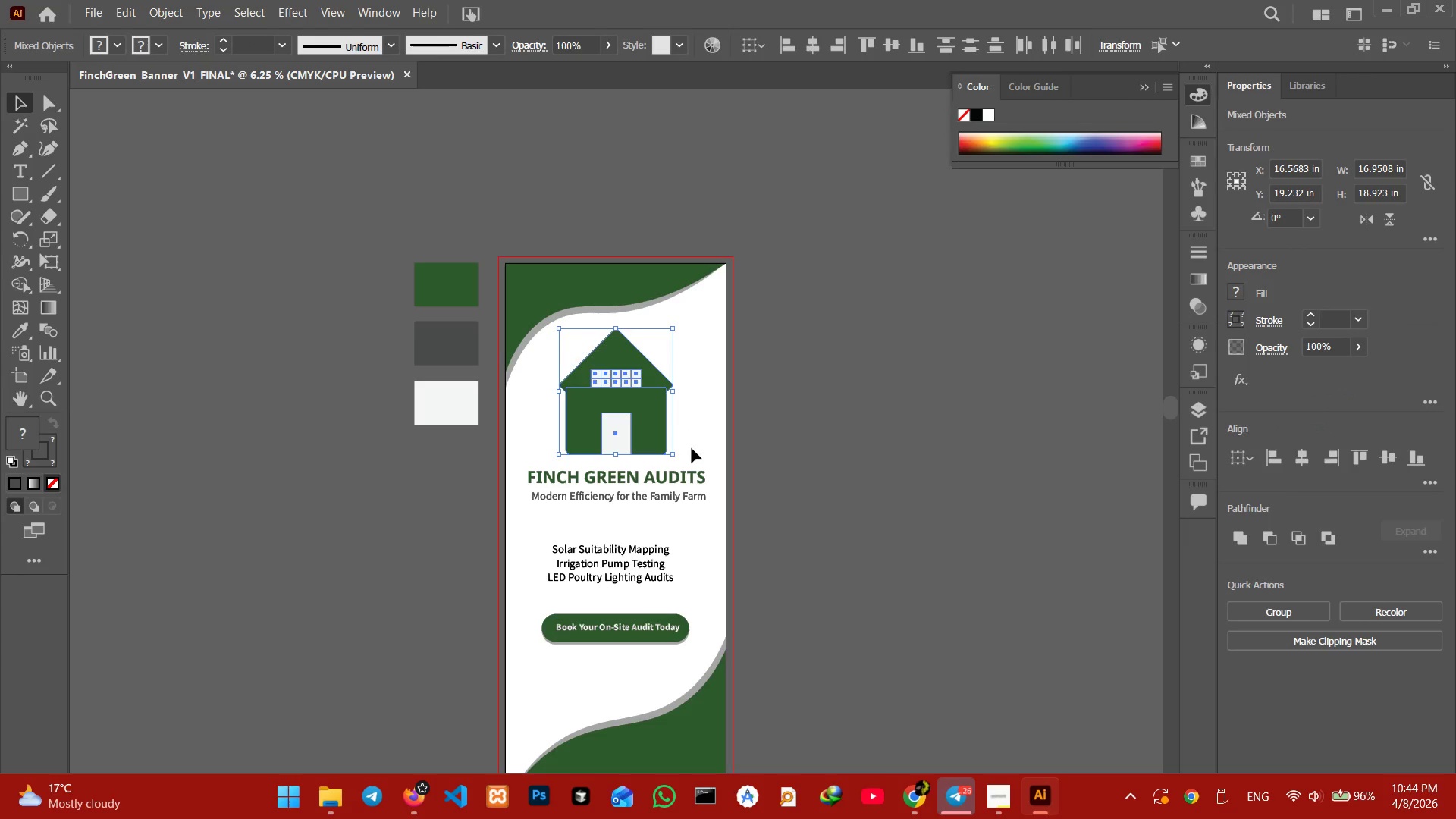 
key(Control+Equal)
 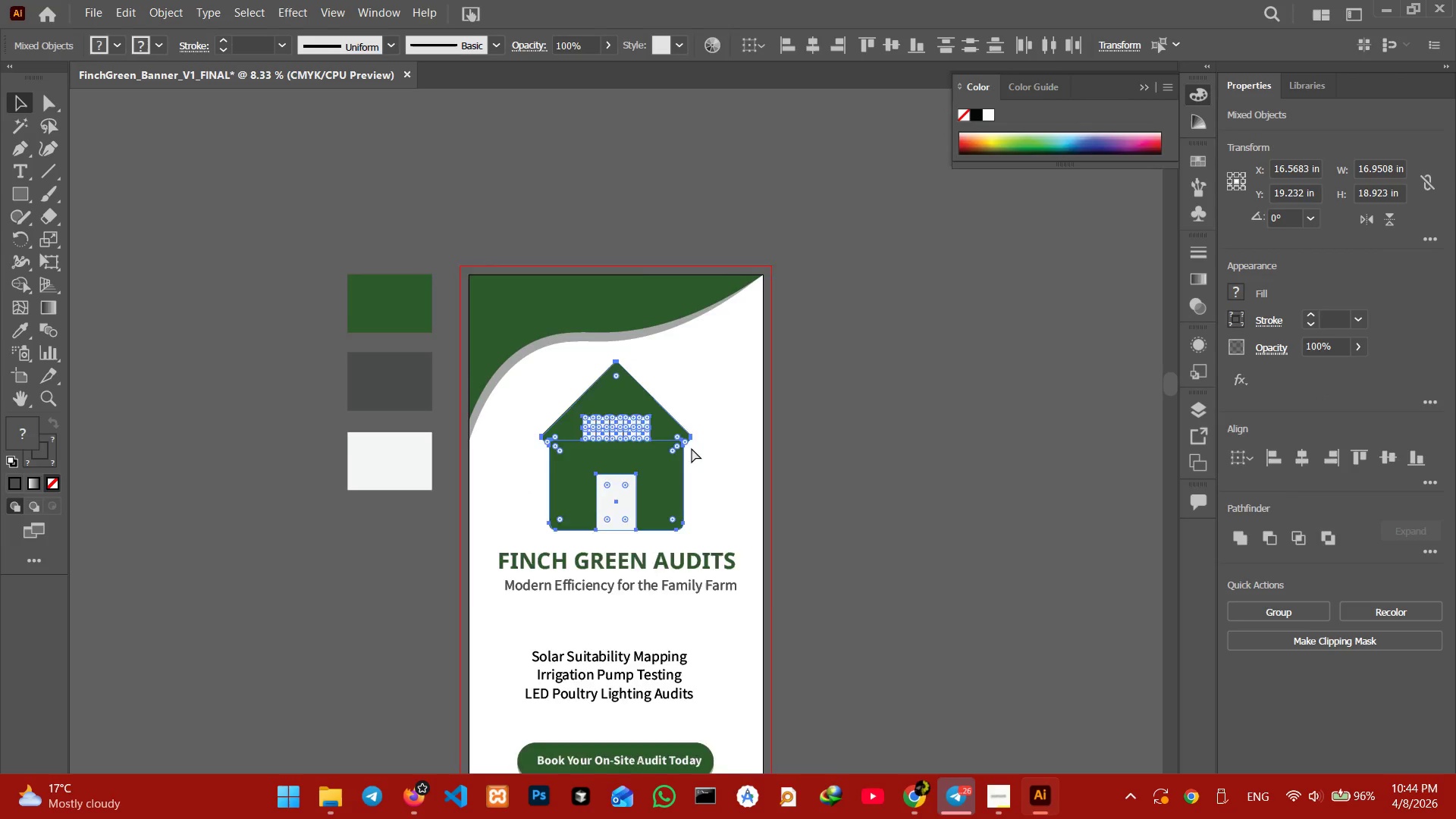 
key(Control+Equal)
 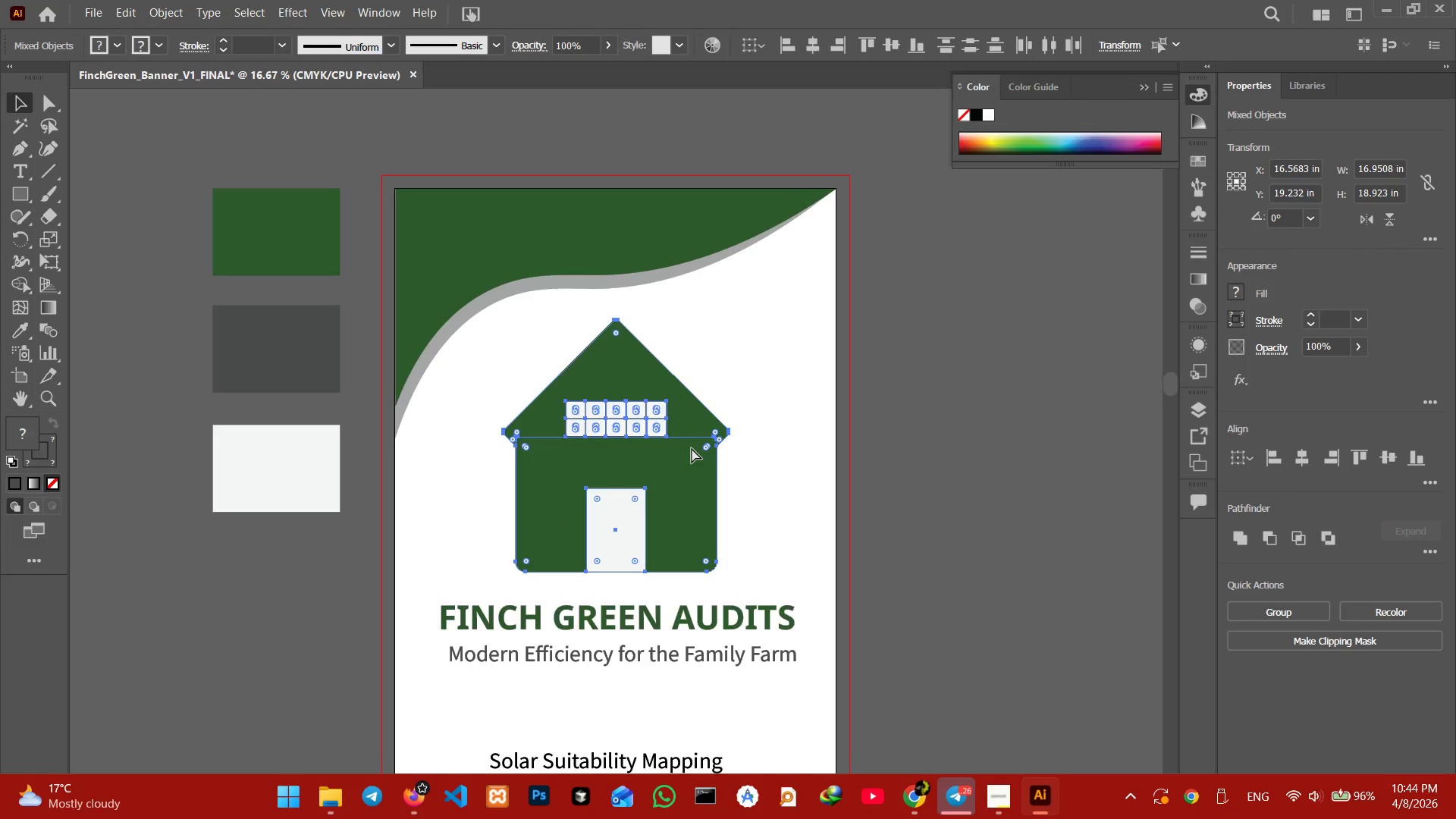 
key(Control+Equal)
 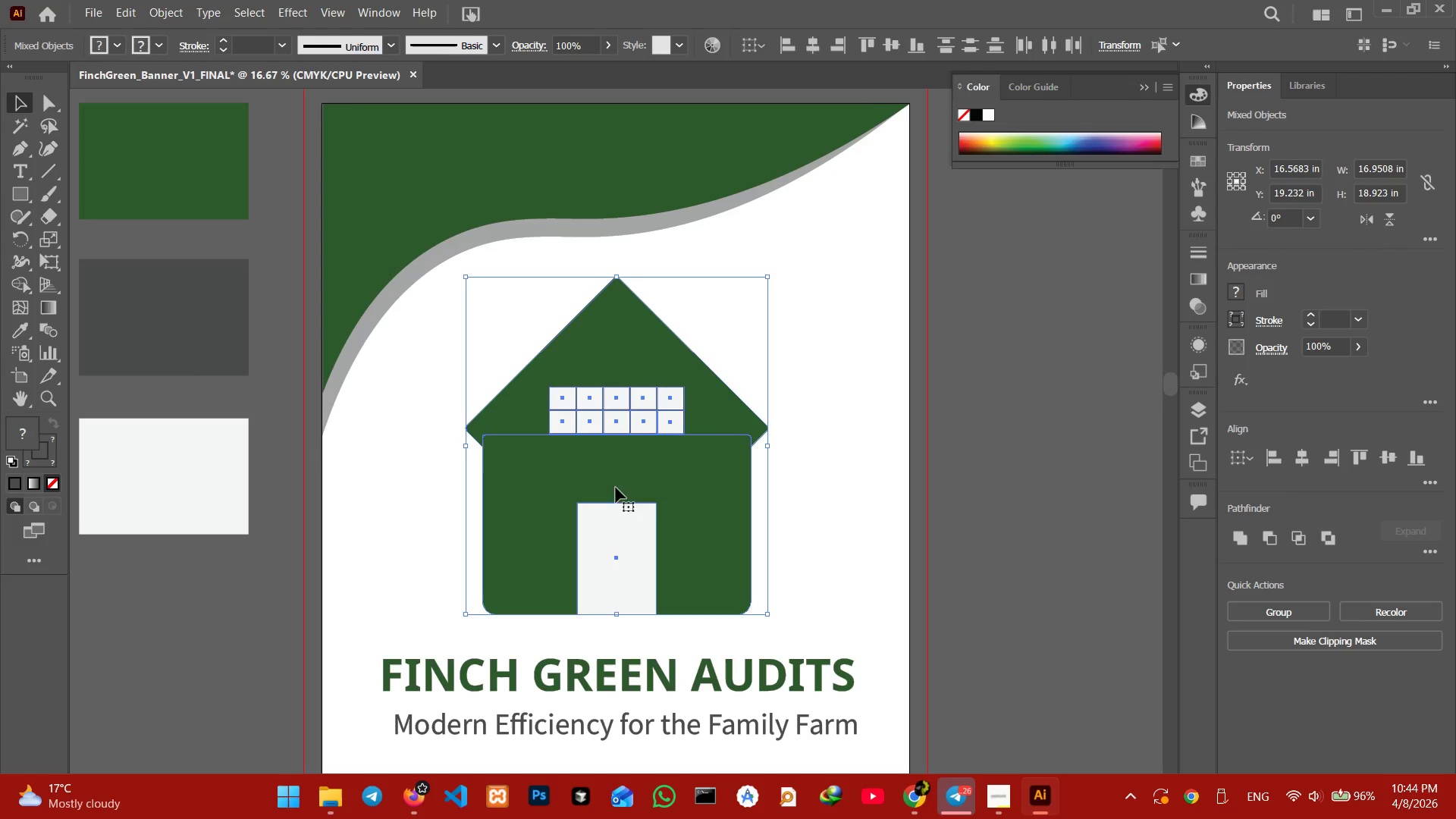 
left_click_drag(start_coordinate=[619, 480], to_coordinate=[508, 482])
 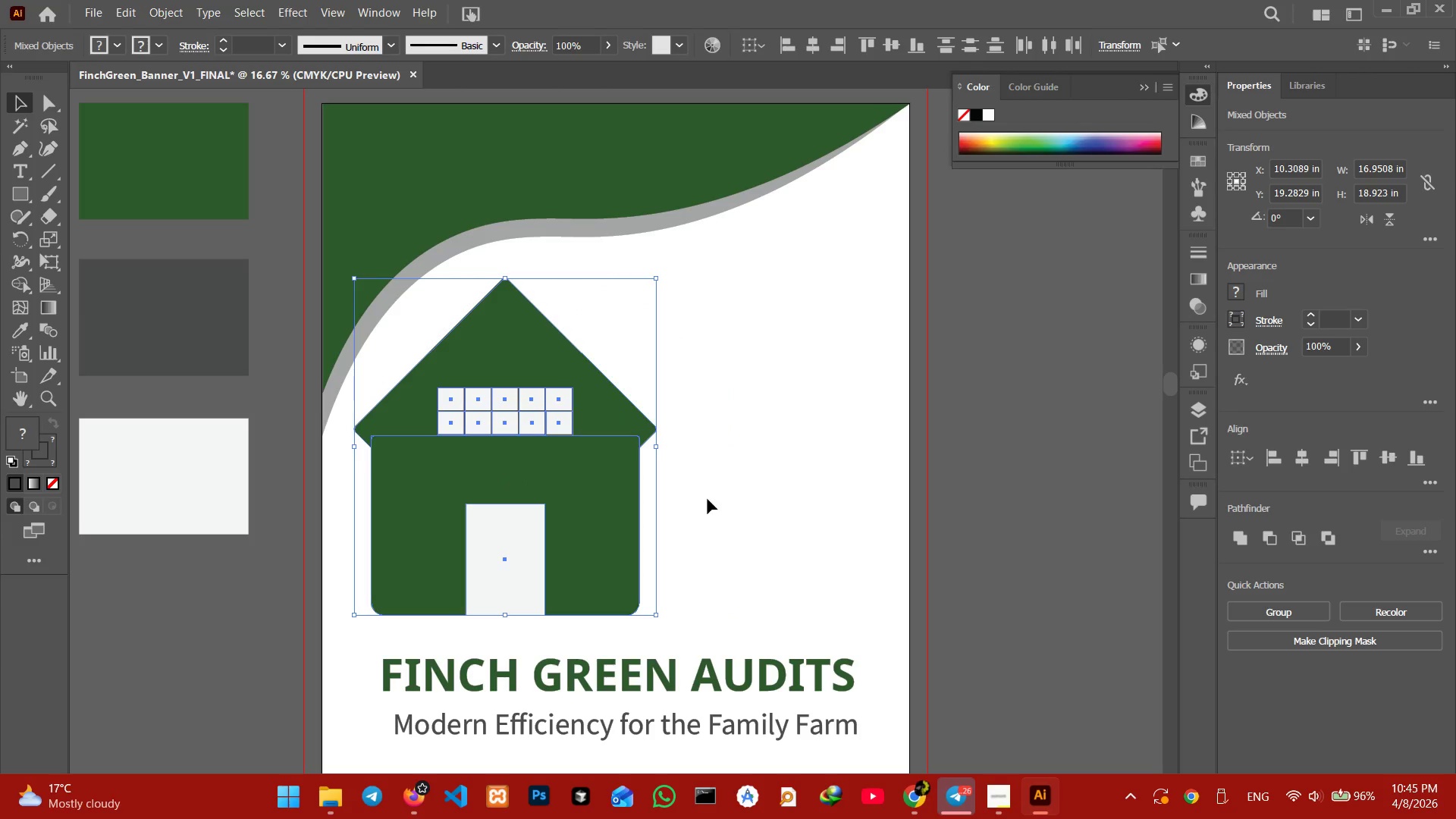 
left_click([708, 499])
 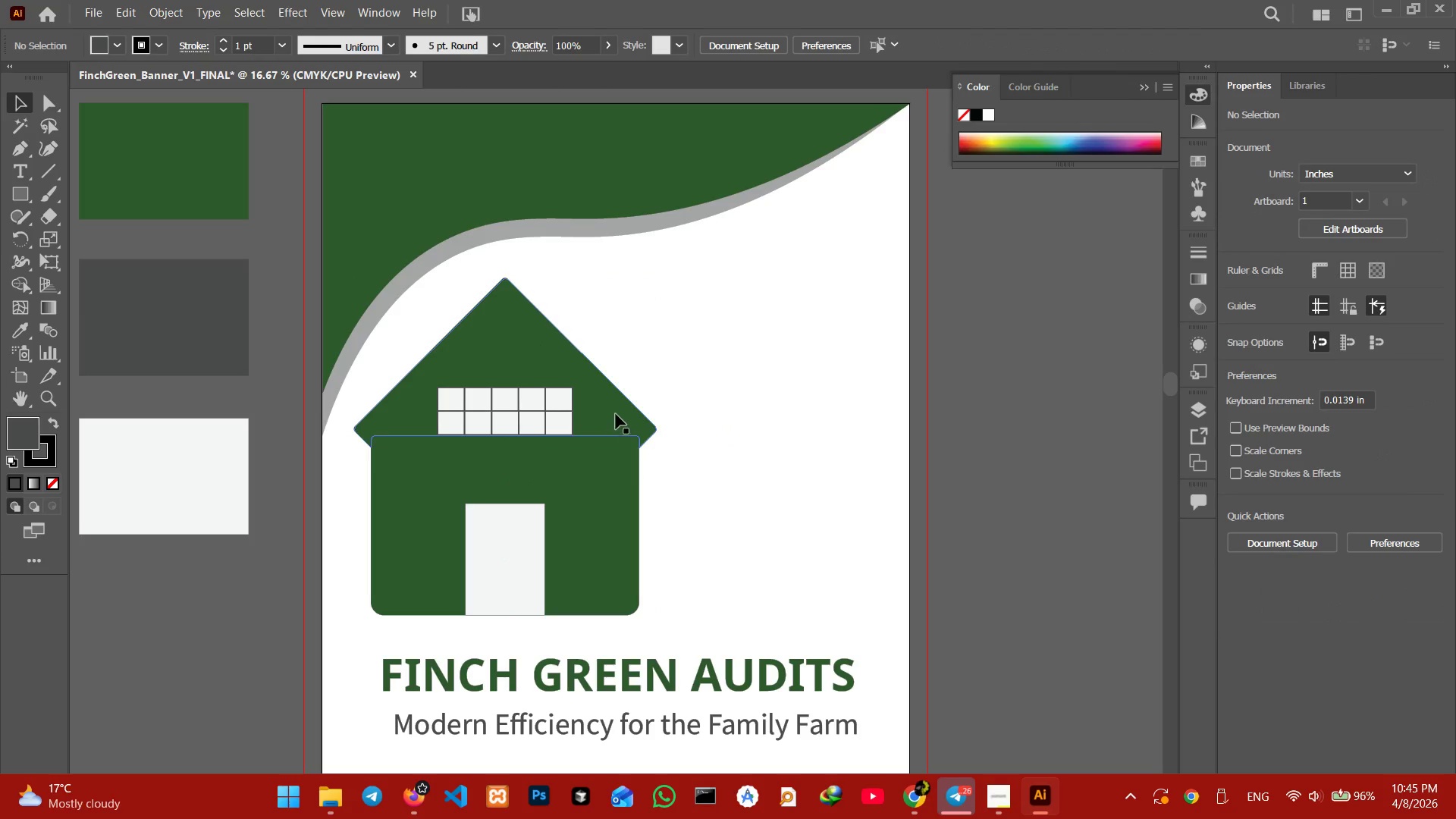 
double_click([616, 414])
 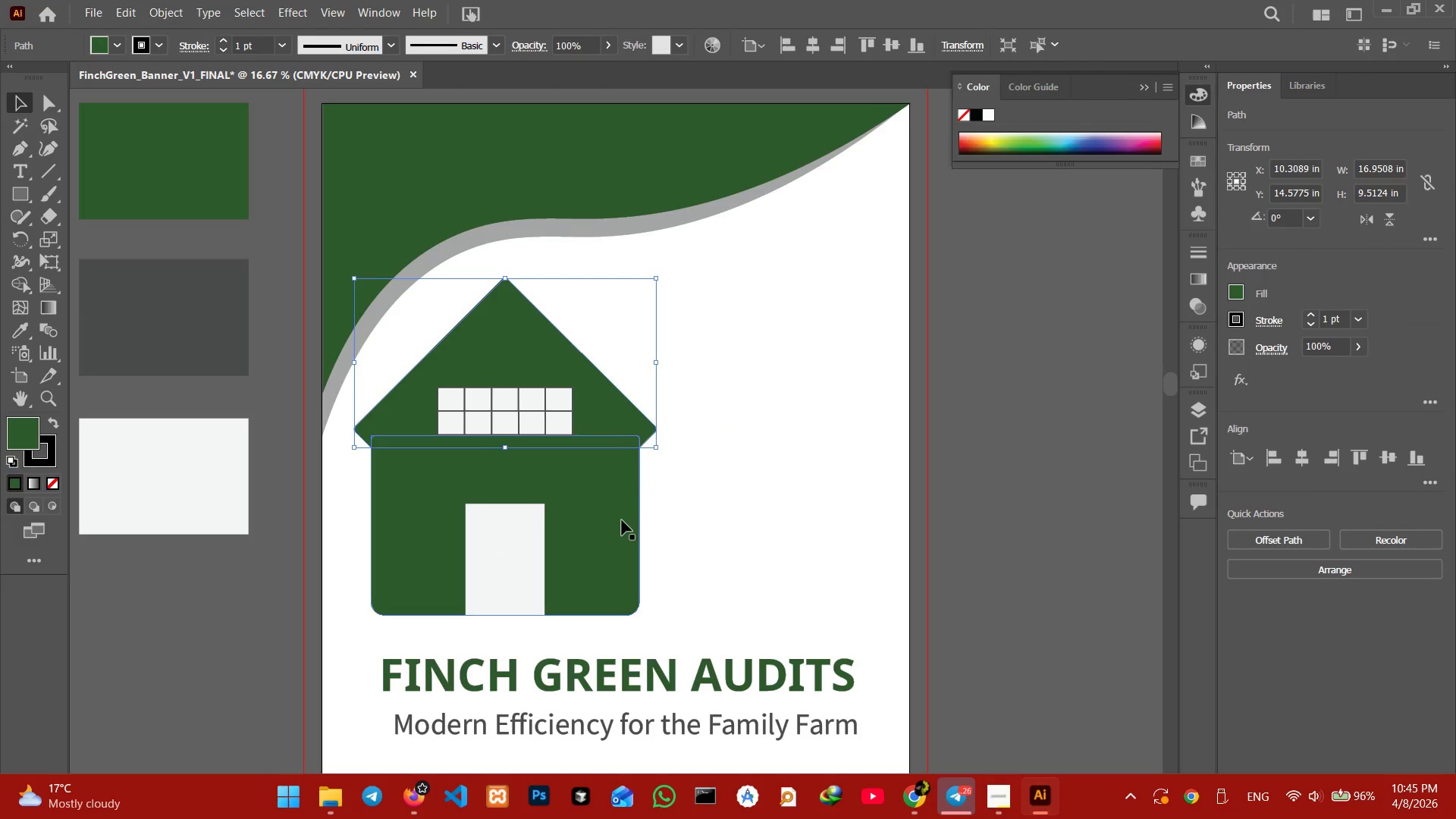 
hold_key(key=ShiftLeft, duration=0.55)
left_click([622, 520])
 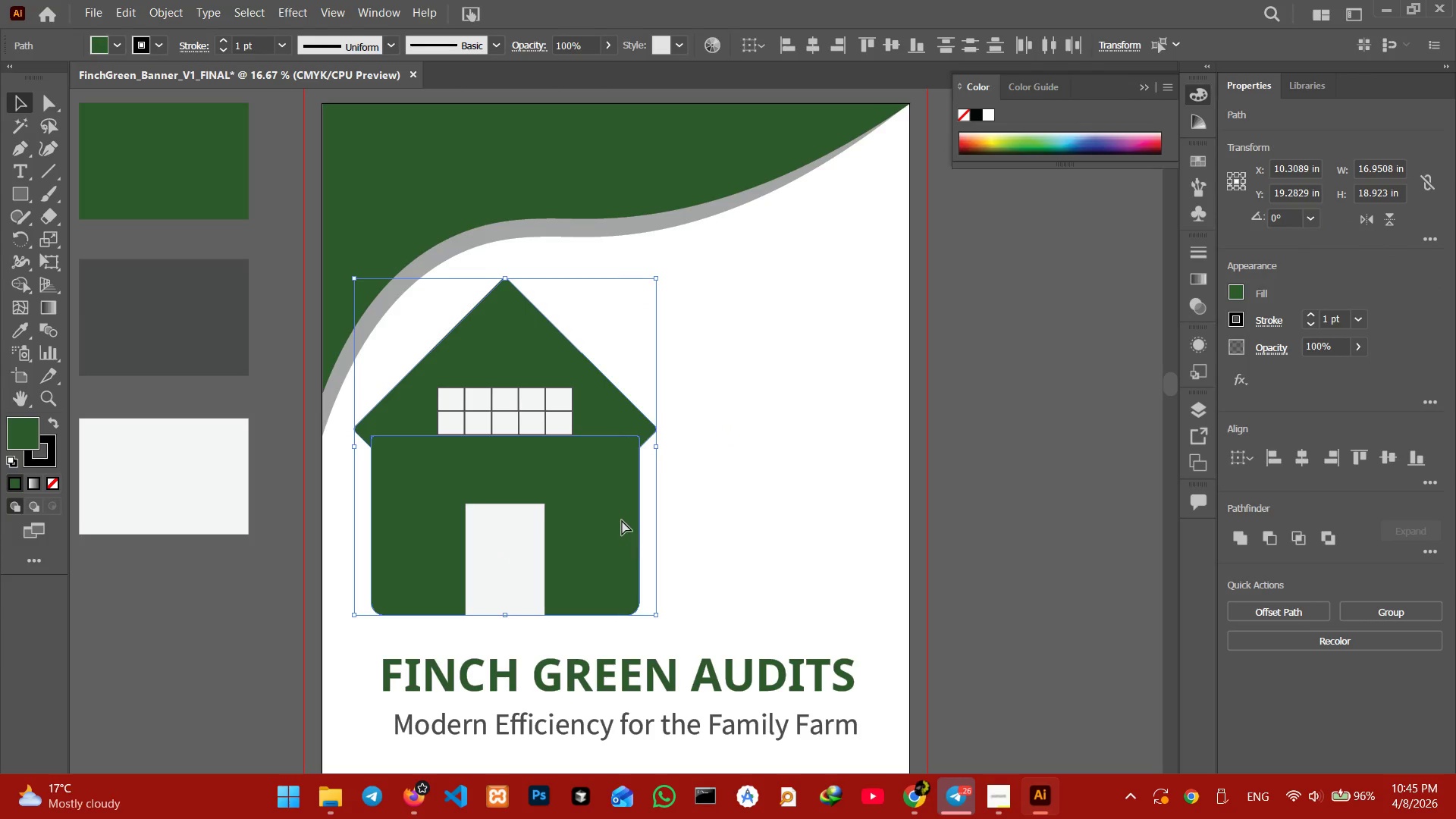 
key(Control+C)
 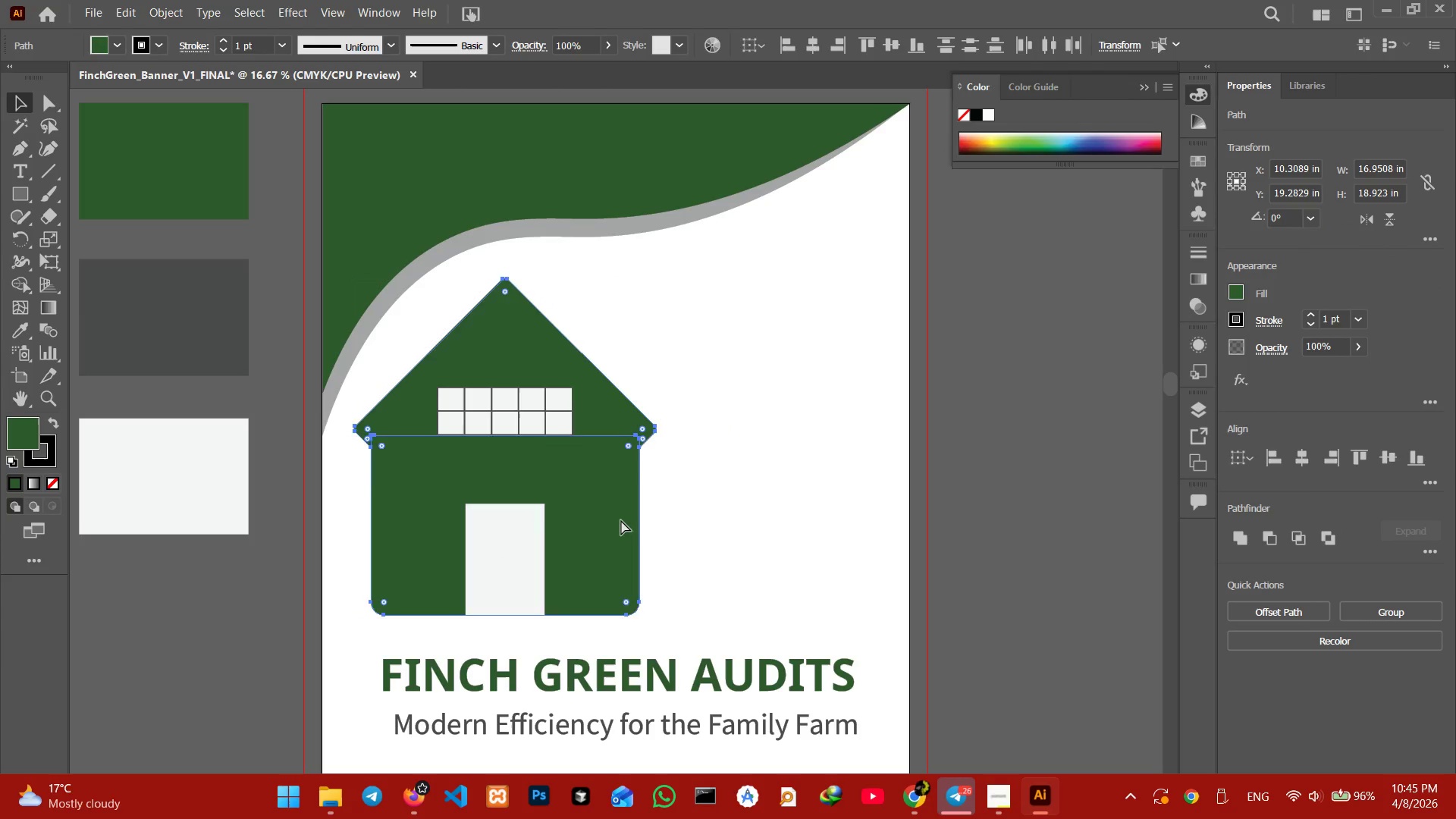 
key(Control+V)
 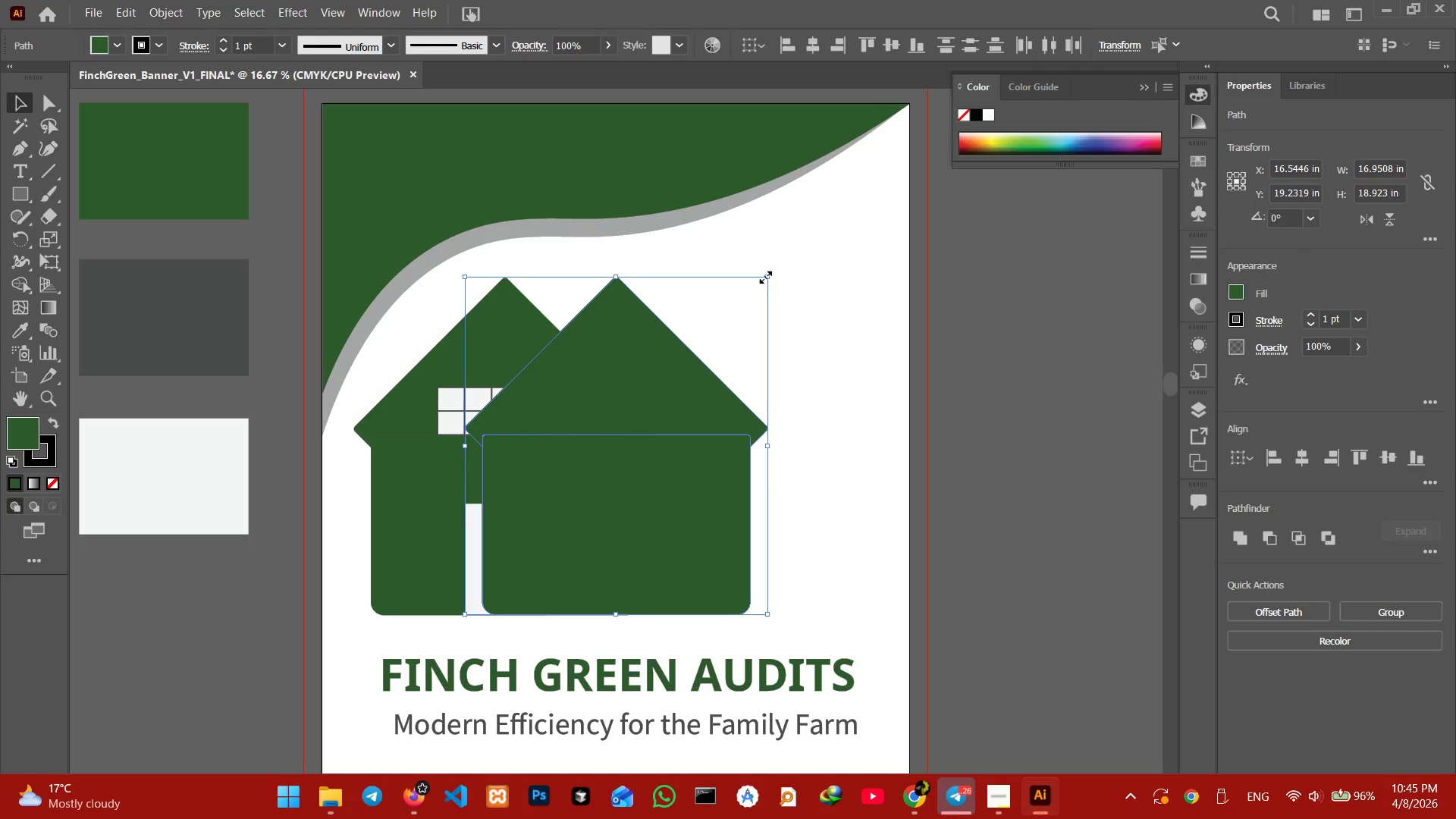 
key(Control+Z)
 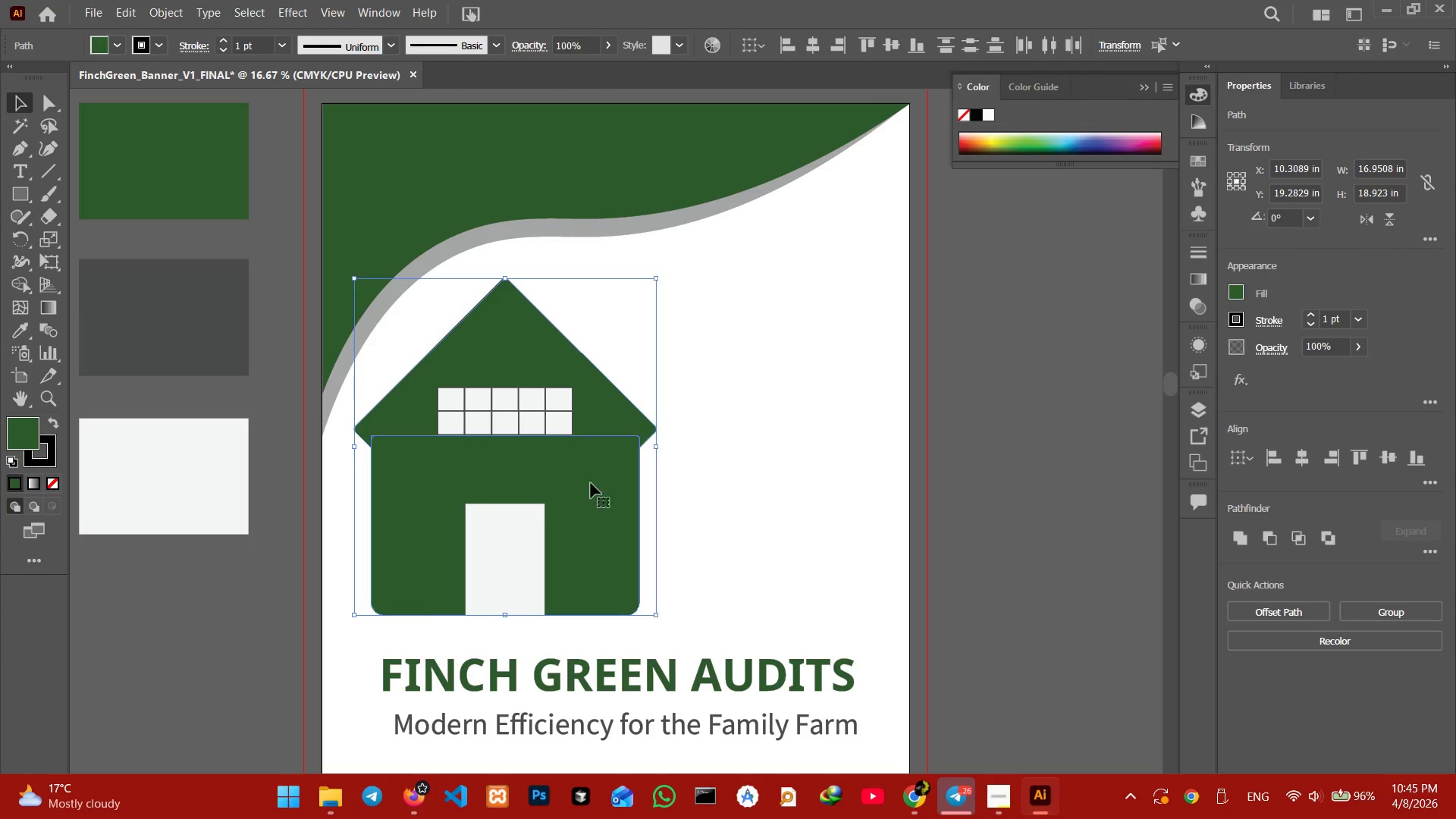 
hold_key(key=ShiftLeft, duration=0.67)
left_click([516, 531])
 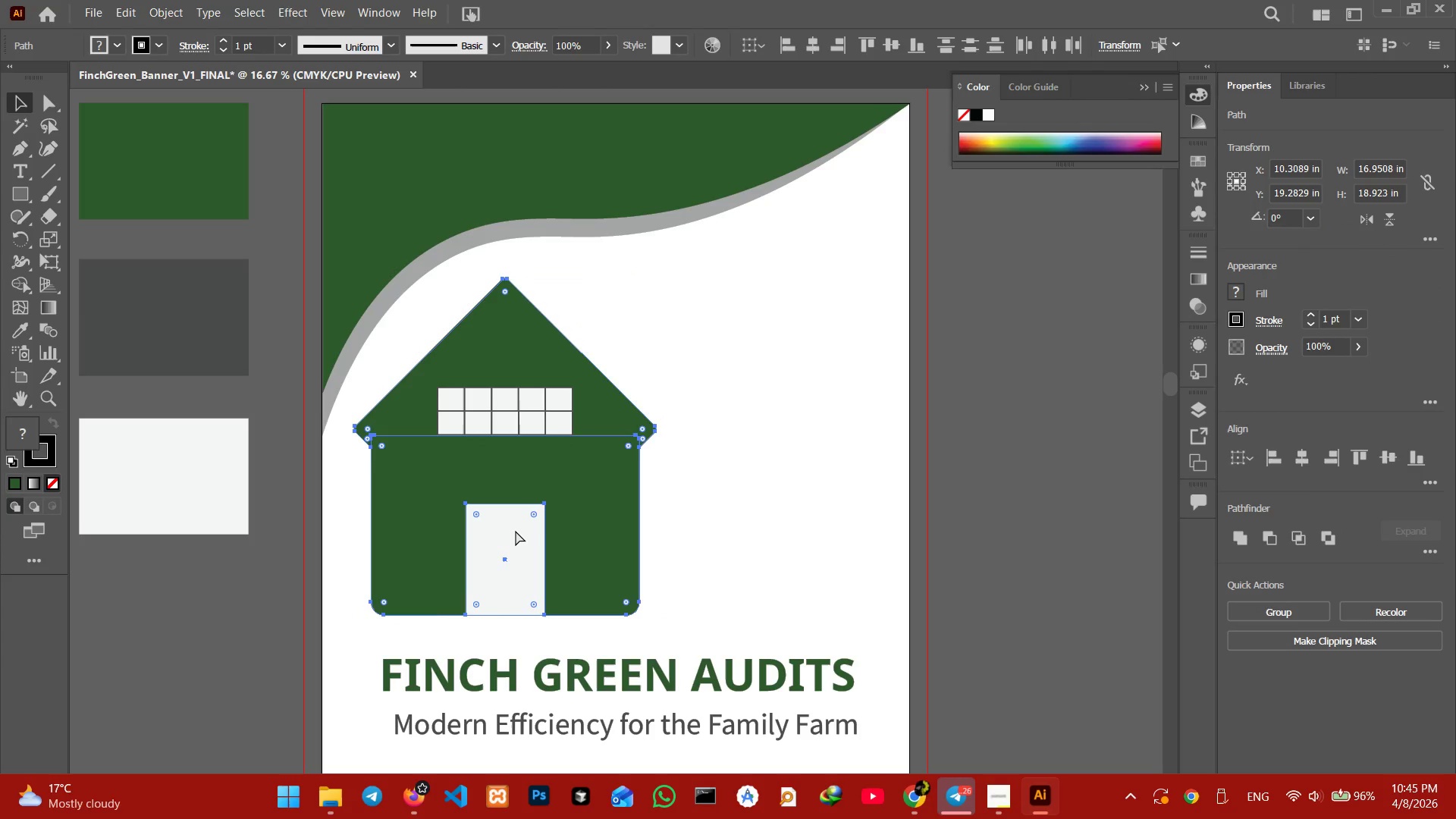 
key(Control+C)
 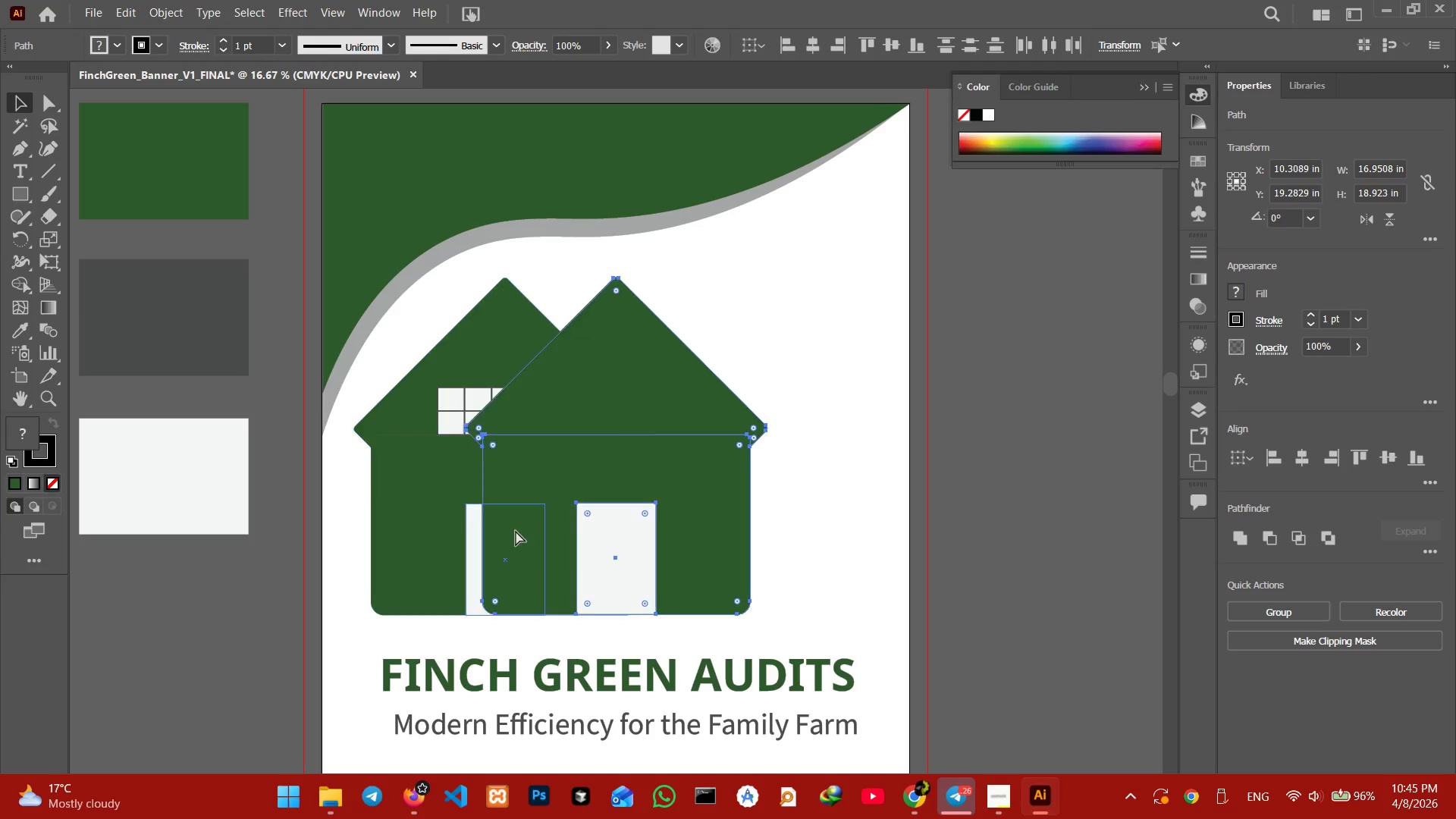 
key(Control+V)
 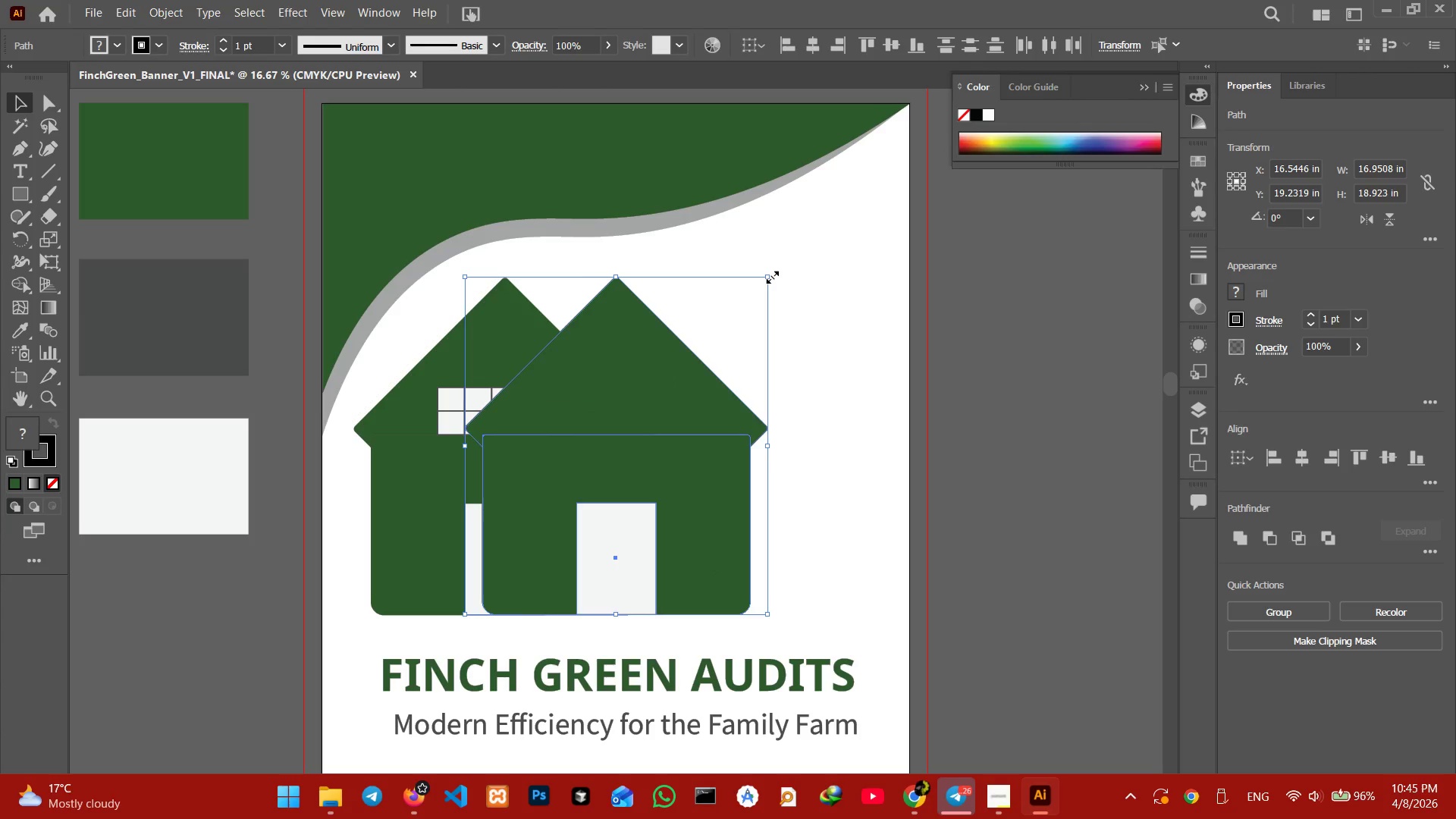 
left_click_drag(start_coordinate=[770, 275], to_coordinate=[686, 317])
 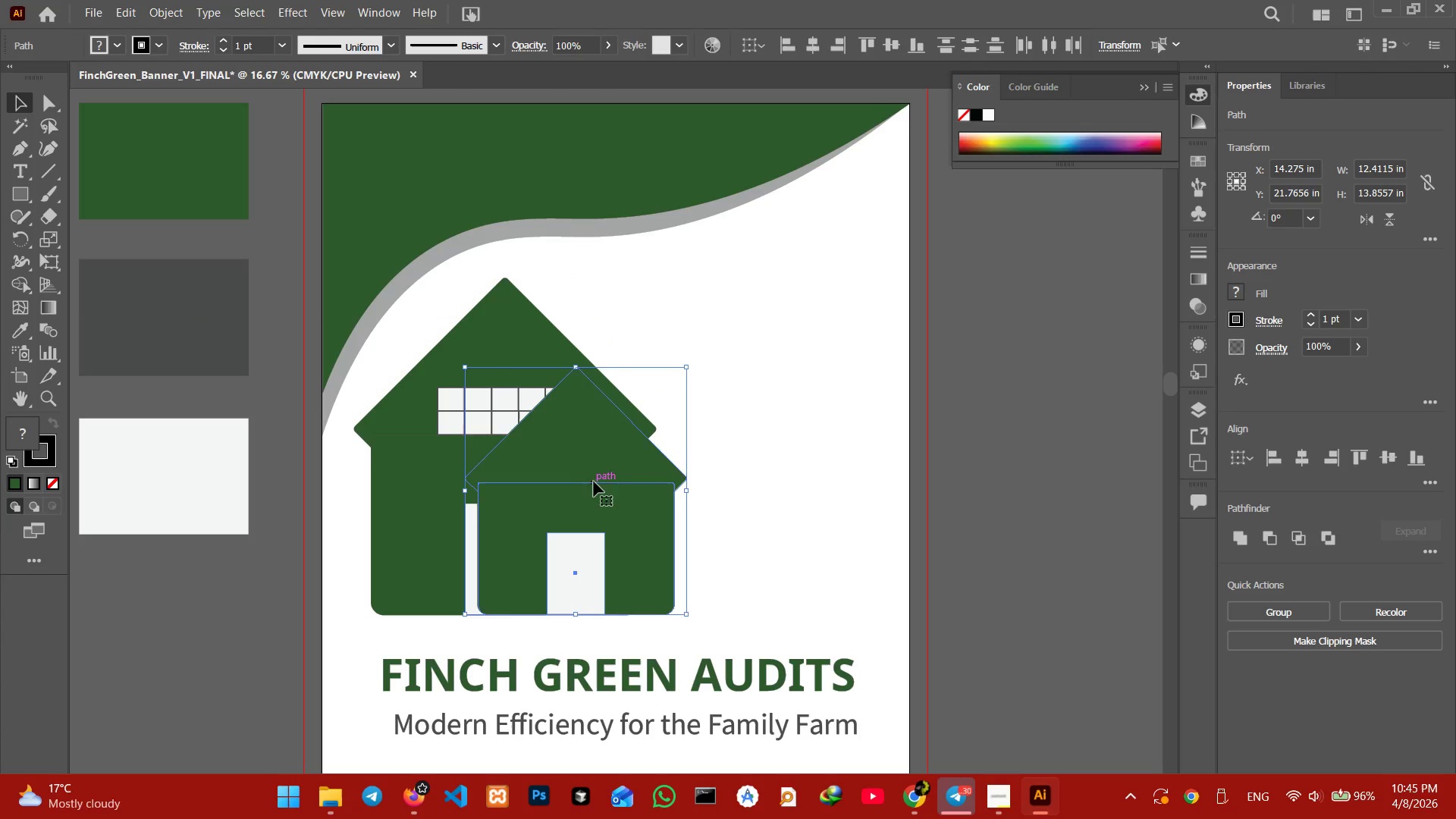 
hold_key(key=ShiftLeft, duration=1.25)
 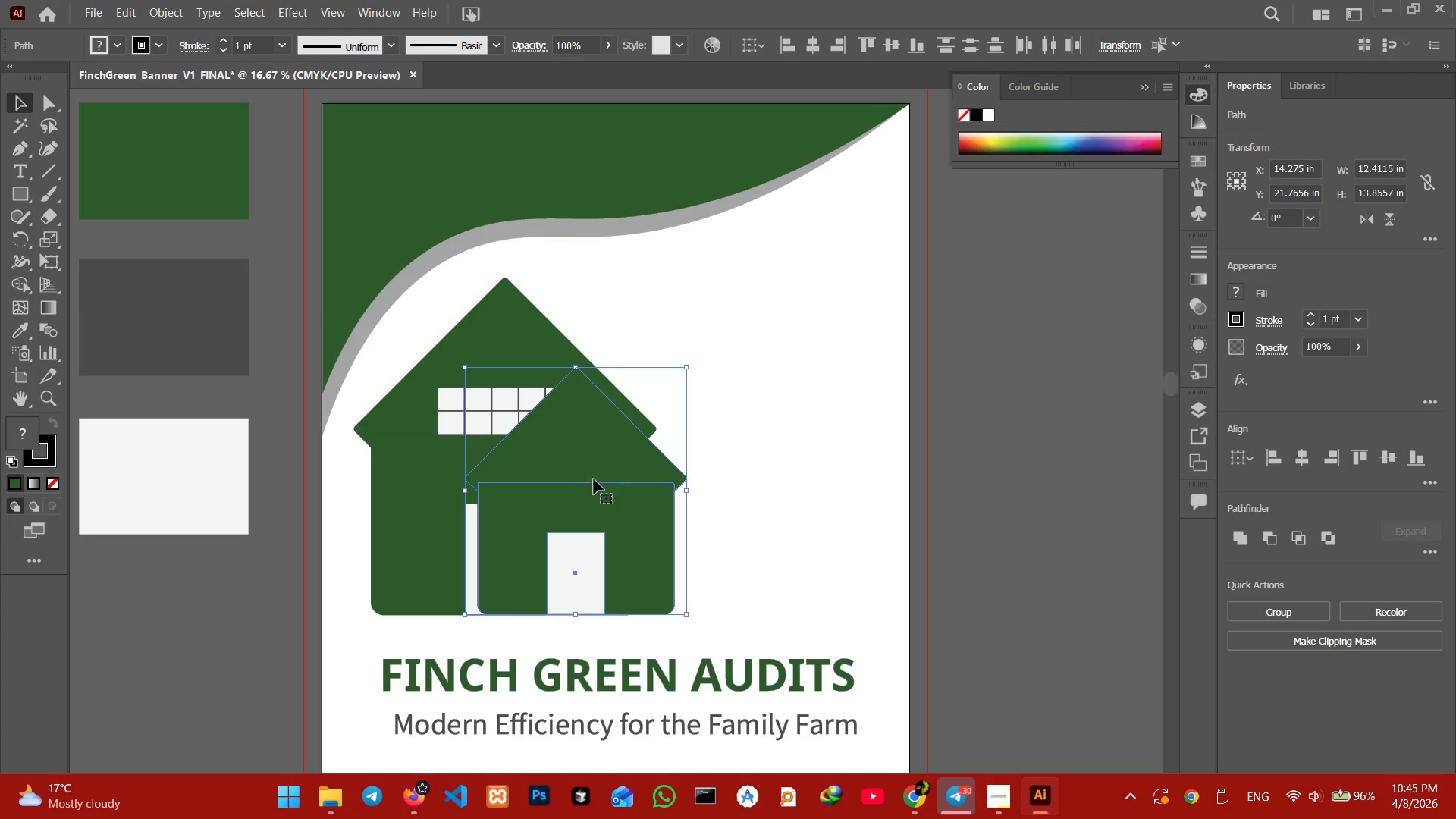 
left_click_drag(start_coordinate=[594, 479], to_coordinate=[719, 480])
 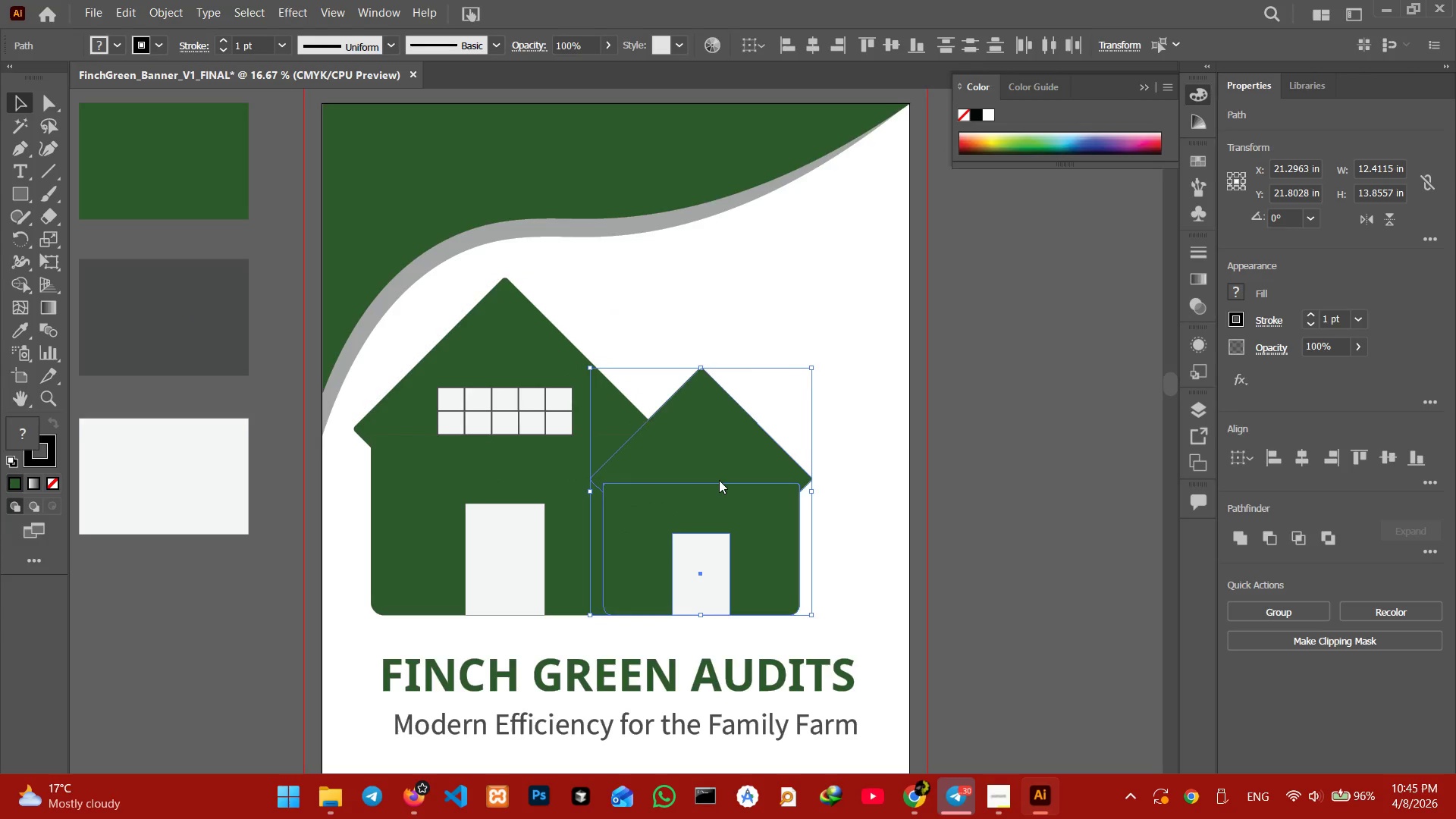 
right_click([719, 480])
 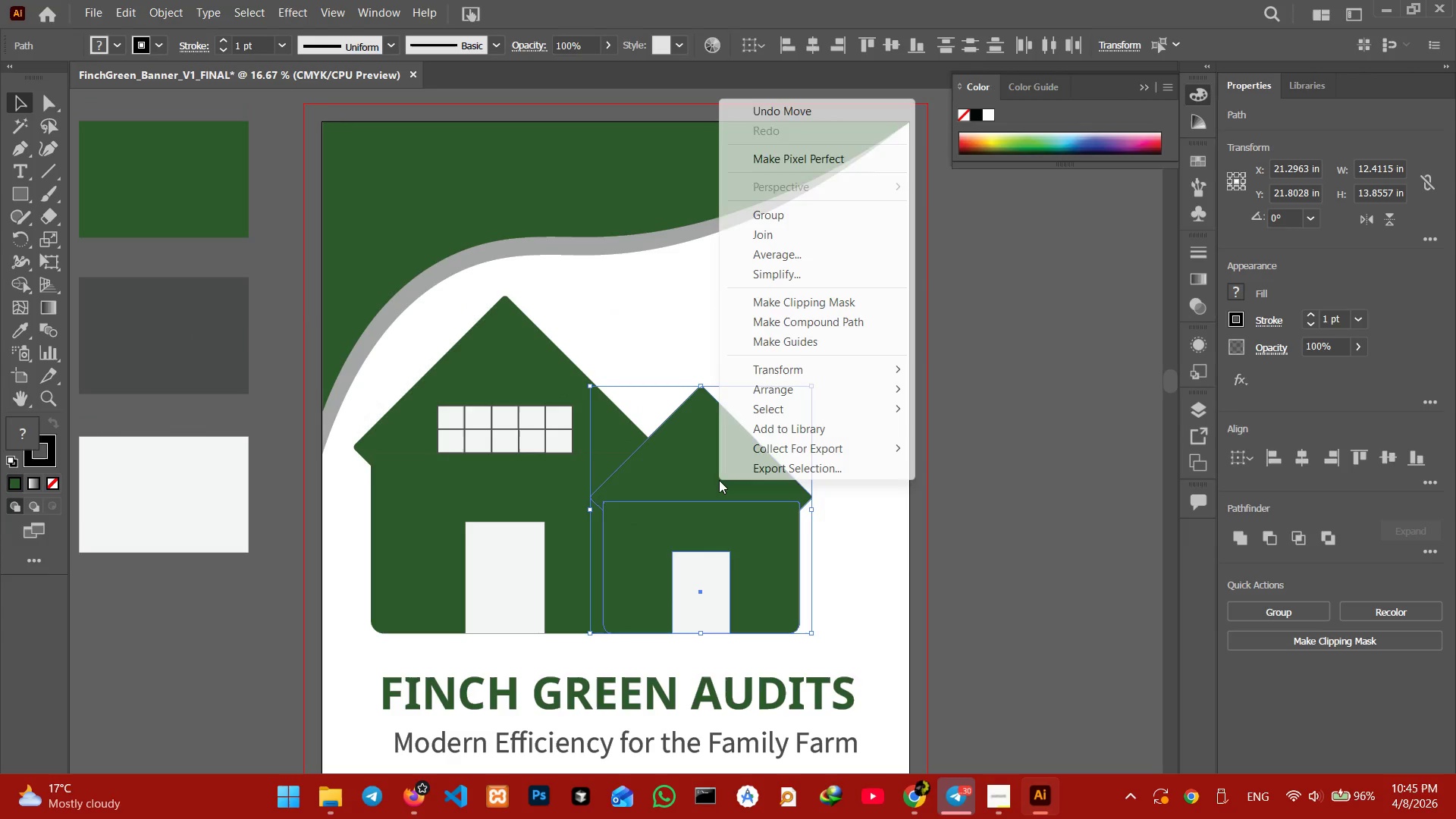 
scroll: coordinate [719, 480], scroll_direction: up, amount: 1.0
 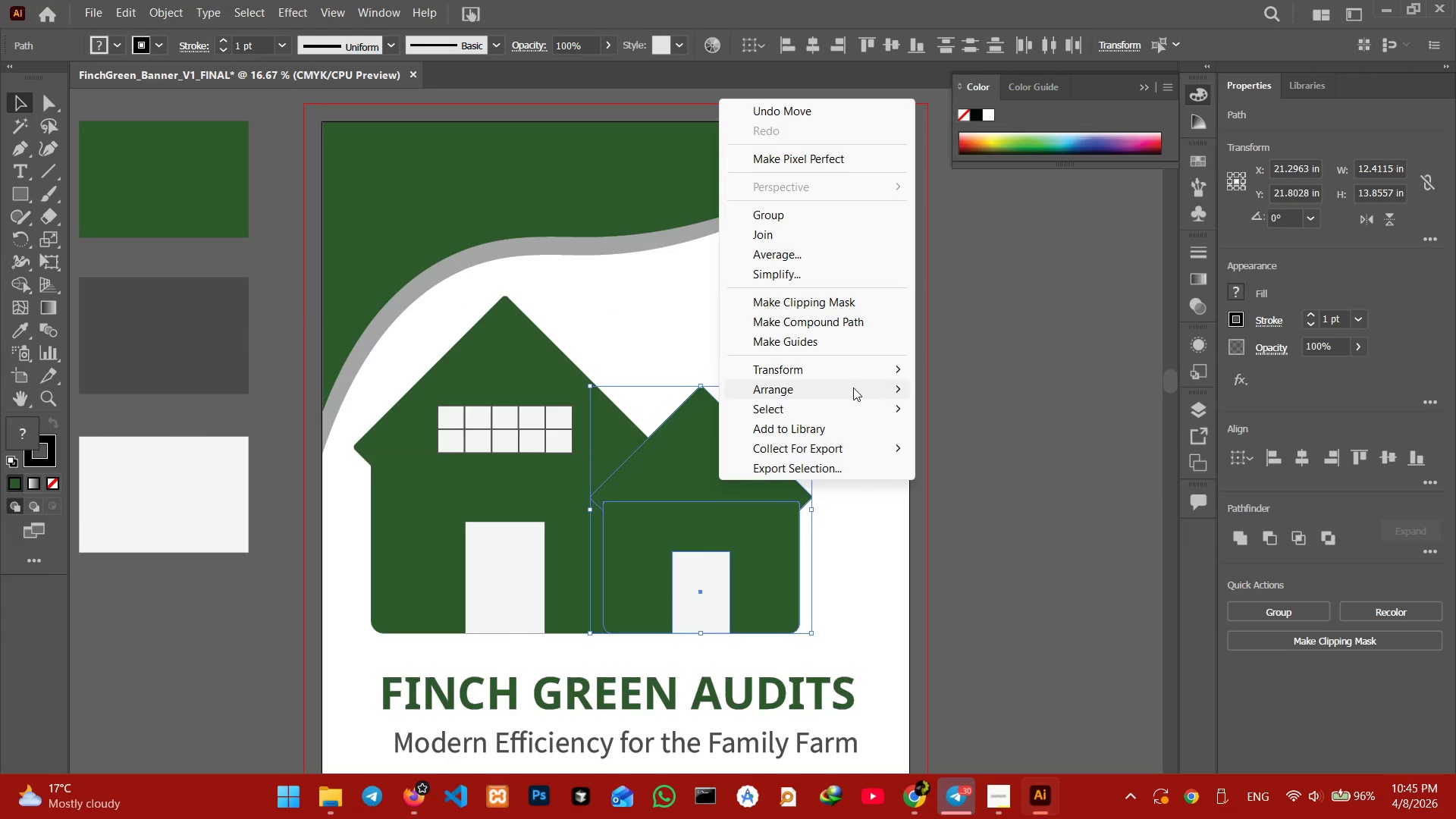 
left_click([853, 388])
 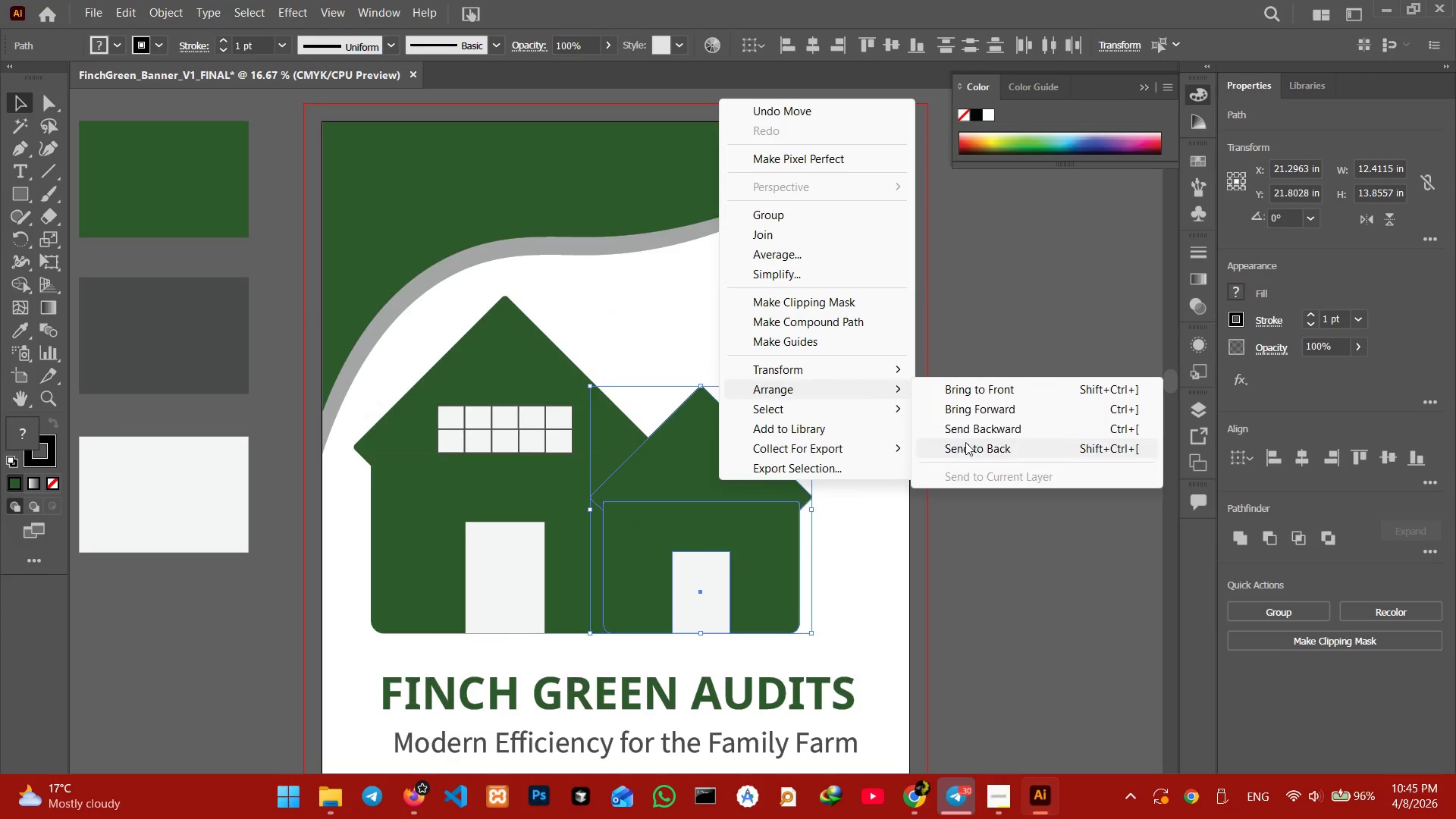 
double_click([966, 442])
 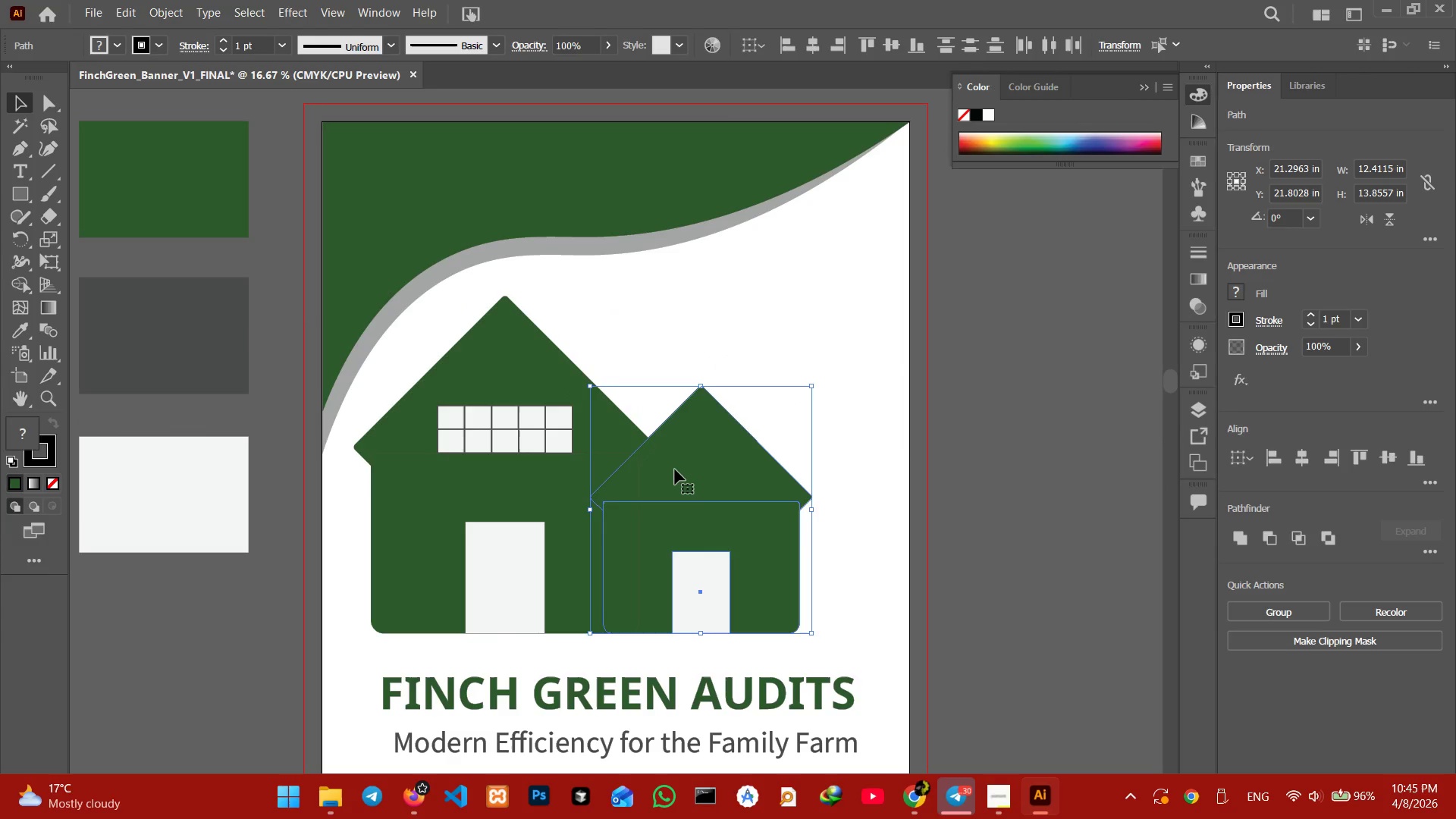 
right_click([674, 469])
 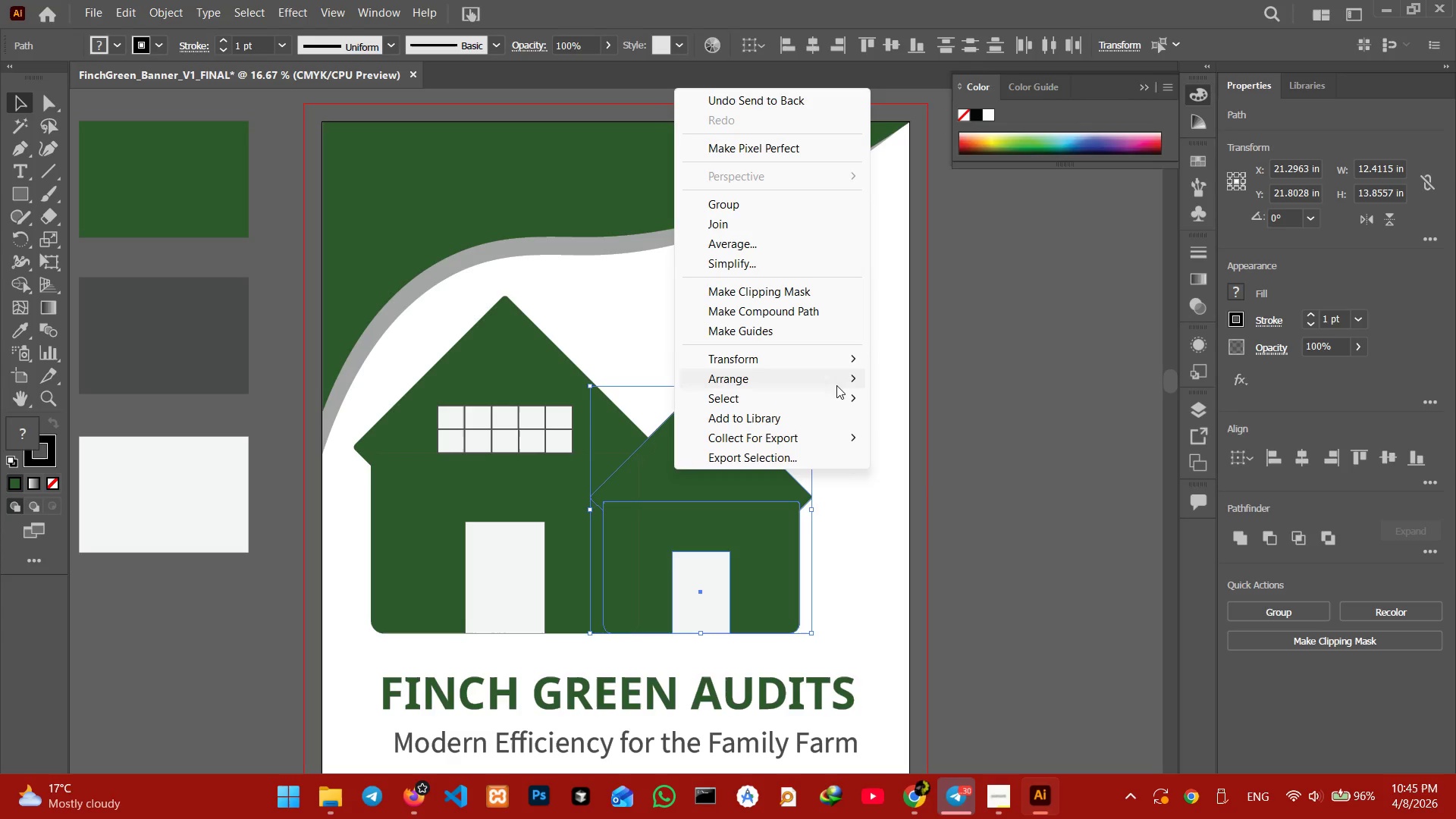 
left_click([837, 384])
 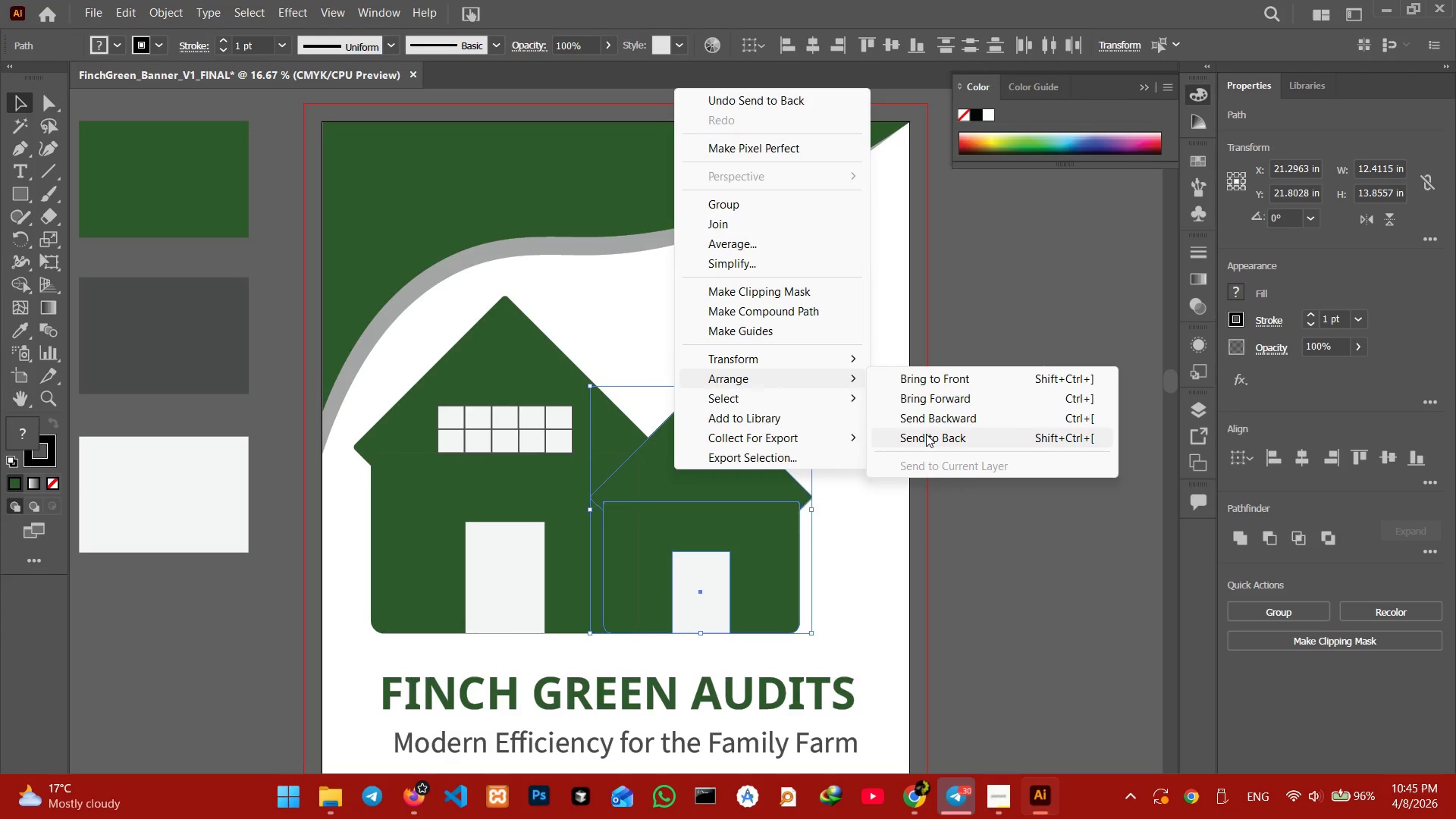 
left_click([926, 435])
 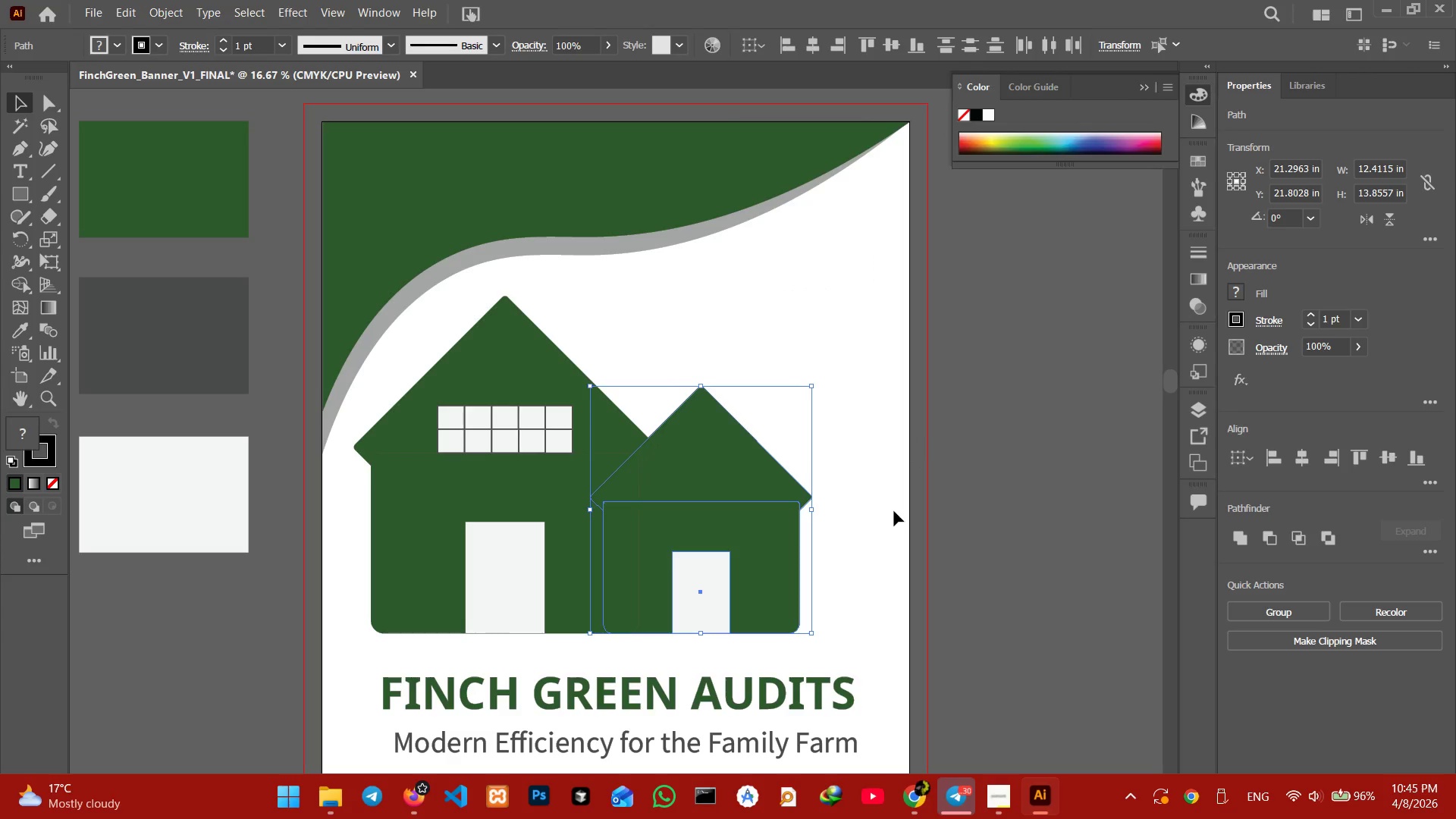 
left_click([894, 518])
 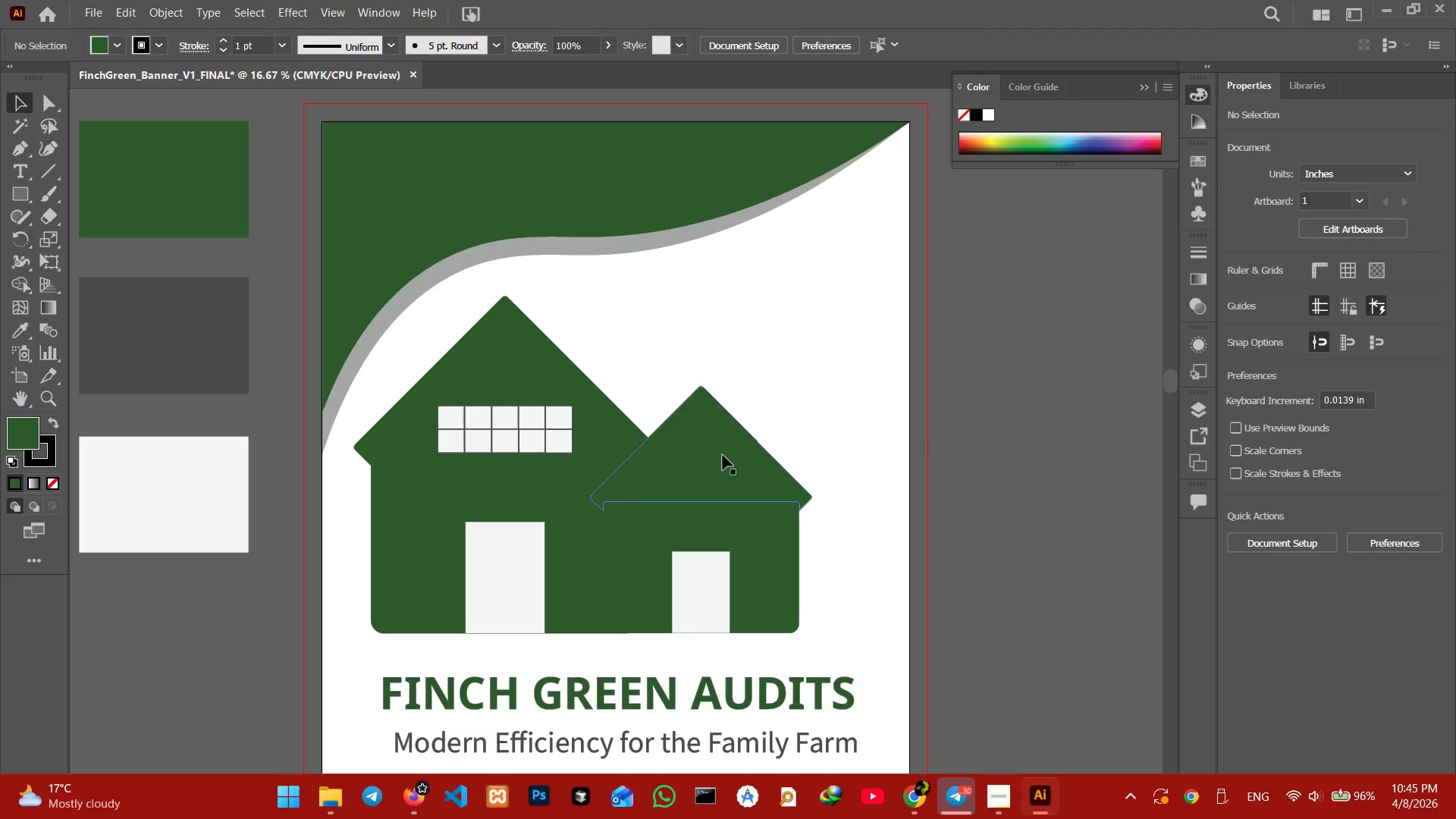 
left_click([720, 450])
 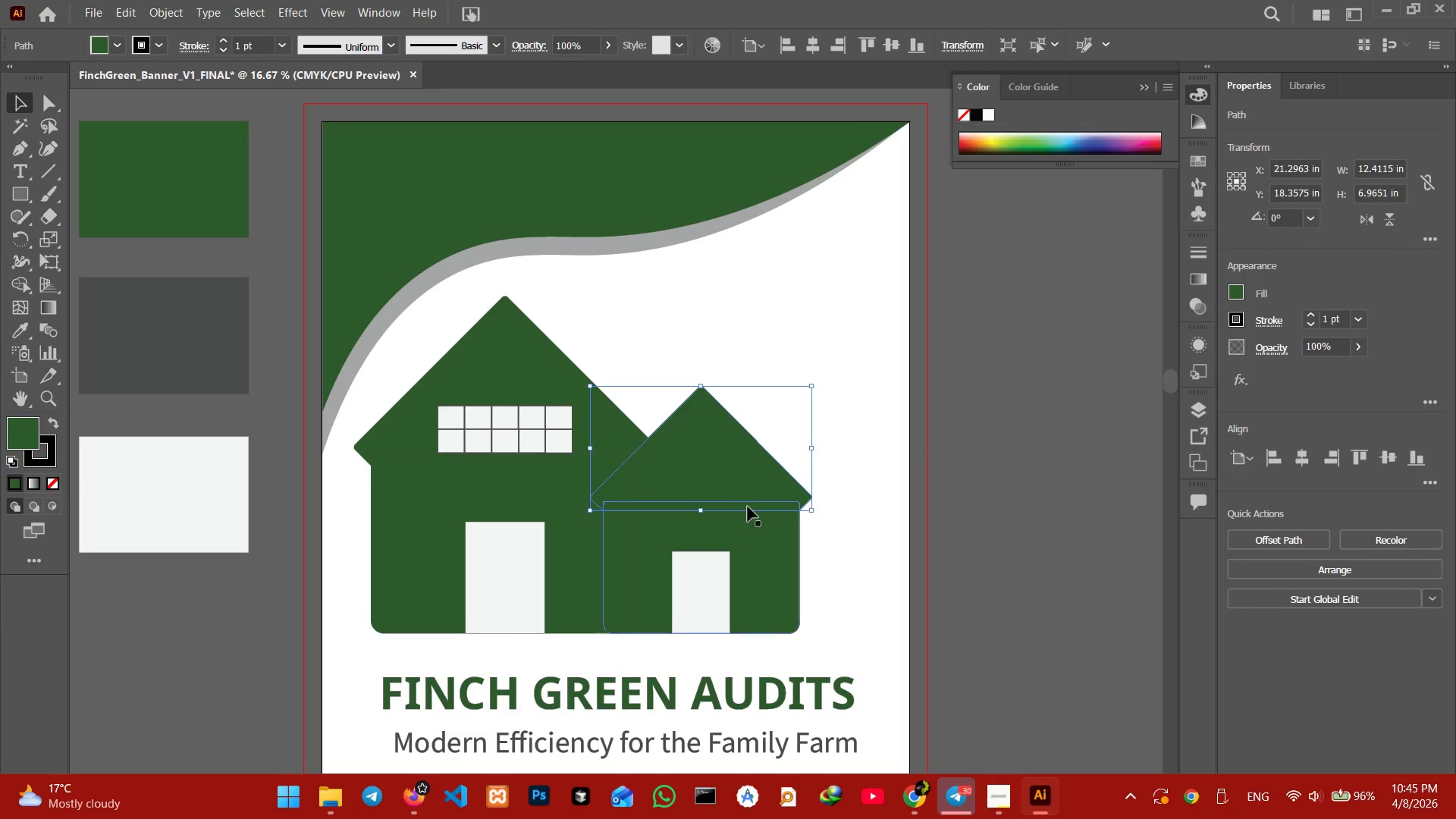 
hold_key(key=ShiftLeft, duration=1.03)
left_click([768, 552])
 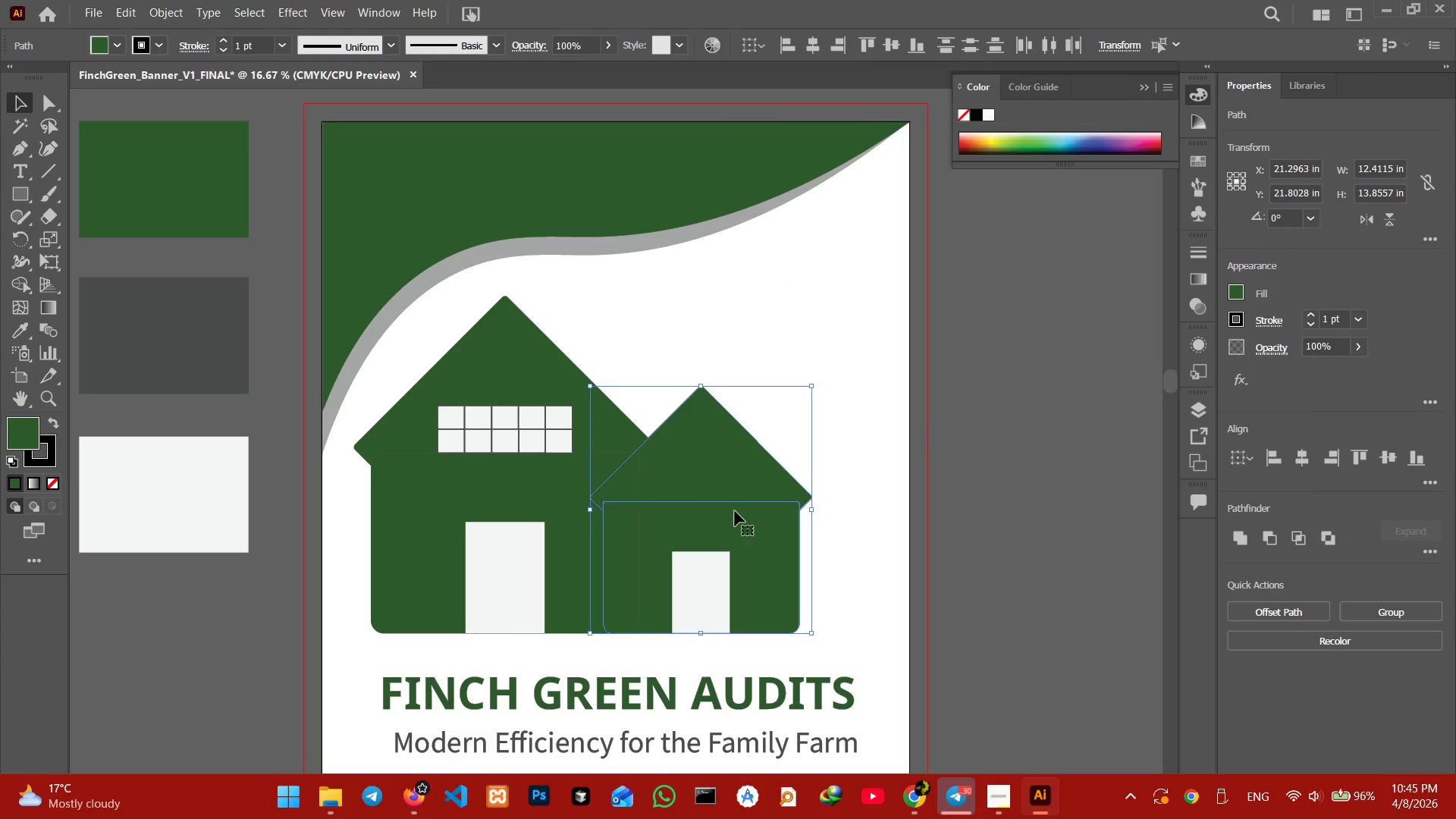 
left_click_drag(start_coordinate=[735, 510], to_coordinate=[754, 512])
 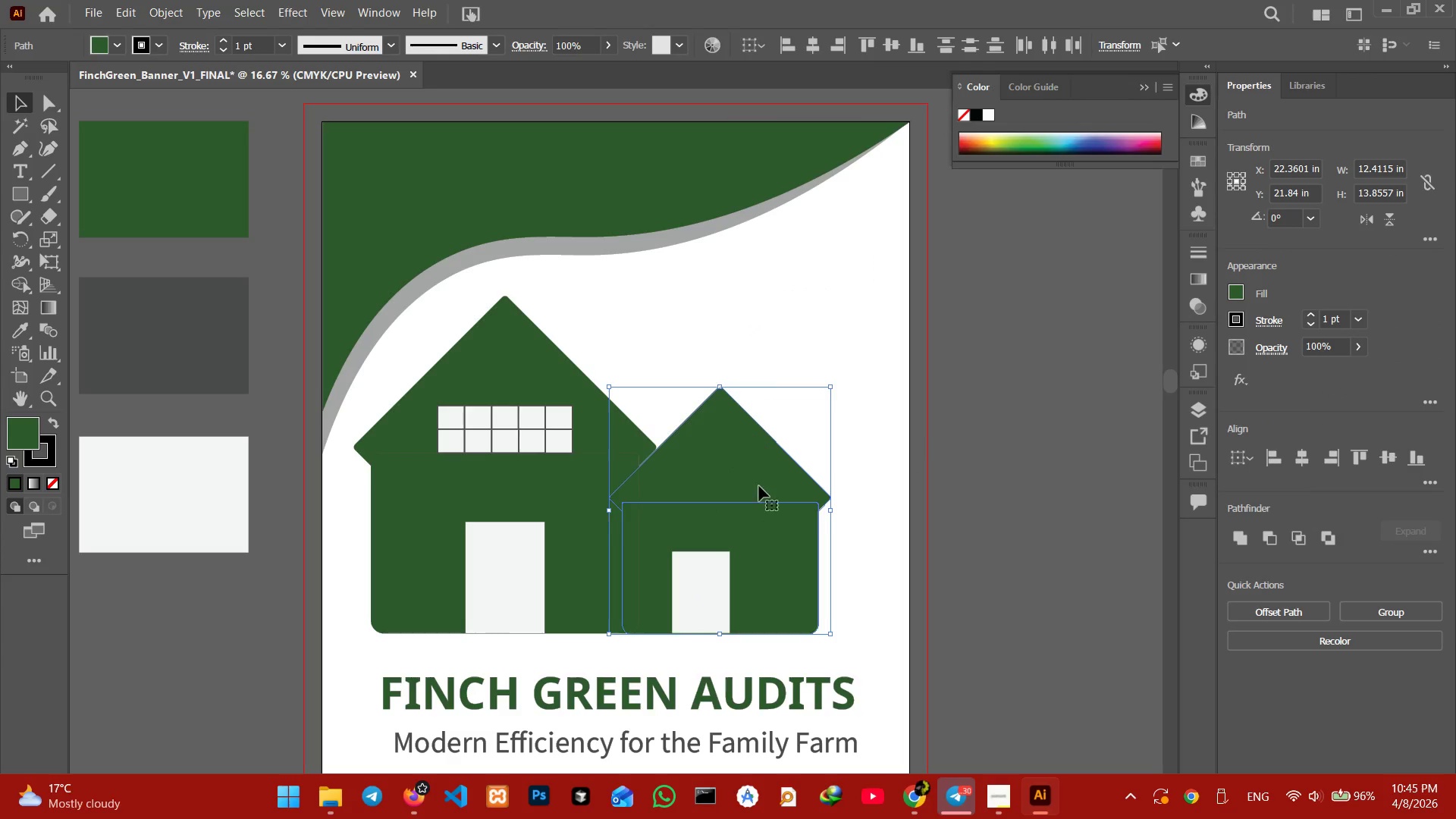 
key(Control+Z)
 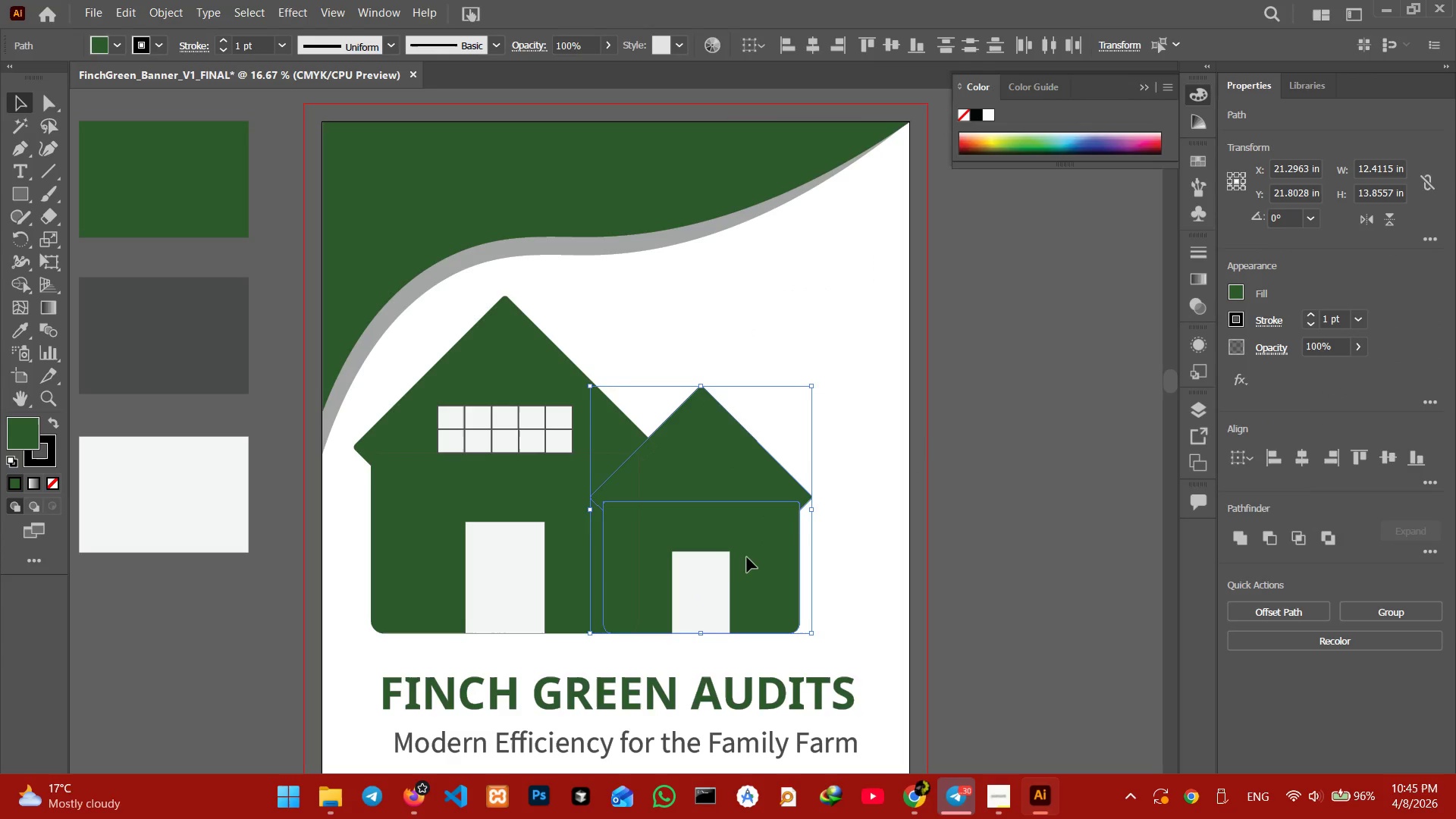 
hold_key(key=ShiftLeft, duration=0.62)
left_click([718, 573])
 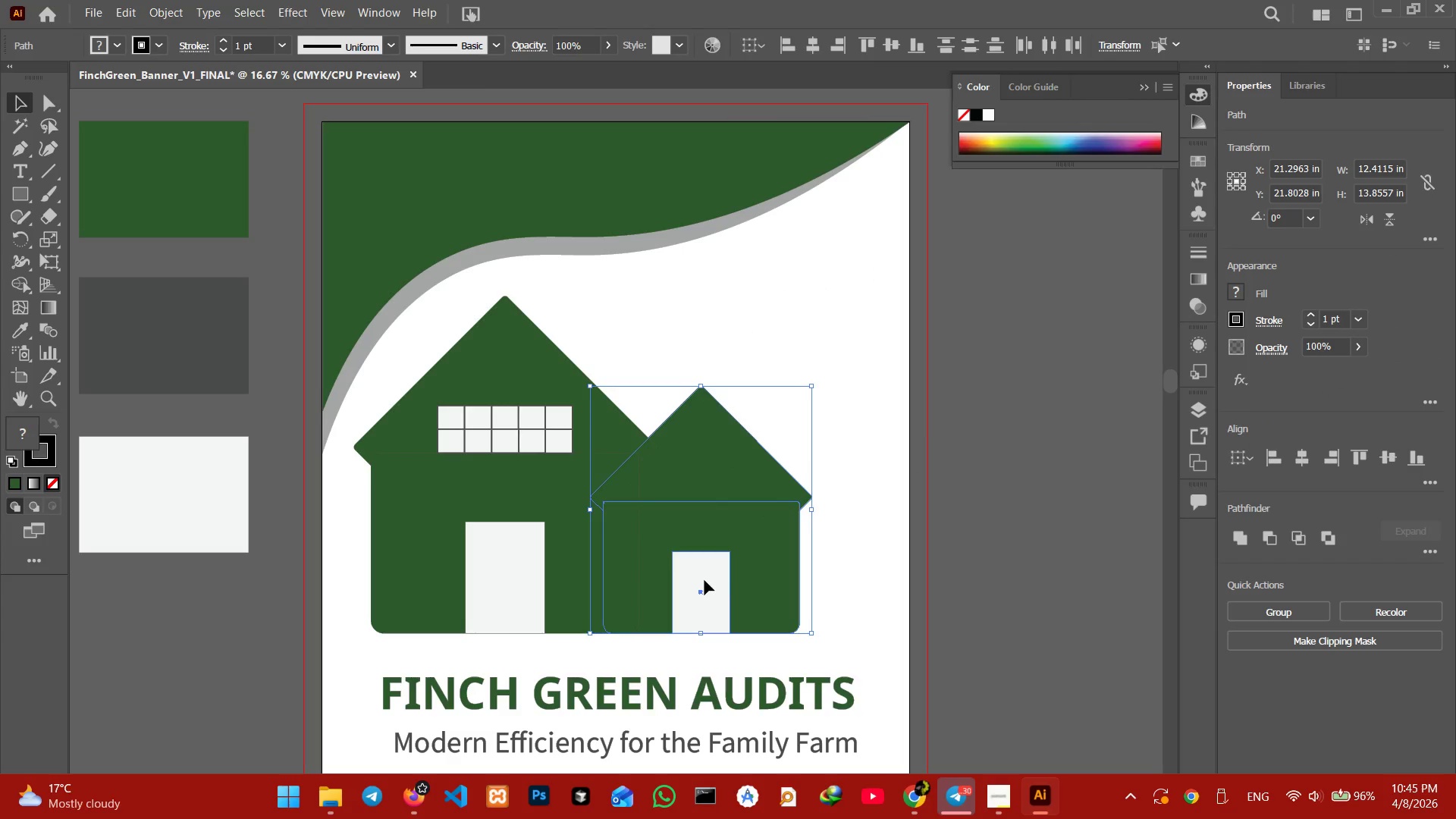 
left_click_drag(start_coordinate=[704, 580], to_coordinate=[727, 580])
 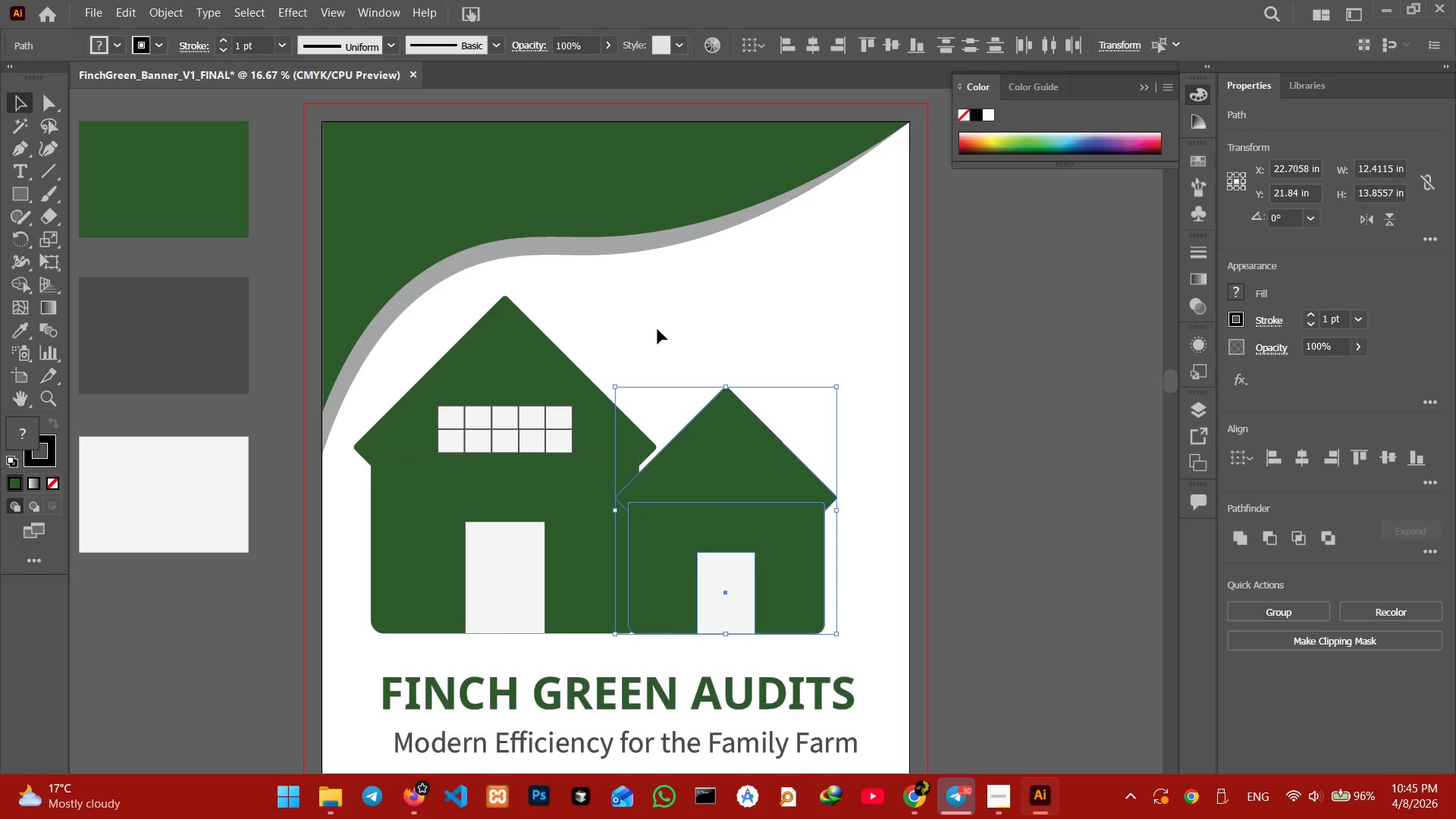 
left_click([657, 329])
 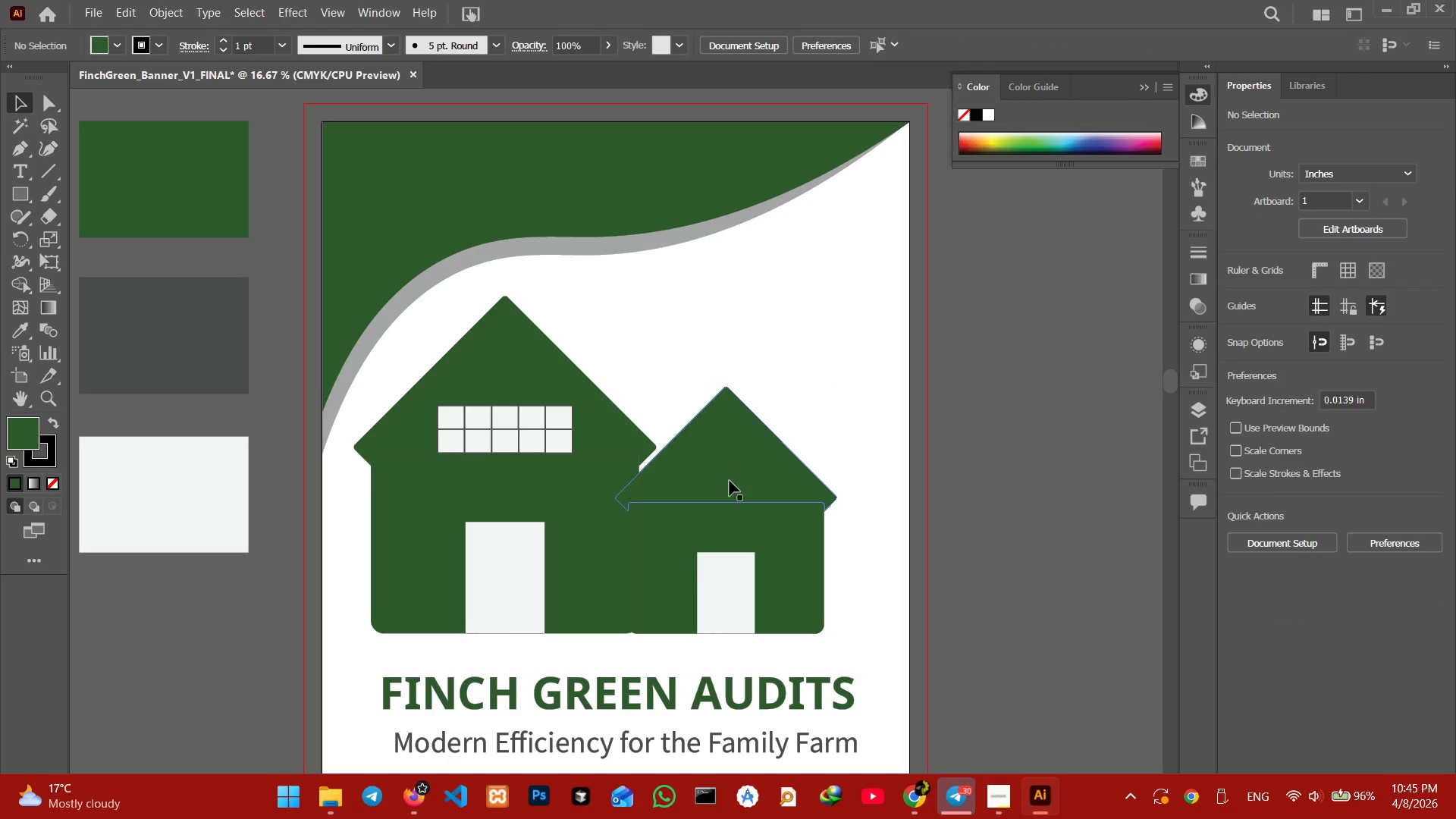 
left_click([745, 566])
 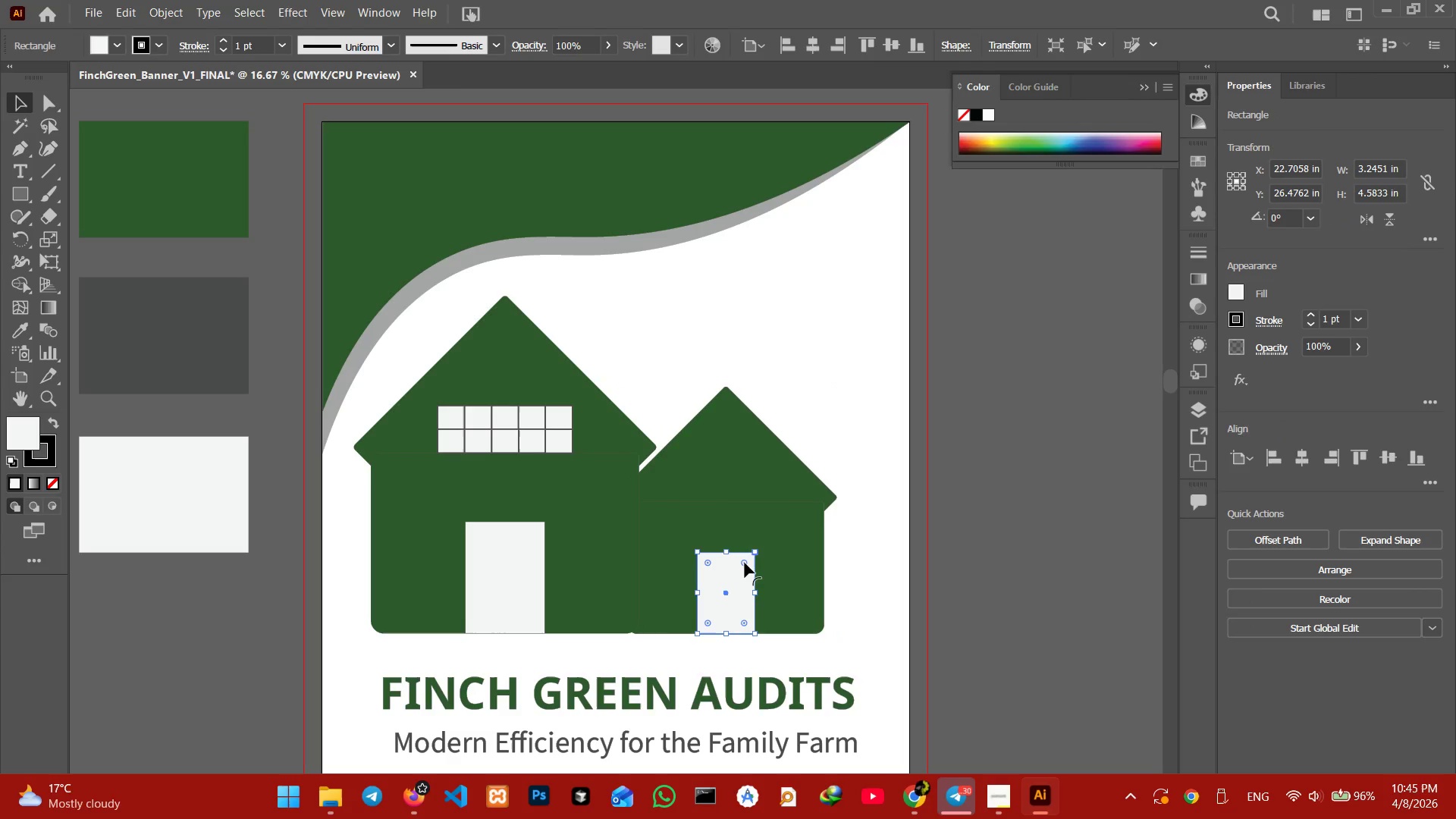 
left_click([745, 563])
 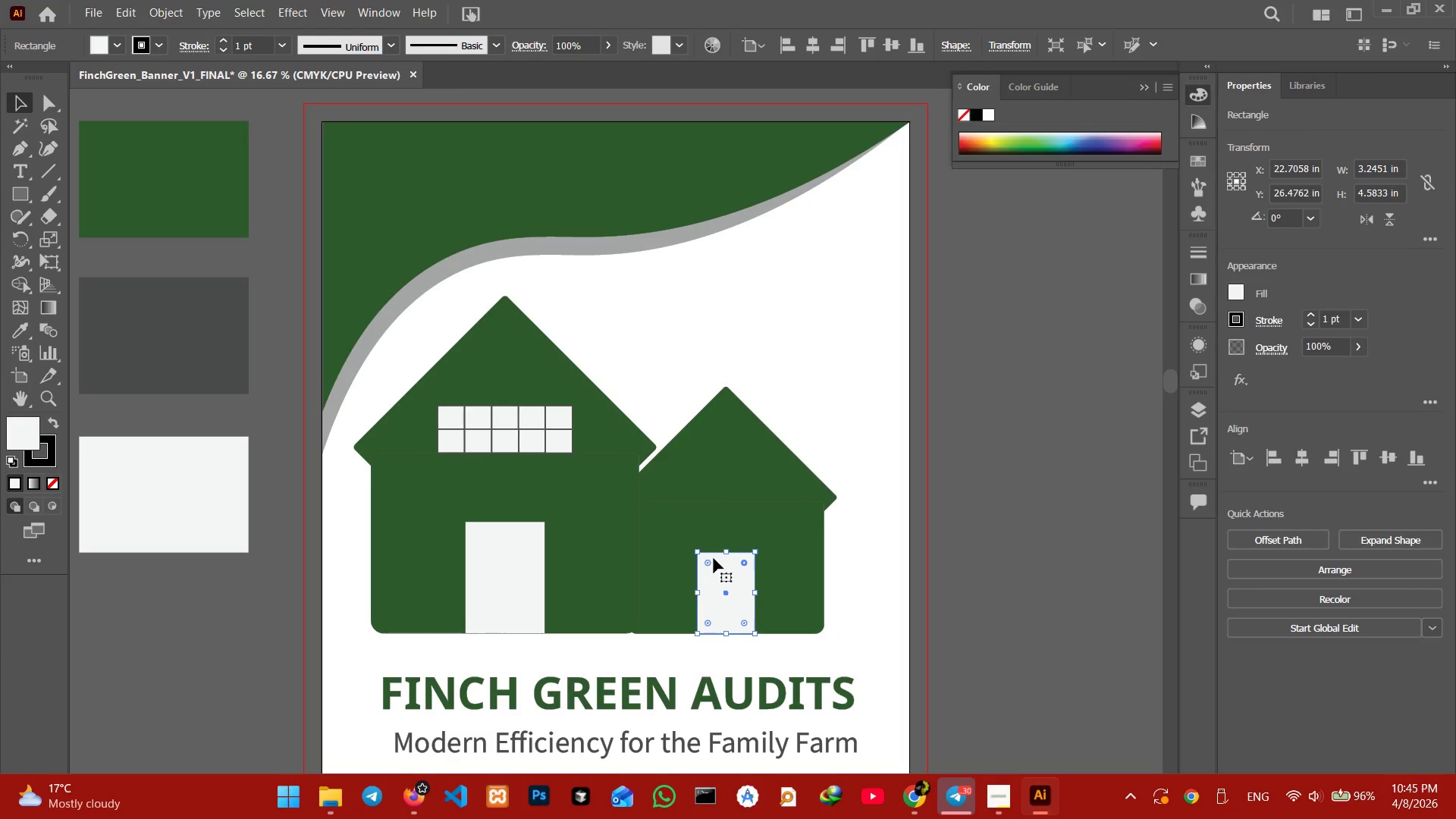 
key(Shift+ShiftLeft)
 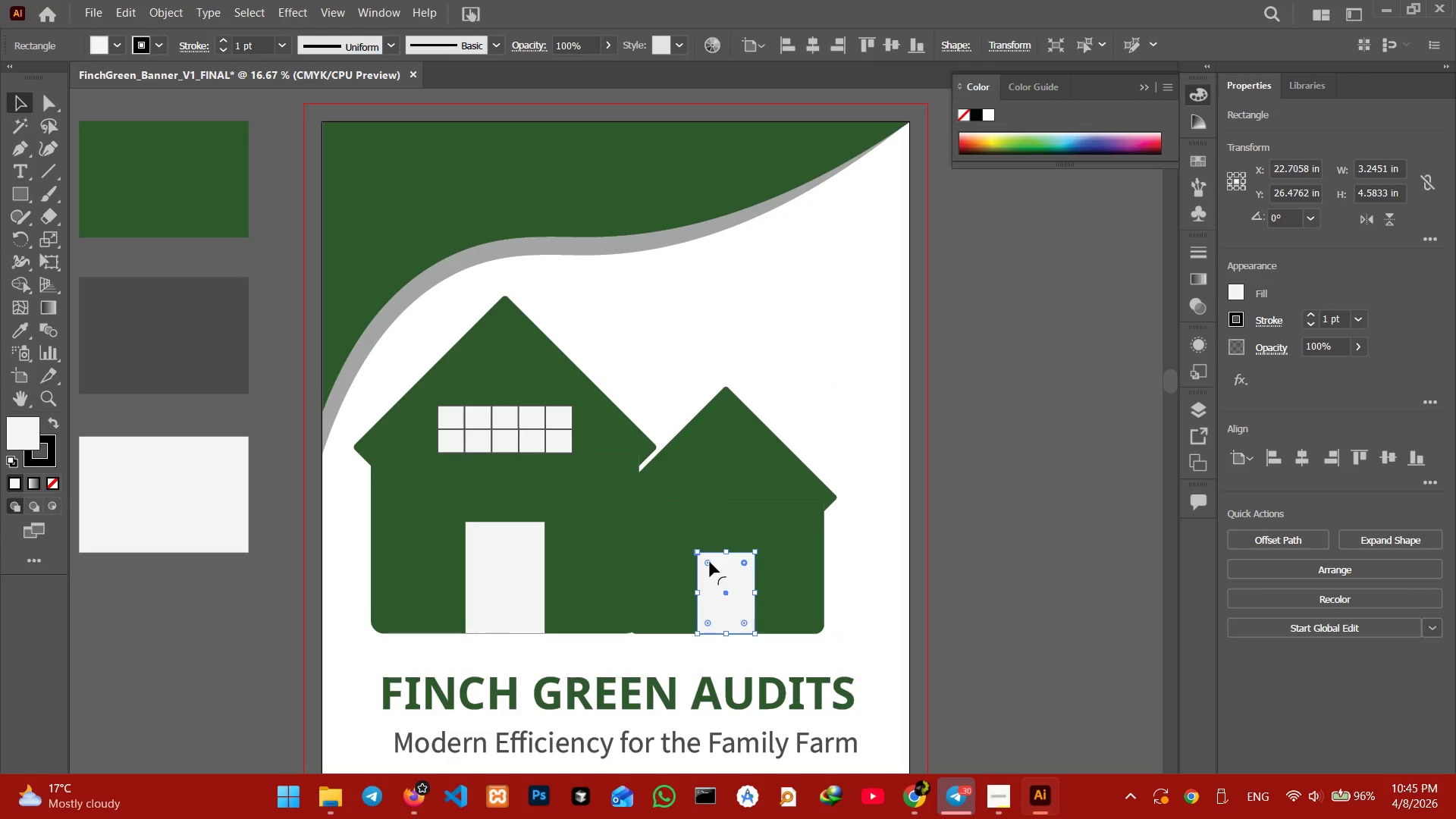 
left_click([710, 562])
 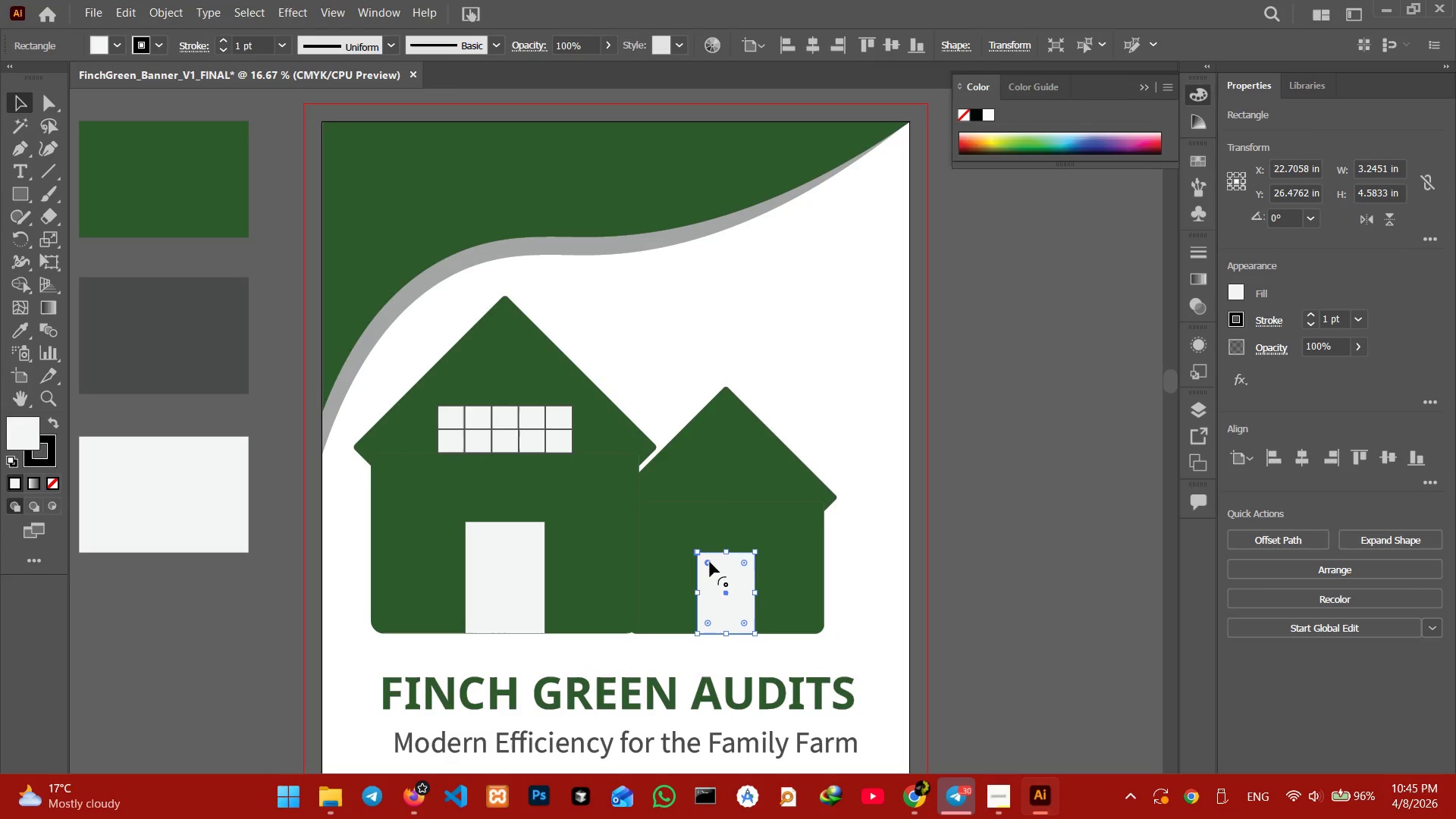 
left_click_drag(start_coordinate=[710, 562], to_coordinate=[708, 566])
 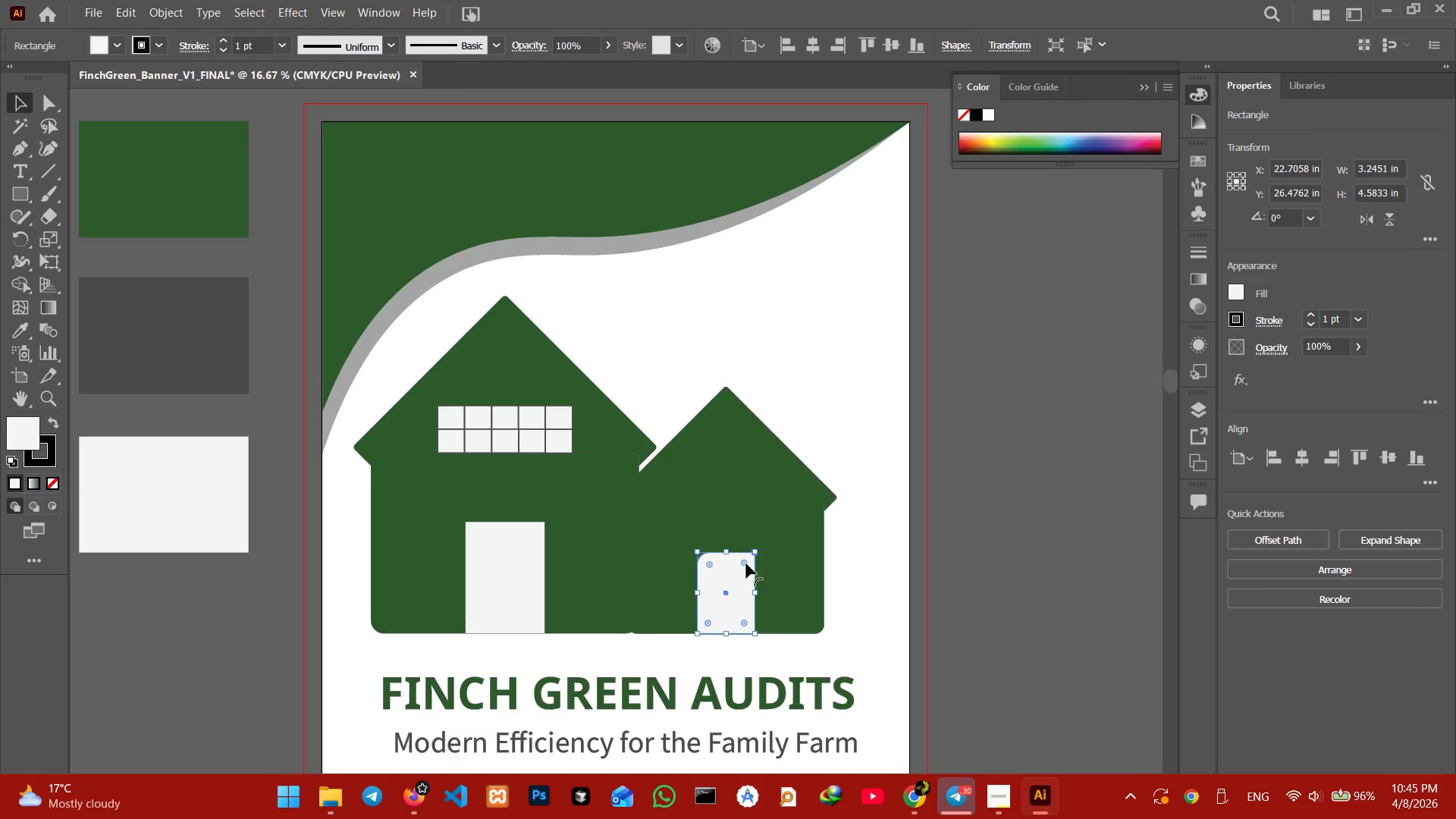 
left_click([746, 563])
 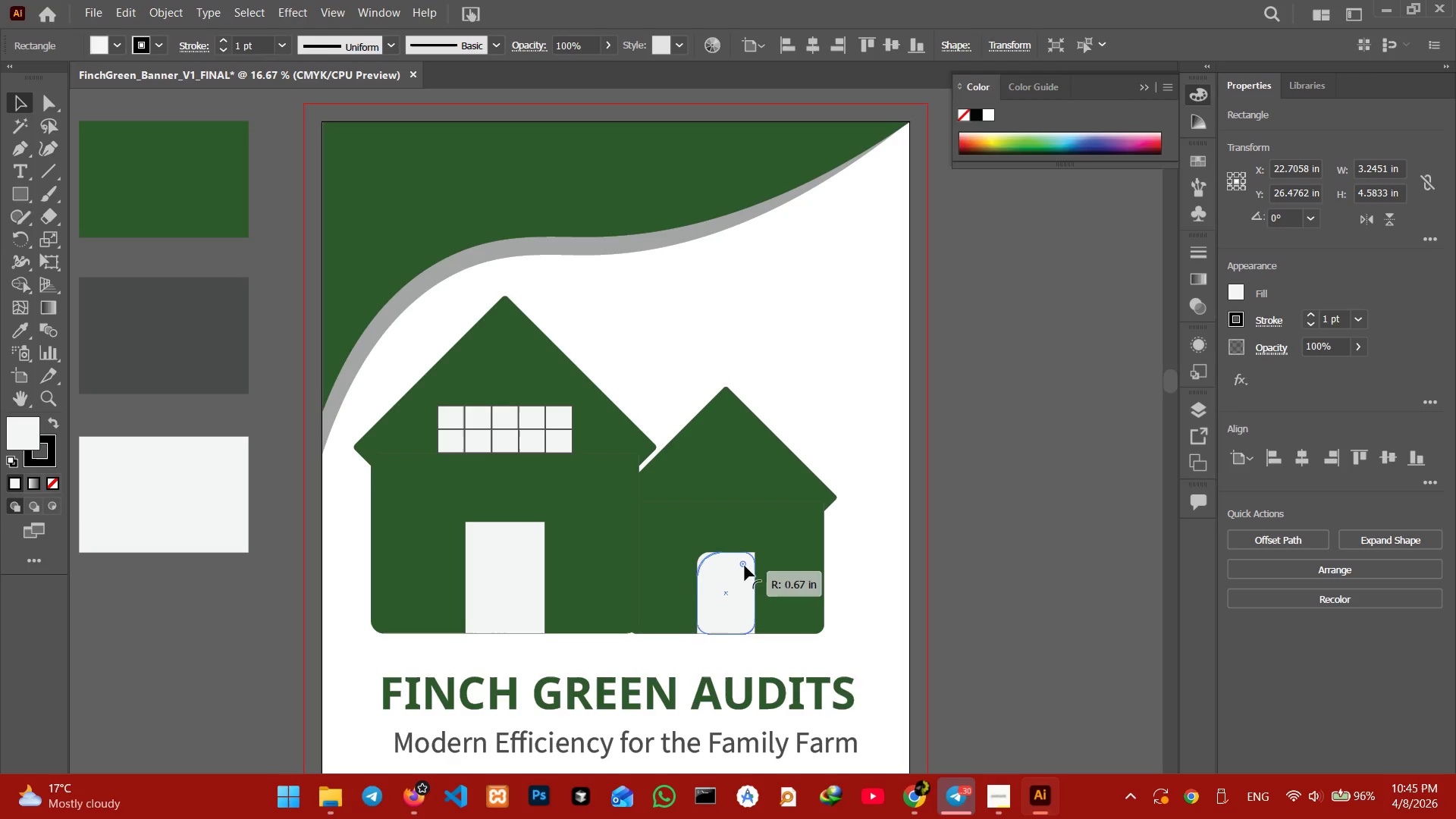 
key(Control+Z)
 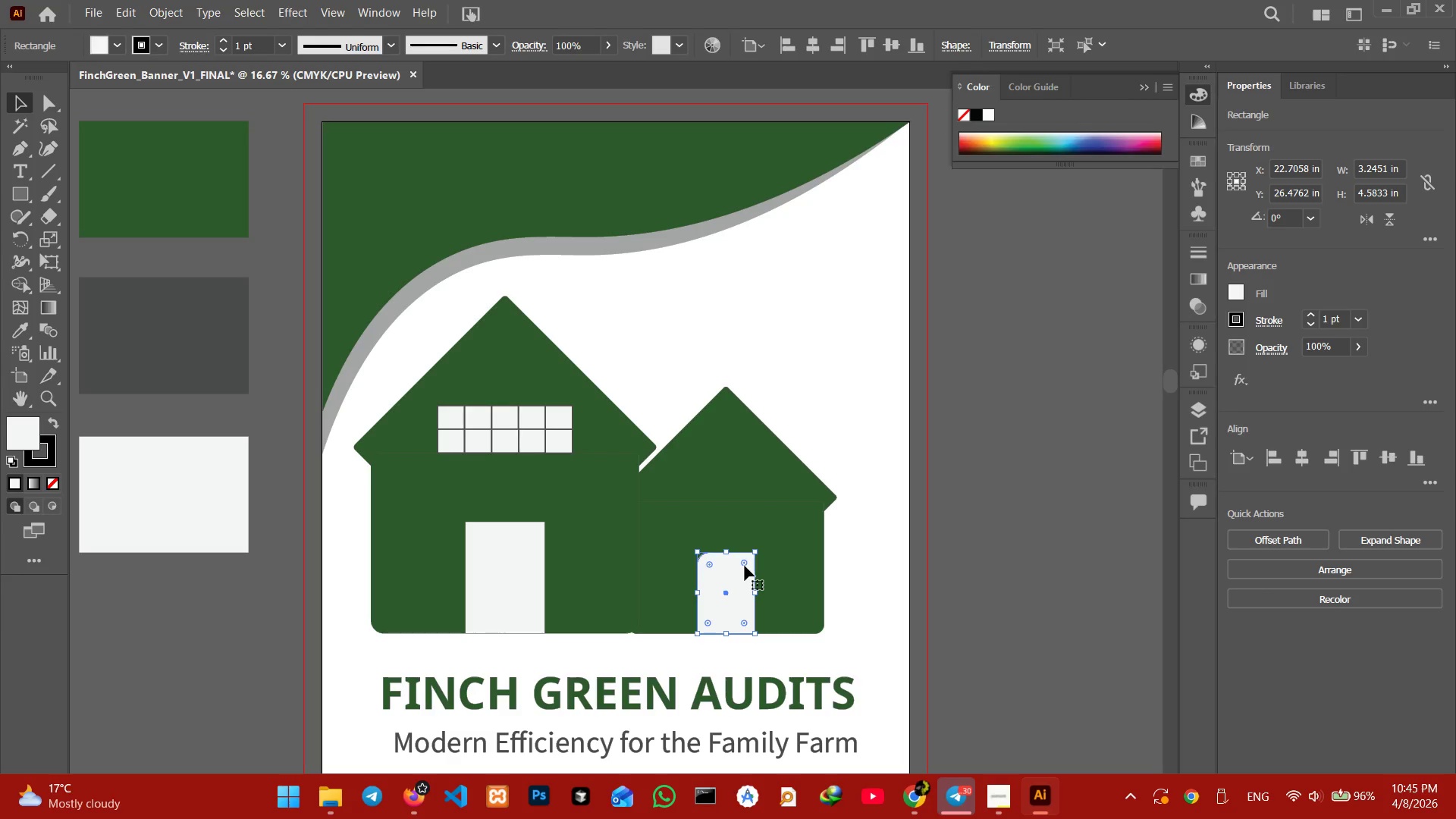 
left_click([745, 566])
 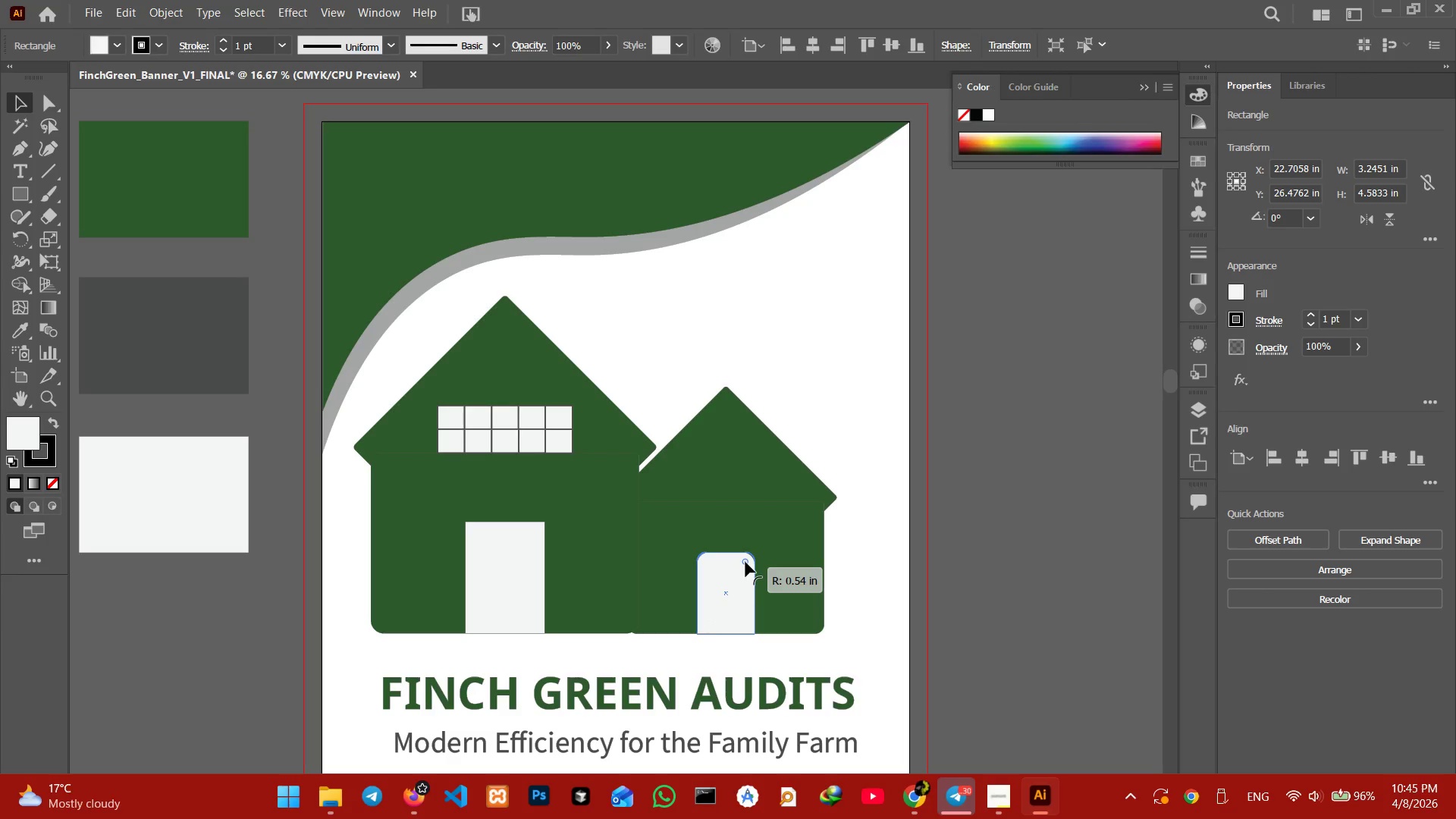 
wait(8.41)
 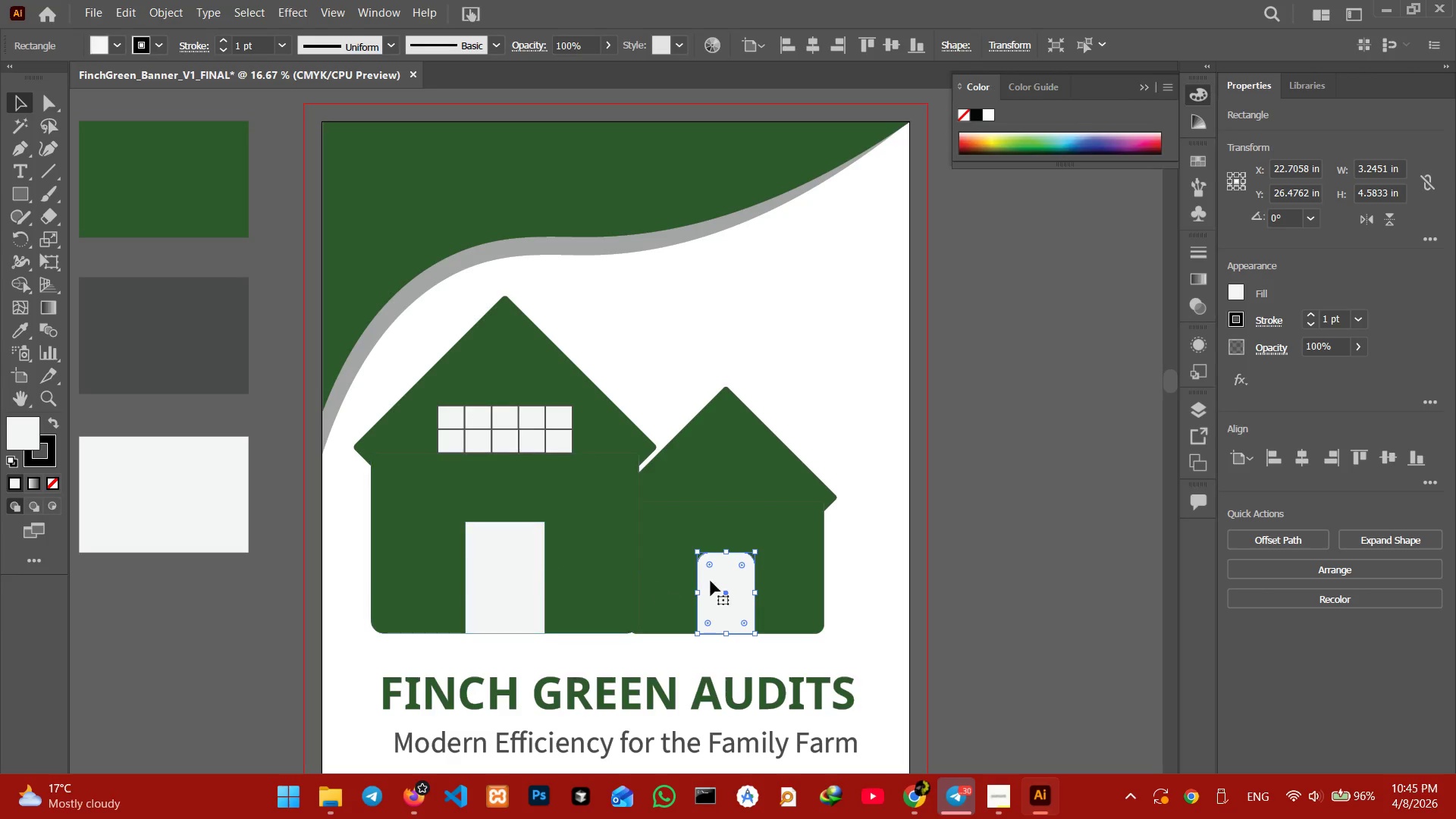 
key(Control+Equal)
 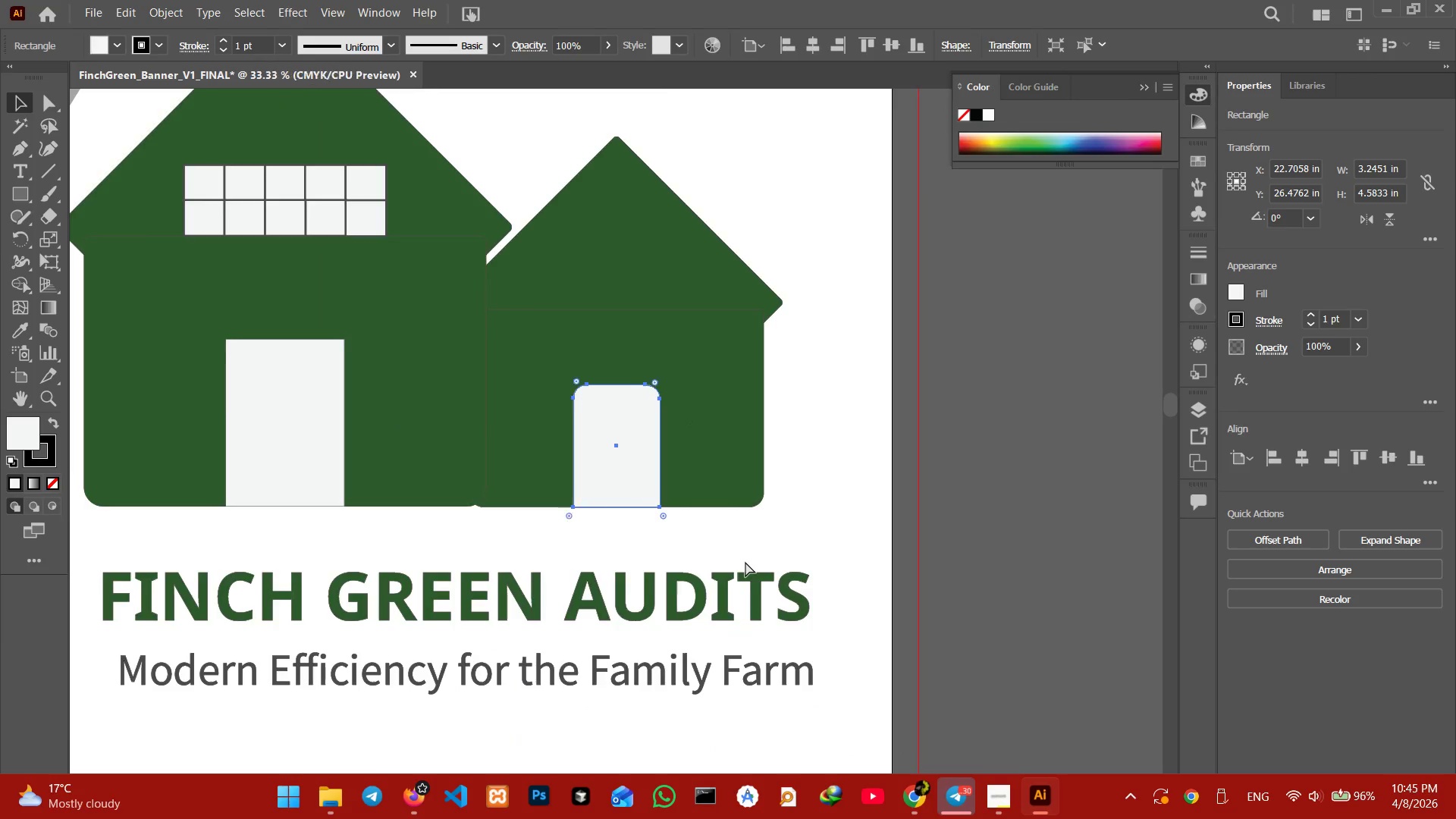 
key(Control+Equal)
 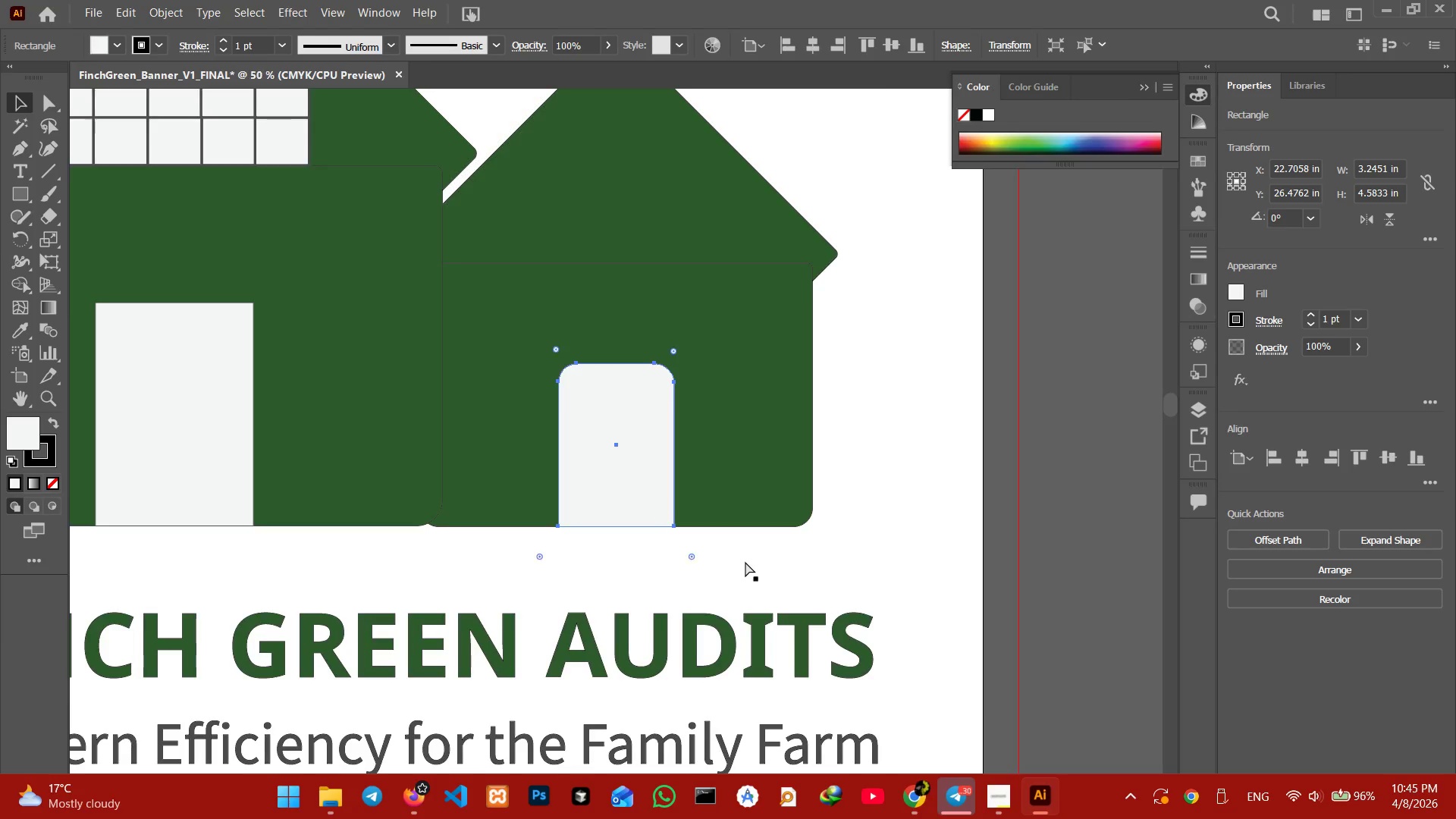 
key(Control+Equal)
 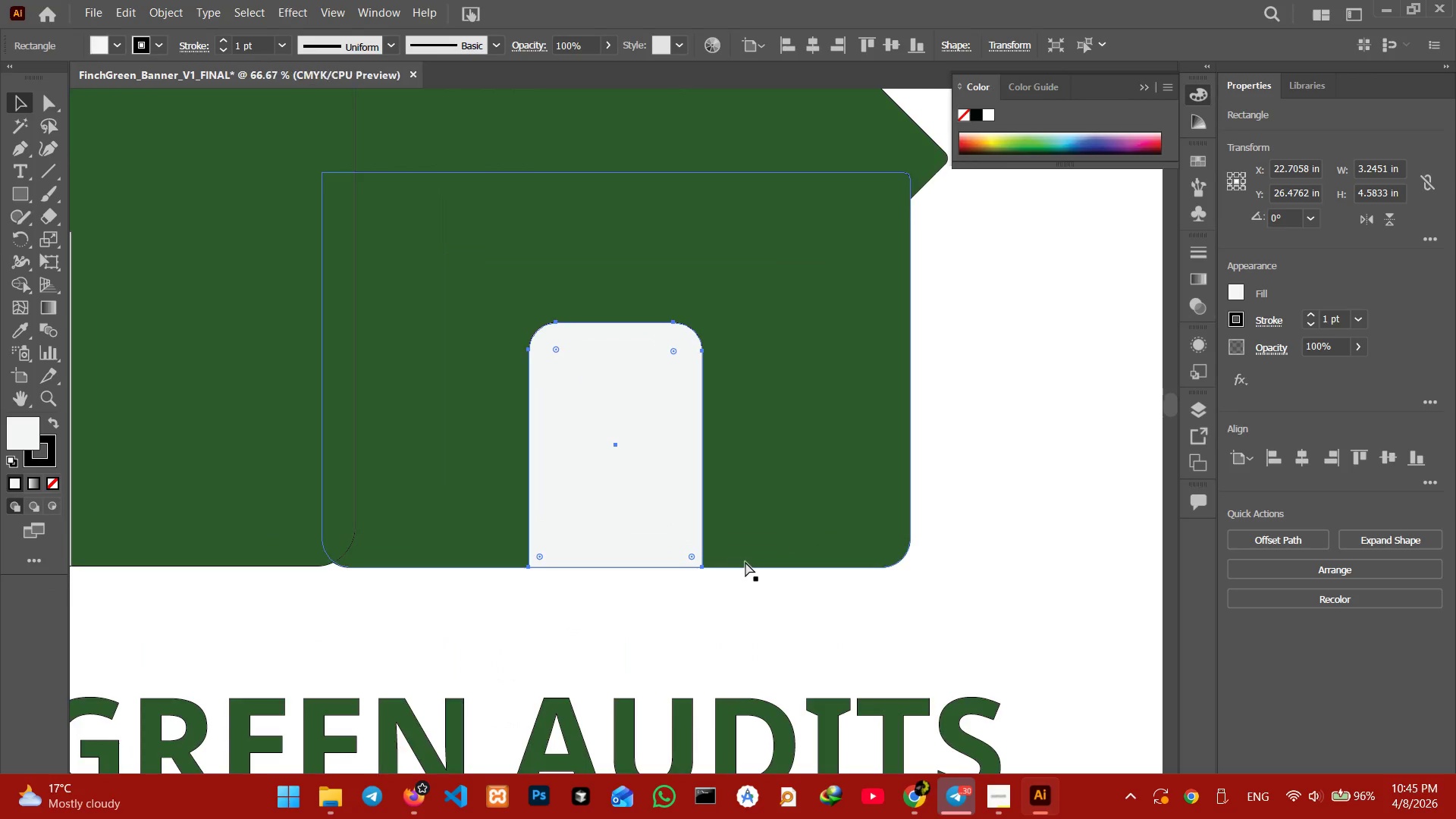 
key(Control+Equal)
 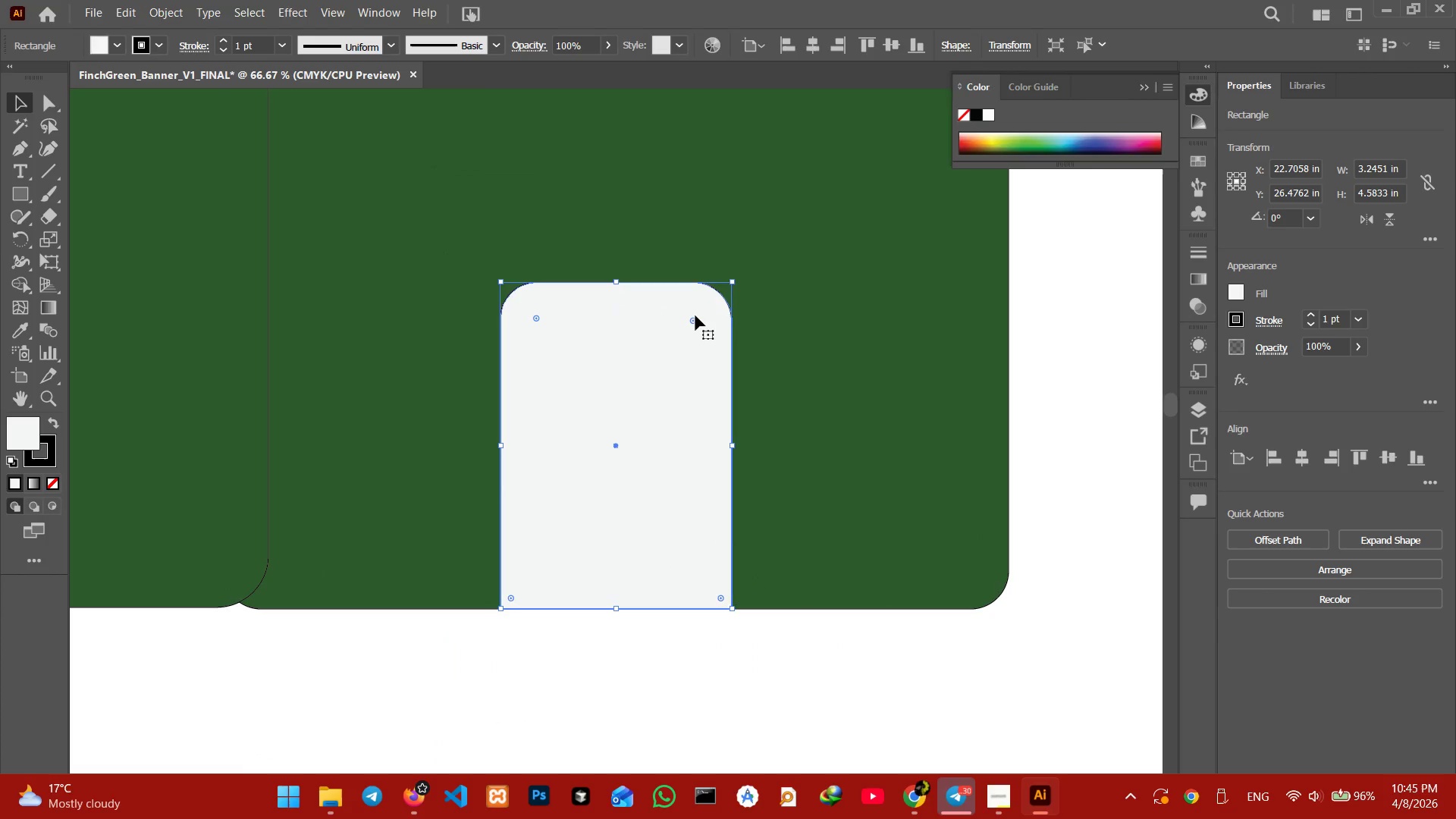 
left_click_drag(start_coordinate=[696, 318], to_coordinate=[701, 318])
 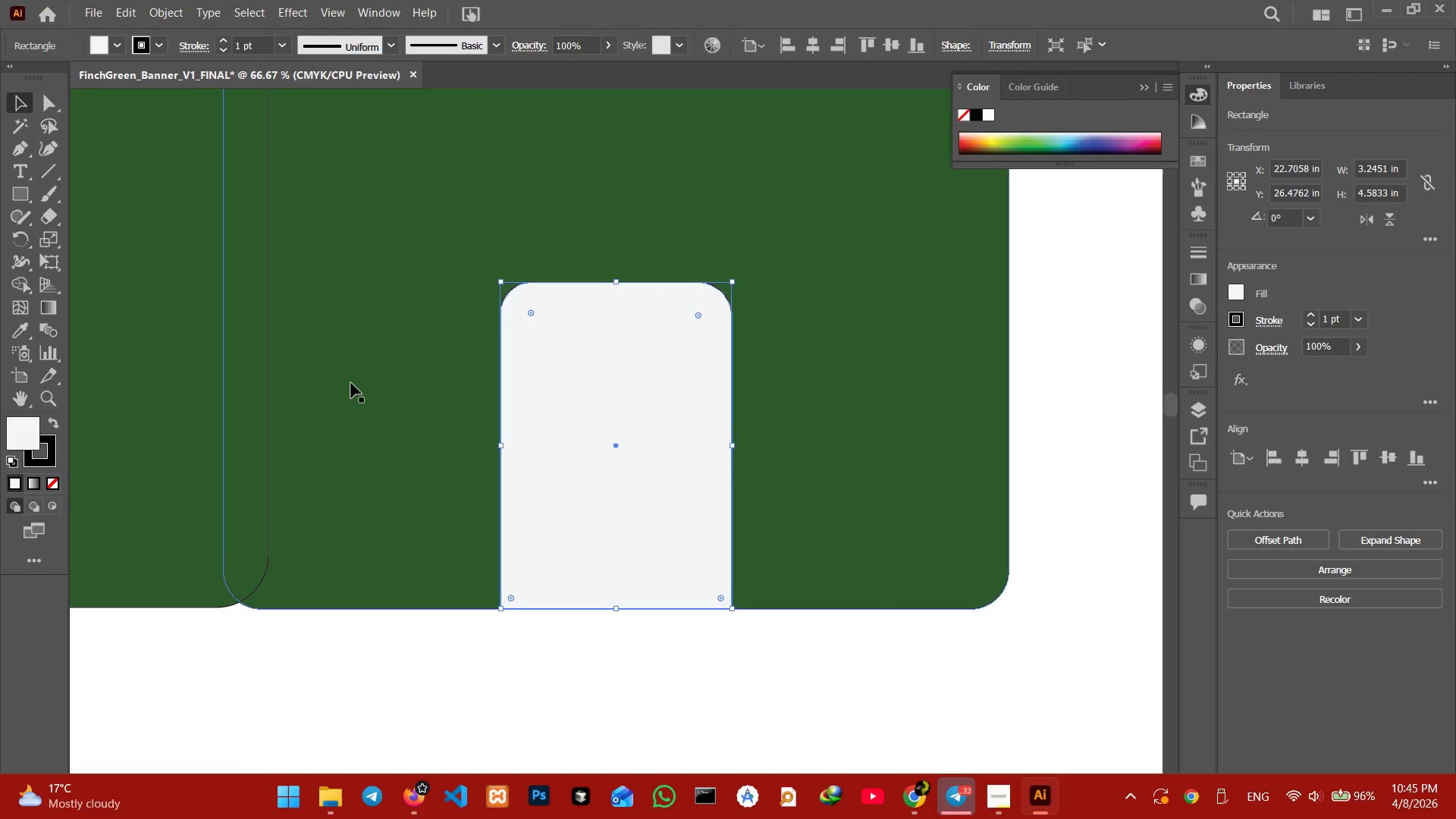 
hold_key(key=Space, duration=1.33)
 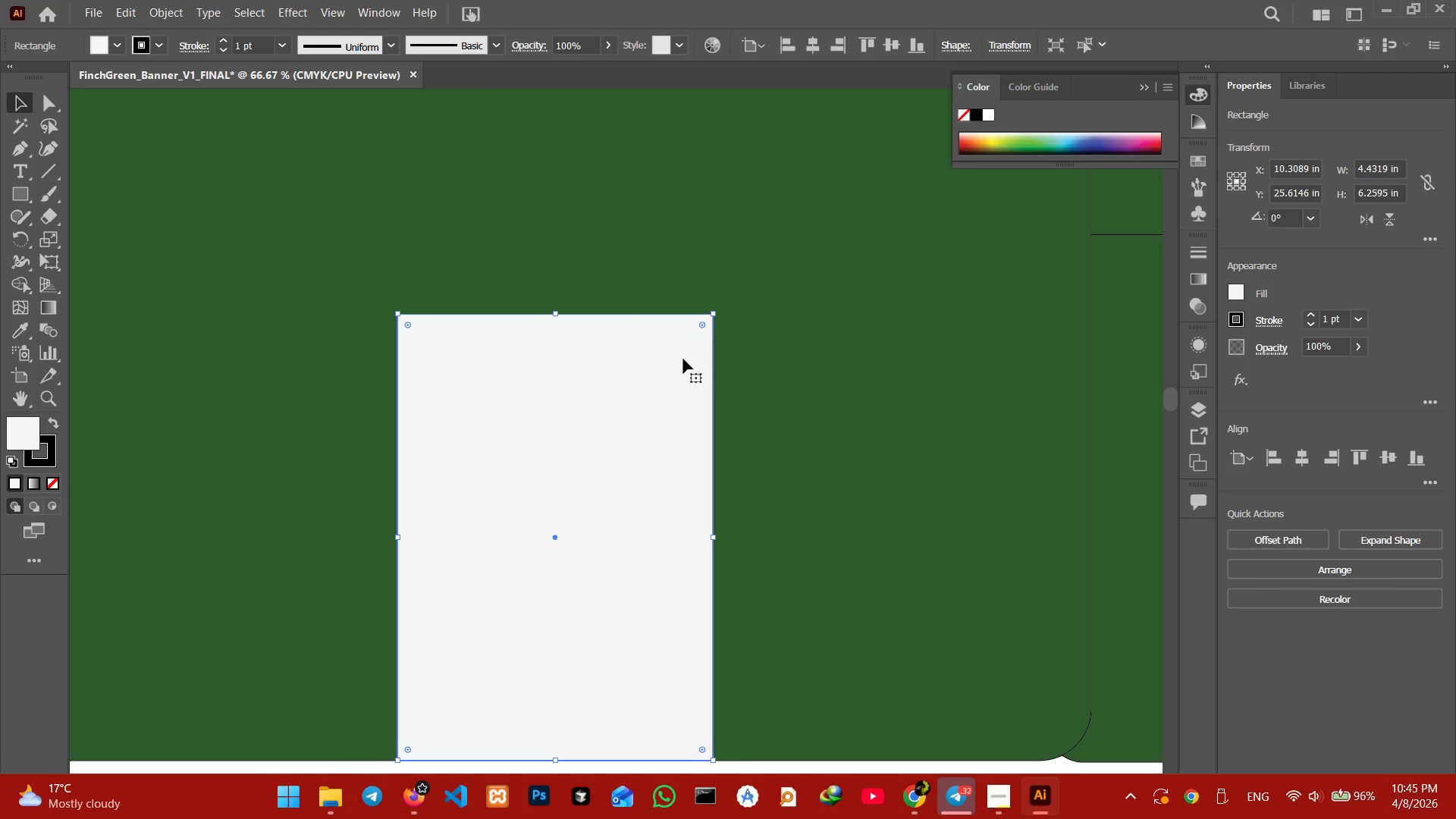 
left_click_drag(start_coordinate=[315, 384], to_coordinate=[1138, 538])
 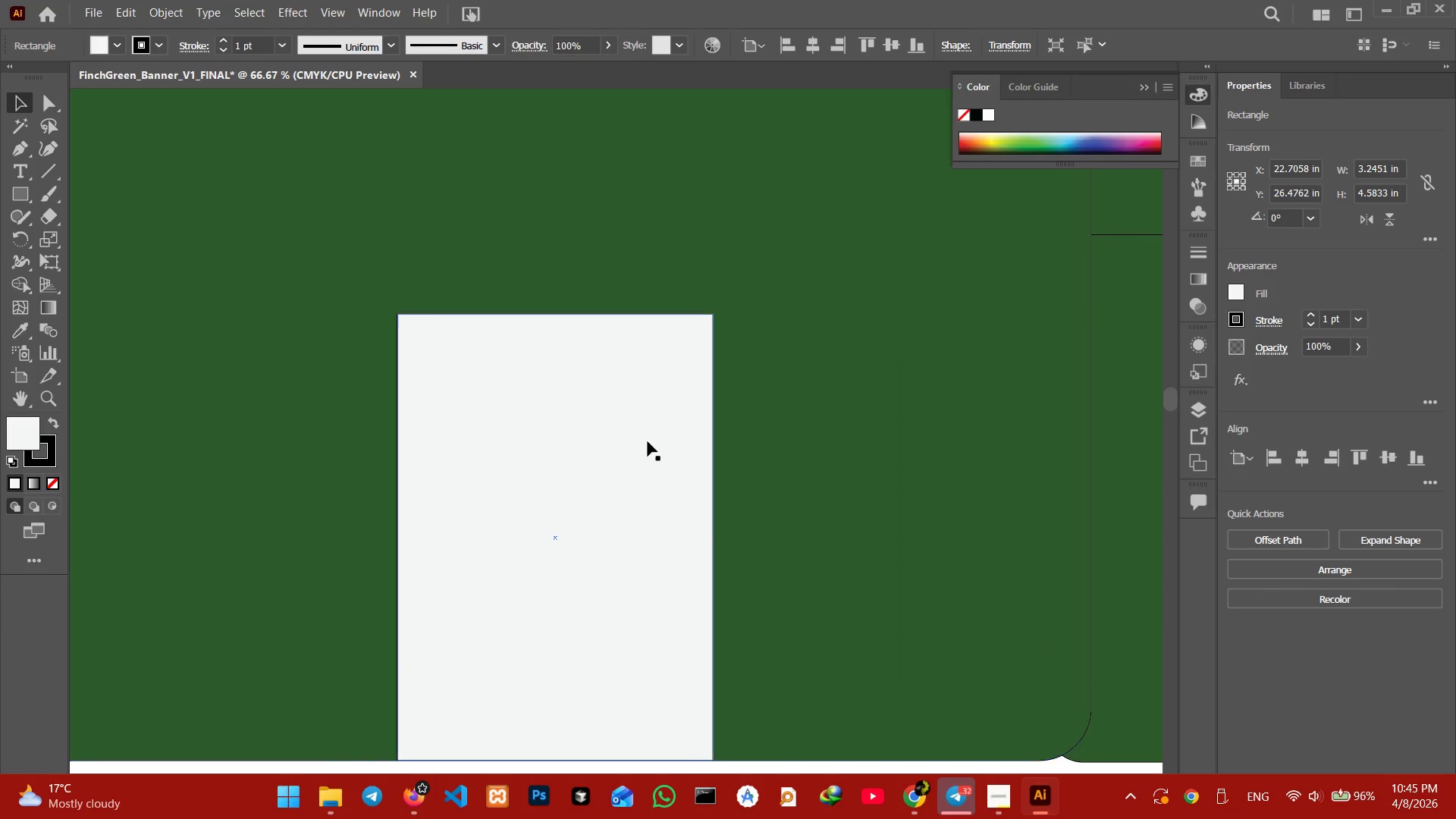 
hold_key(key=Space, duration=11.11)
 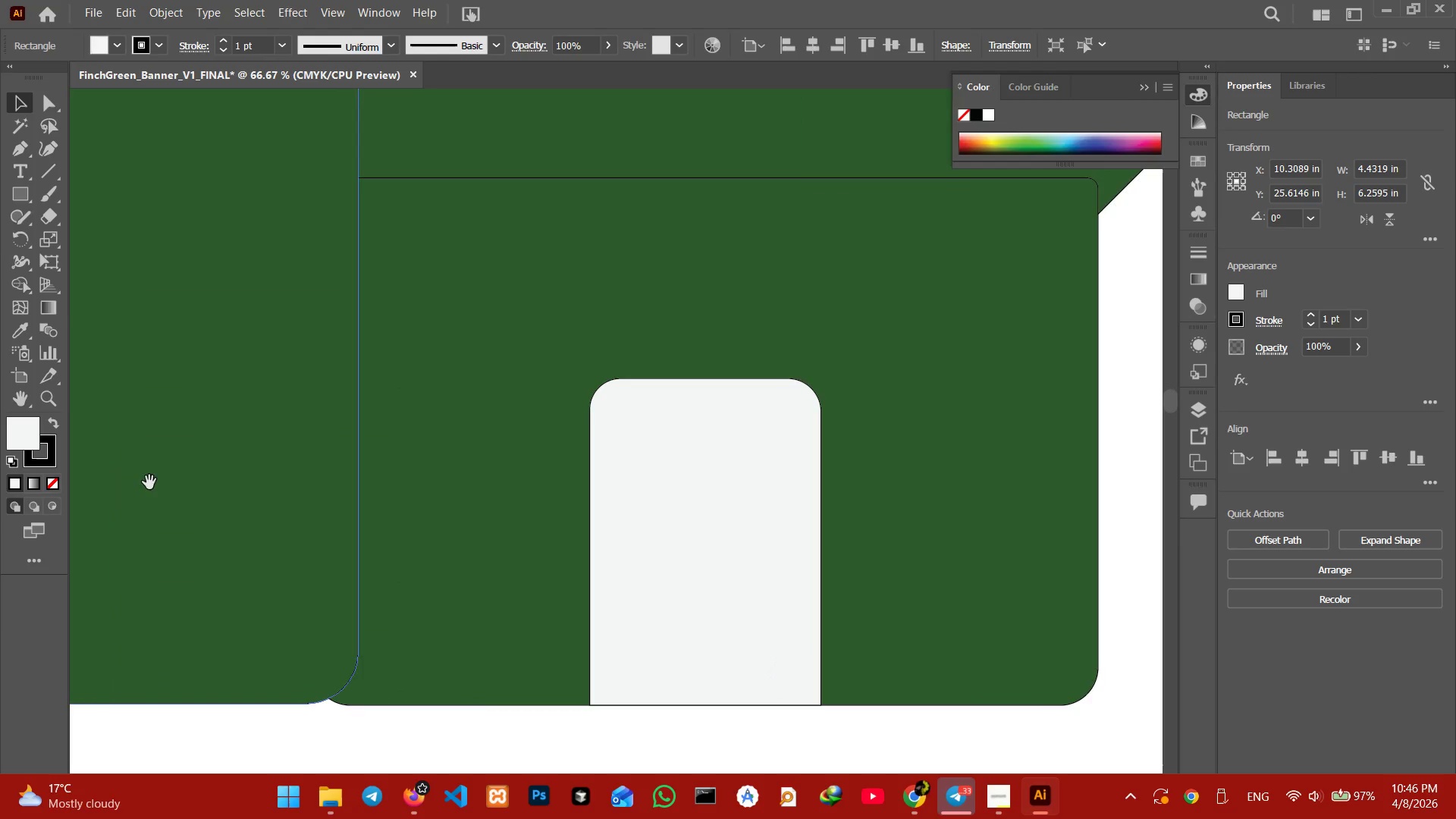 
left_click([627, 423])
 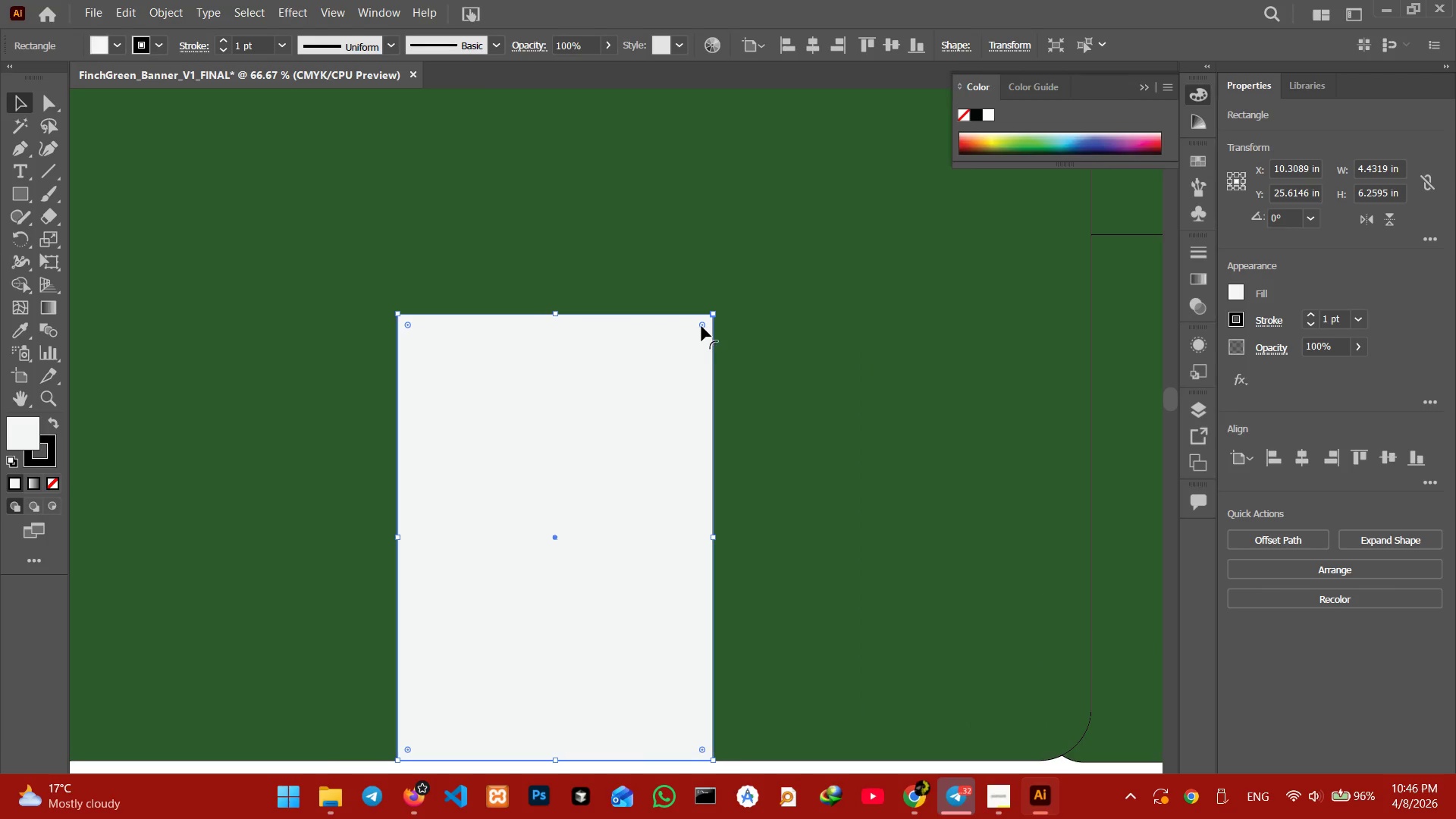 
left_click([701, 326])
 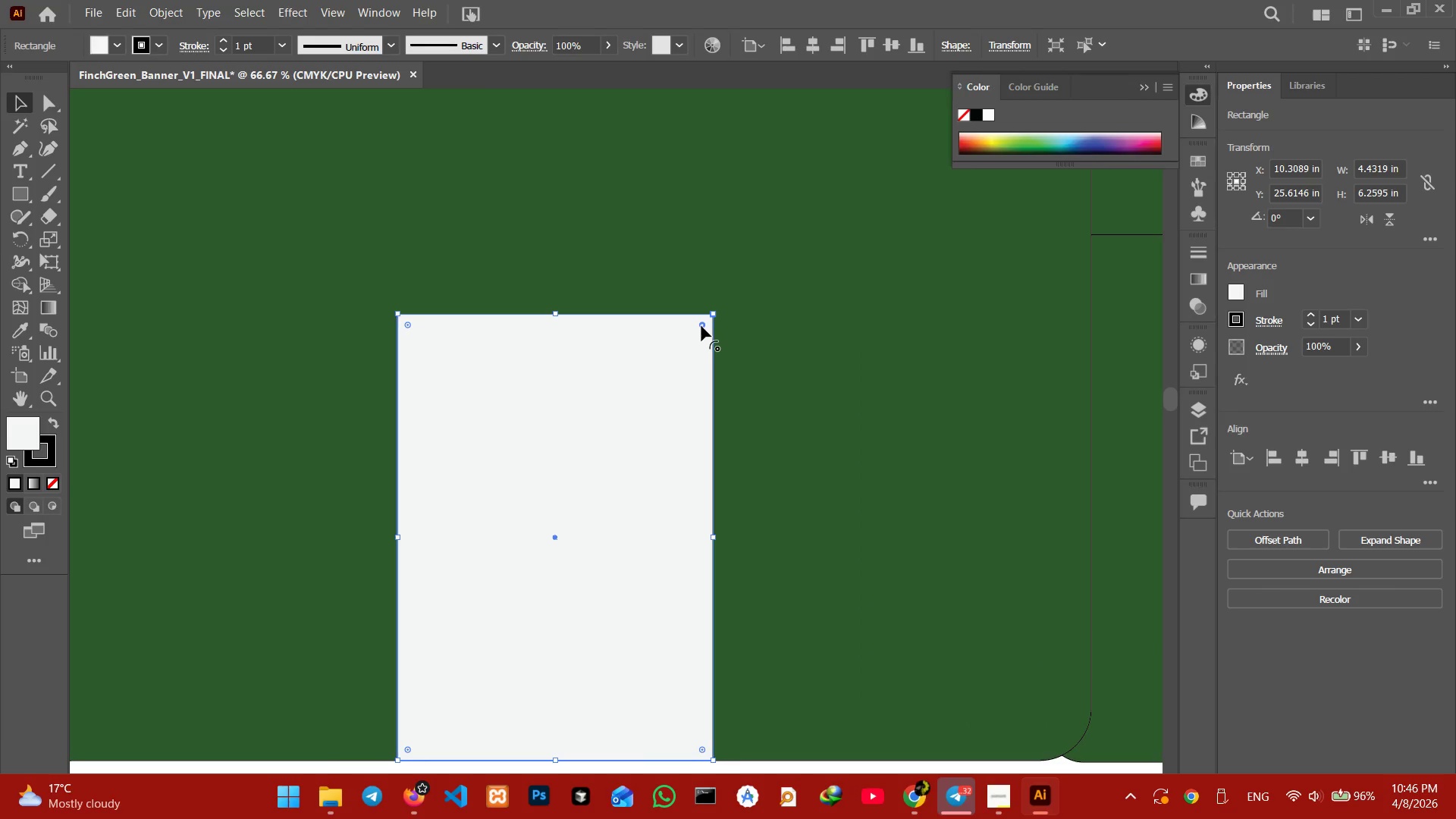 
left_click_drag(start_coordinate=[701, 326], to_coordinate=[688, 338])
 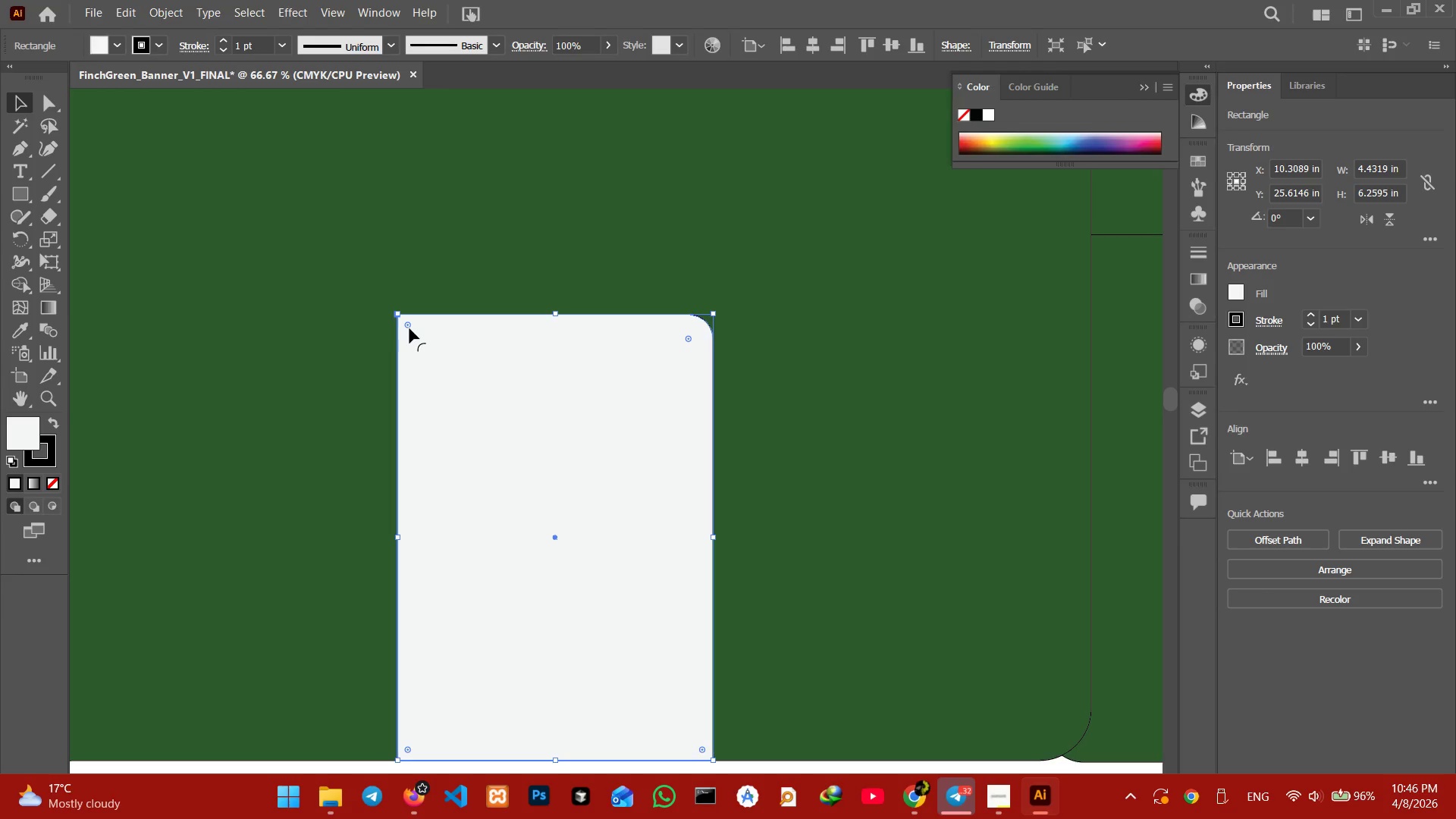 
left_click([410, 328])
 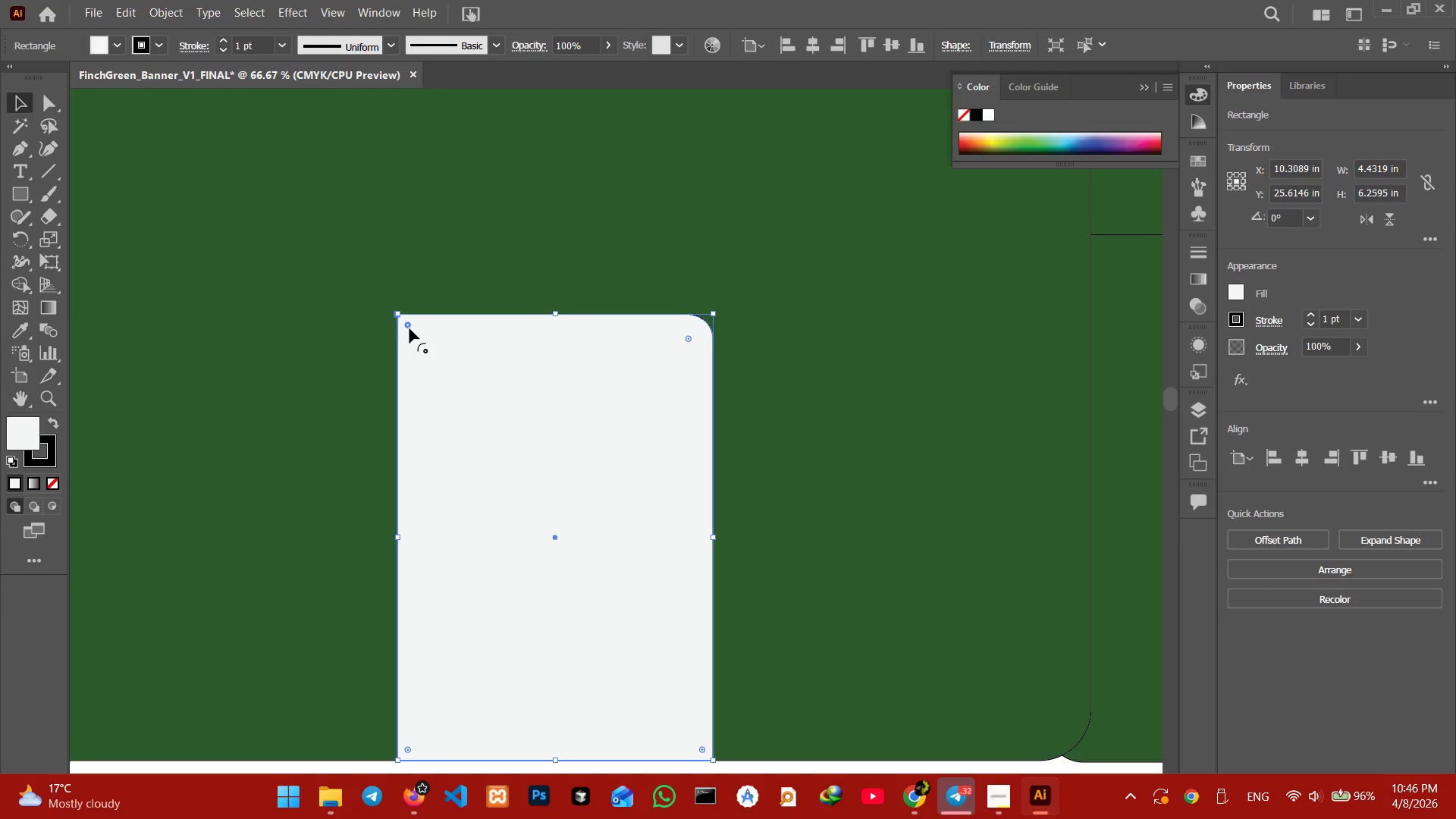 
left_click_drag(start_coordinate=[410, 328], to_coordinate=[422, 338])
 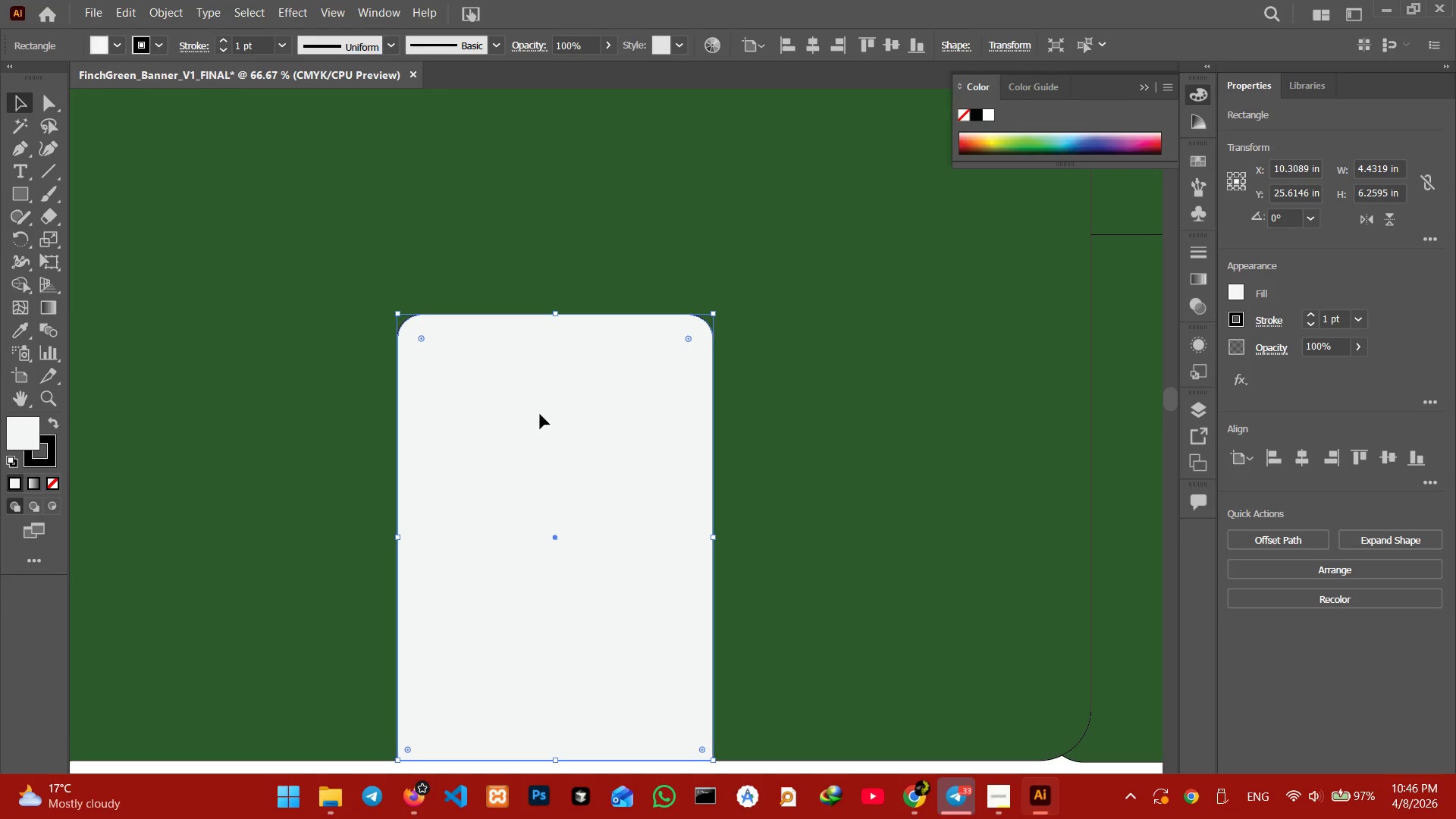 
left_click([540, 414])
 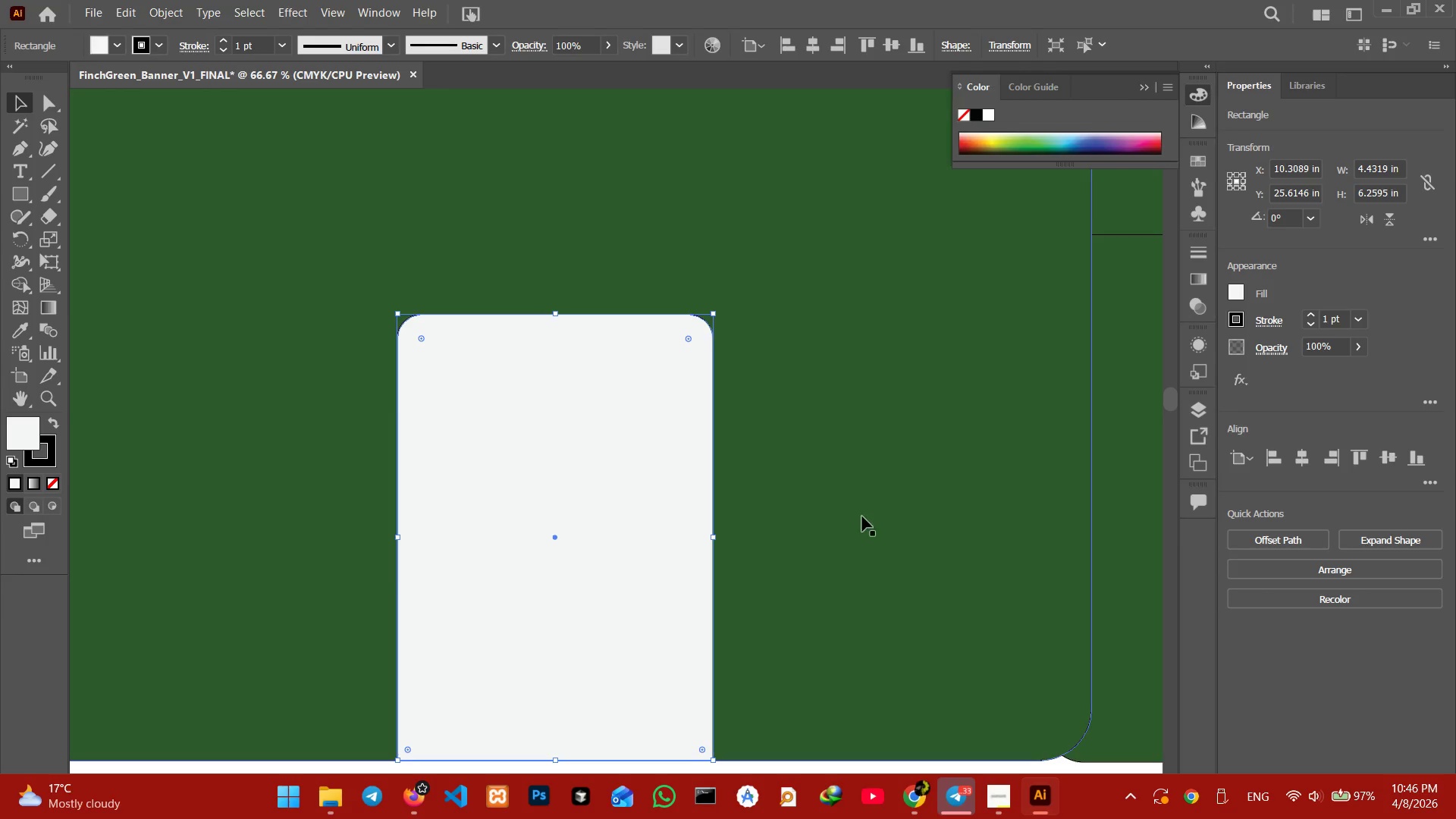 
hold_key(key=Space, duration=1.51)
 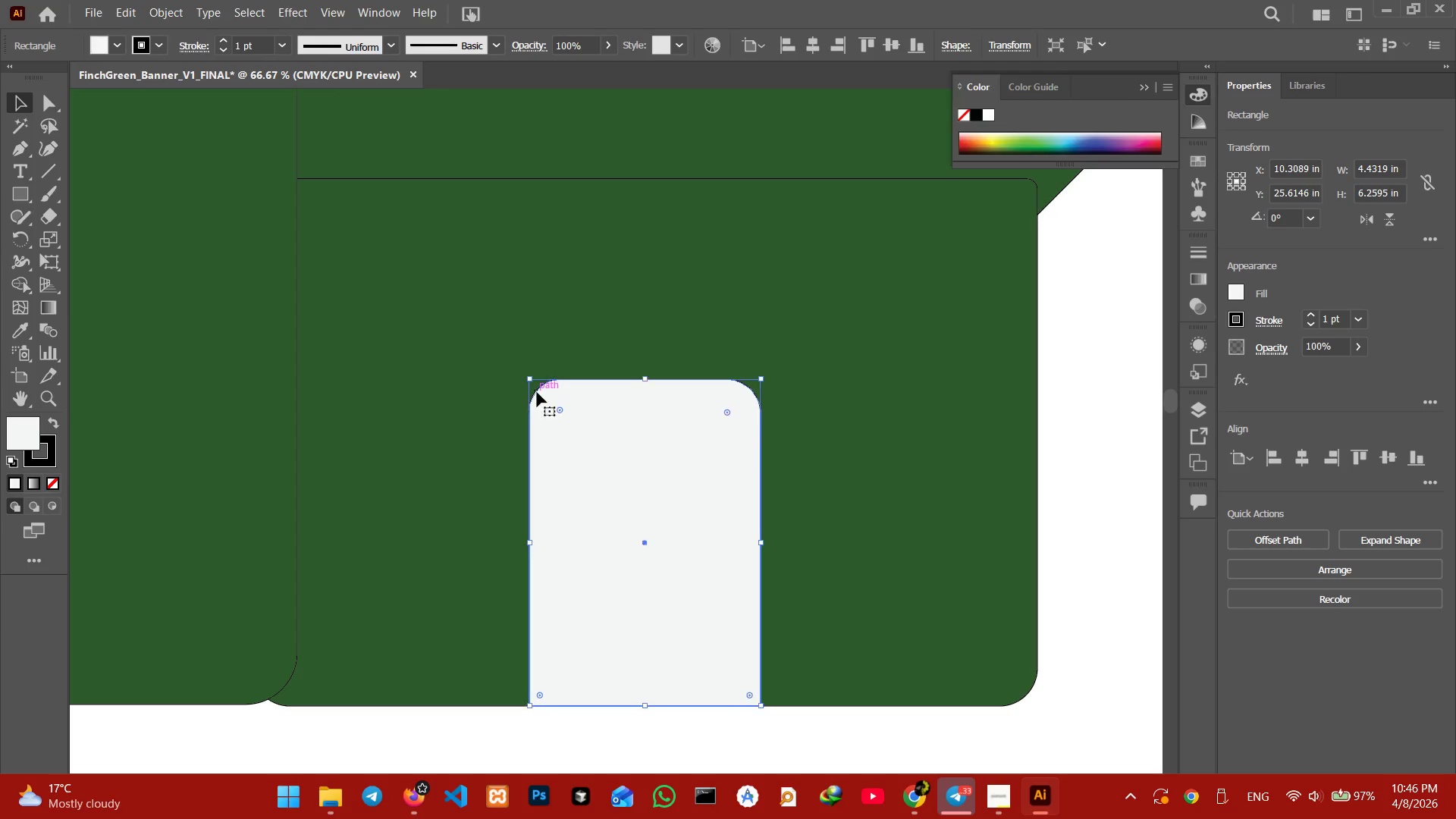 
left_click_drag(start_coordinate=[879, 539], to_coordinate=[146, 482])
 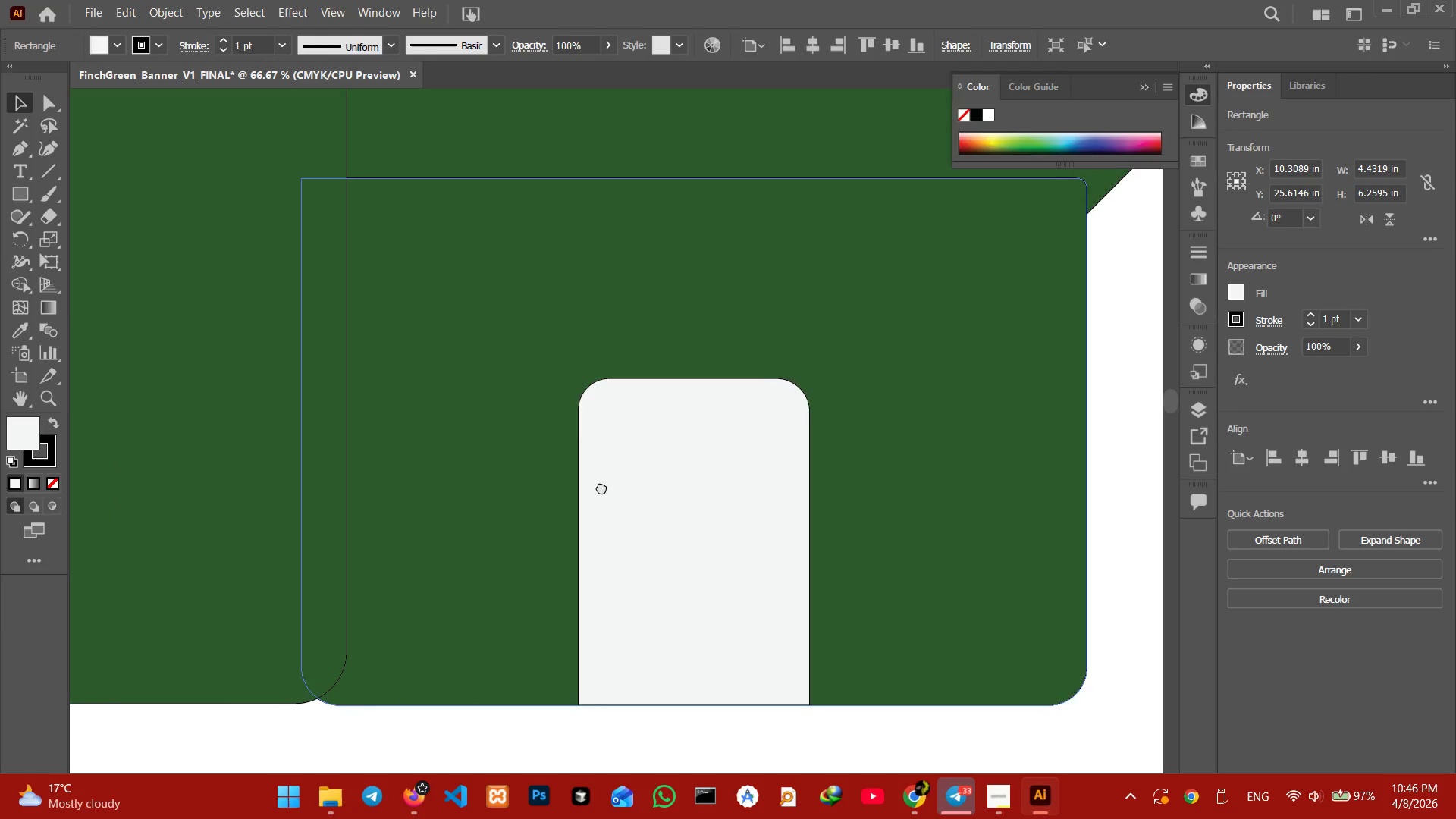 
left_click_drag(start_coordinate=[643, 487], to_coordinate=[581, 488])
 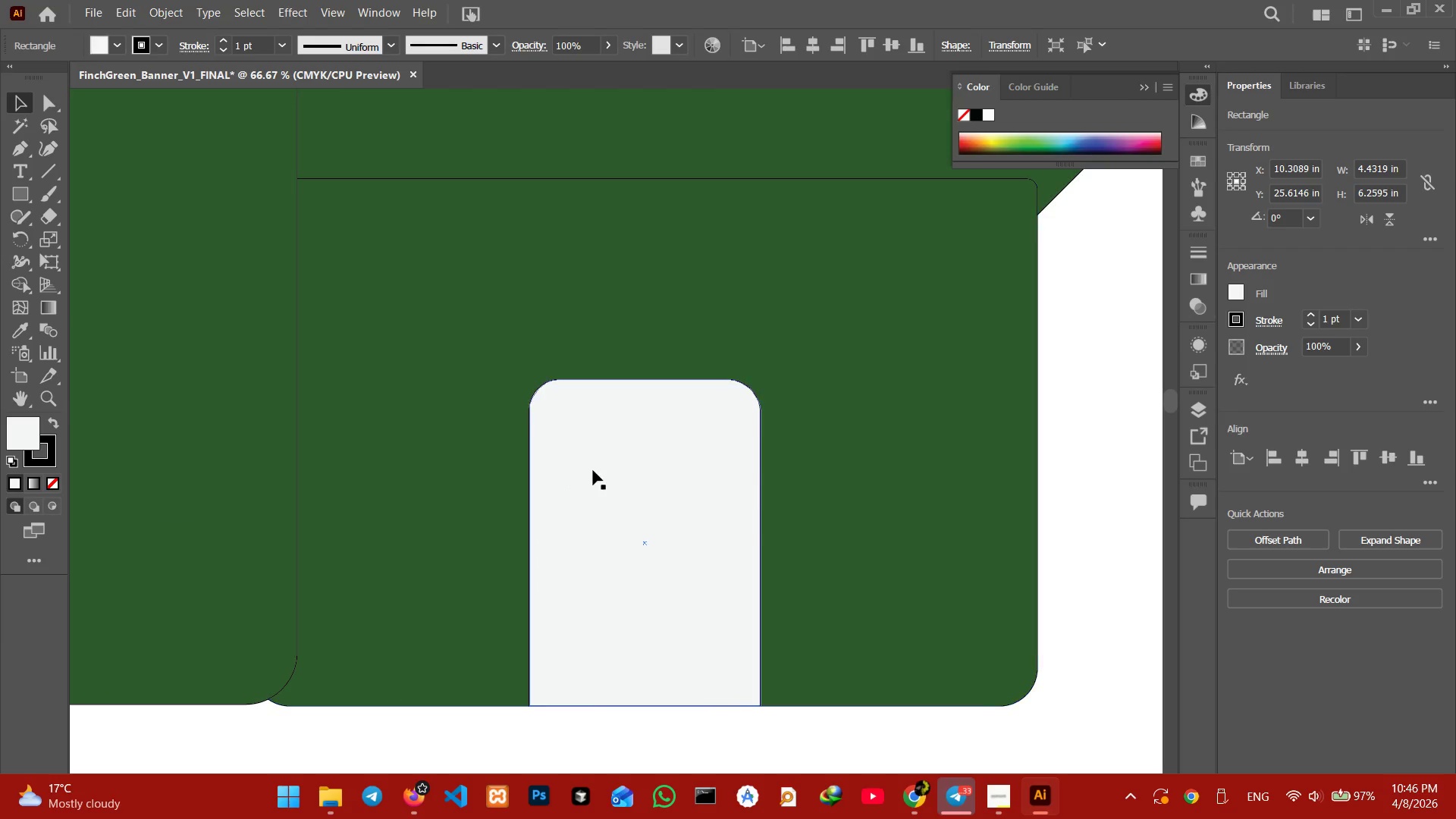 
hold_key(key=Space, duration=19.38)
 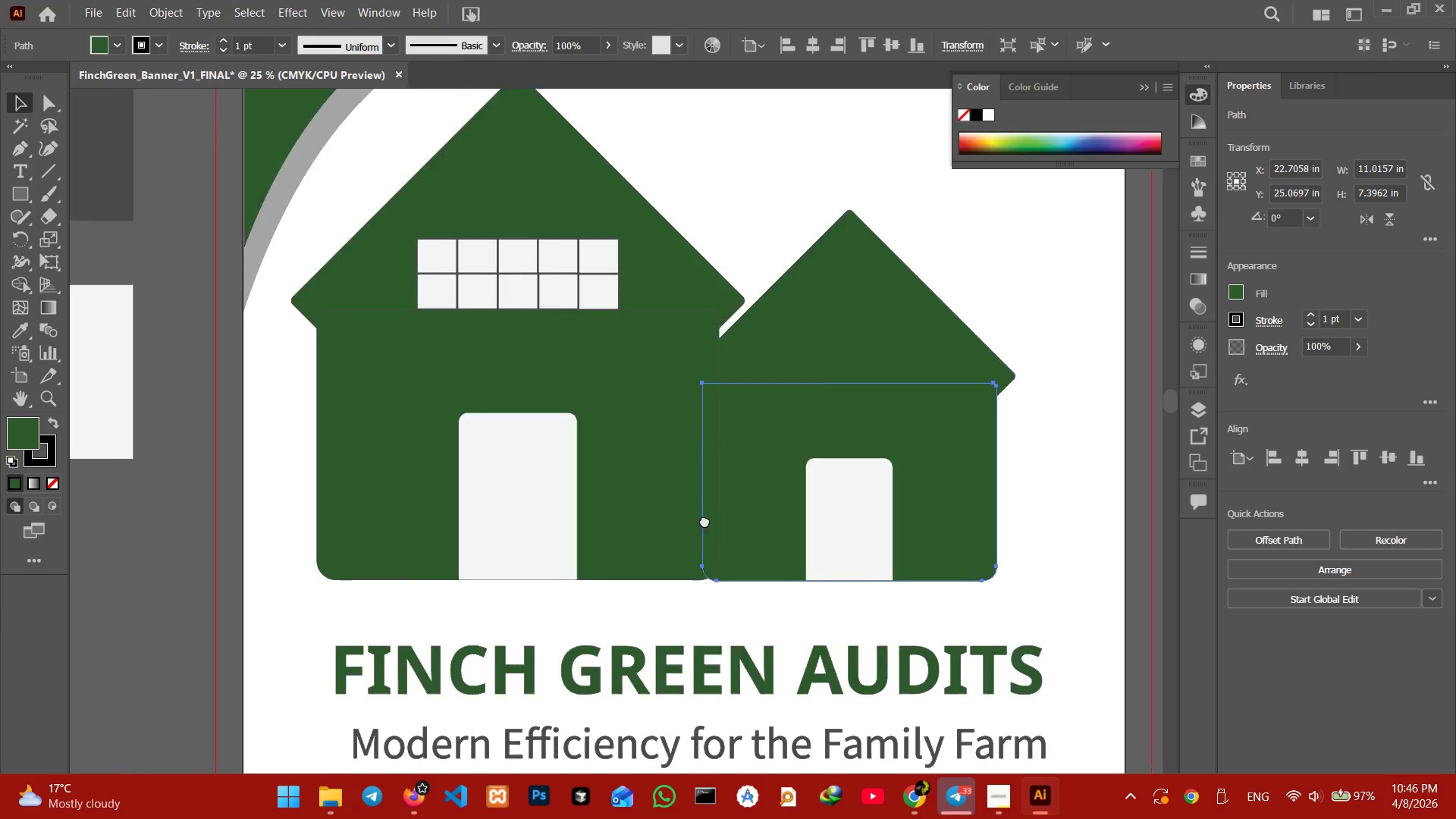 
left_click([602, 449])
 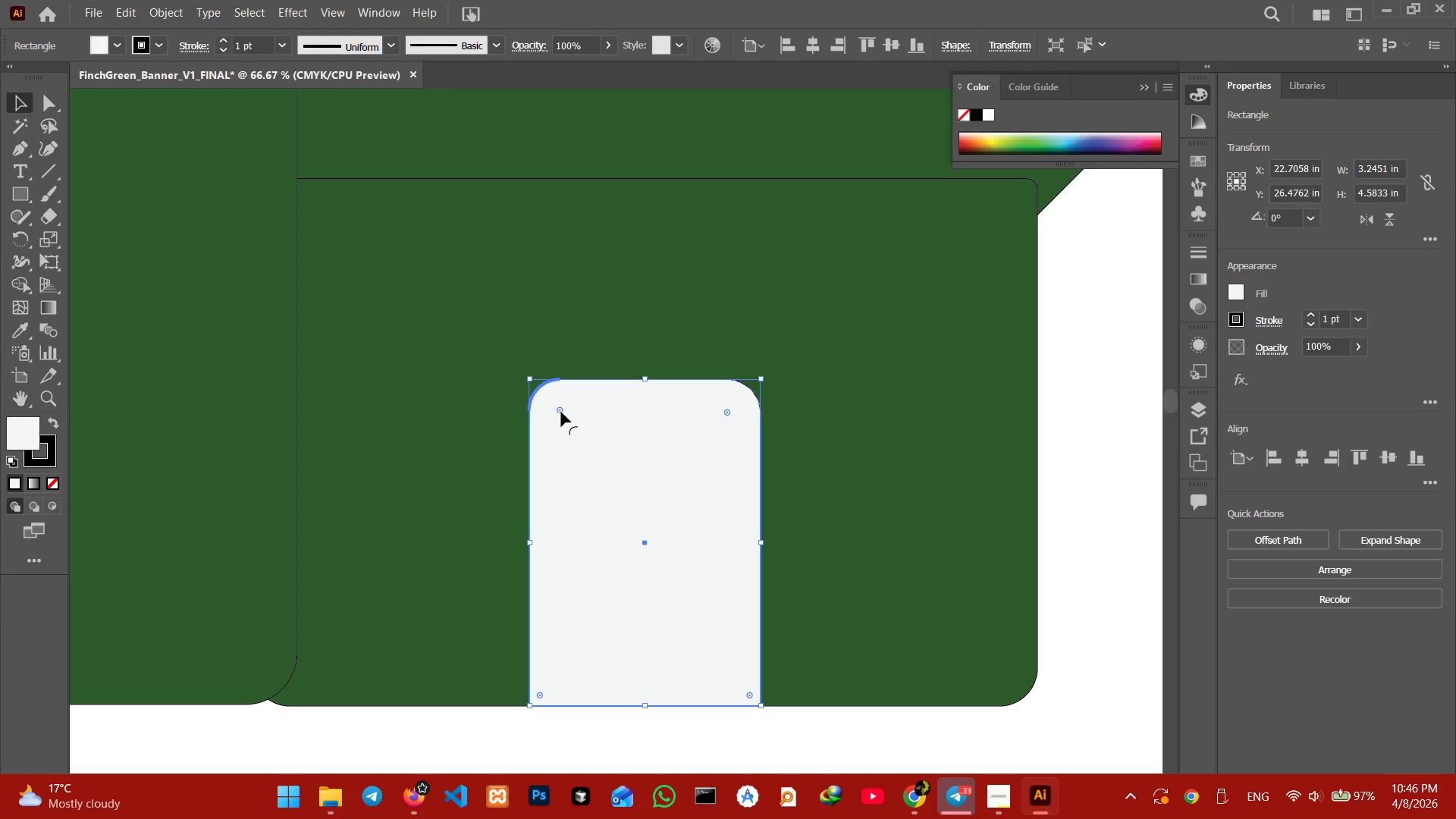 
left_click_drag(start_coordinate=[561, 412], to_coordinate=[554, 403])
 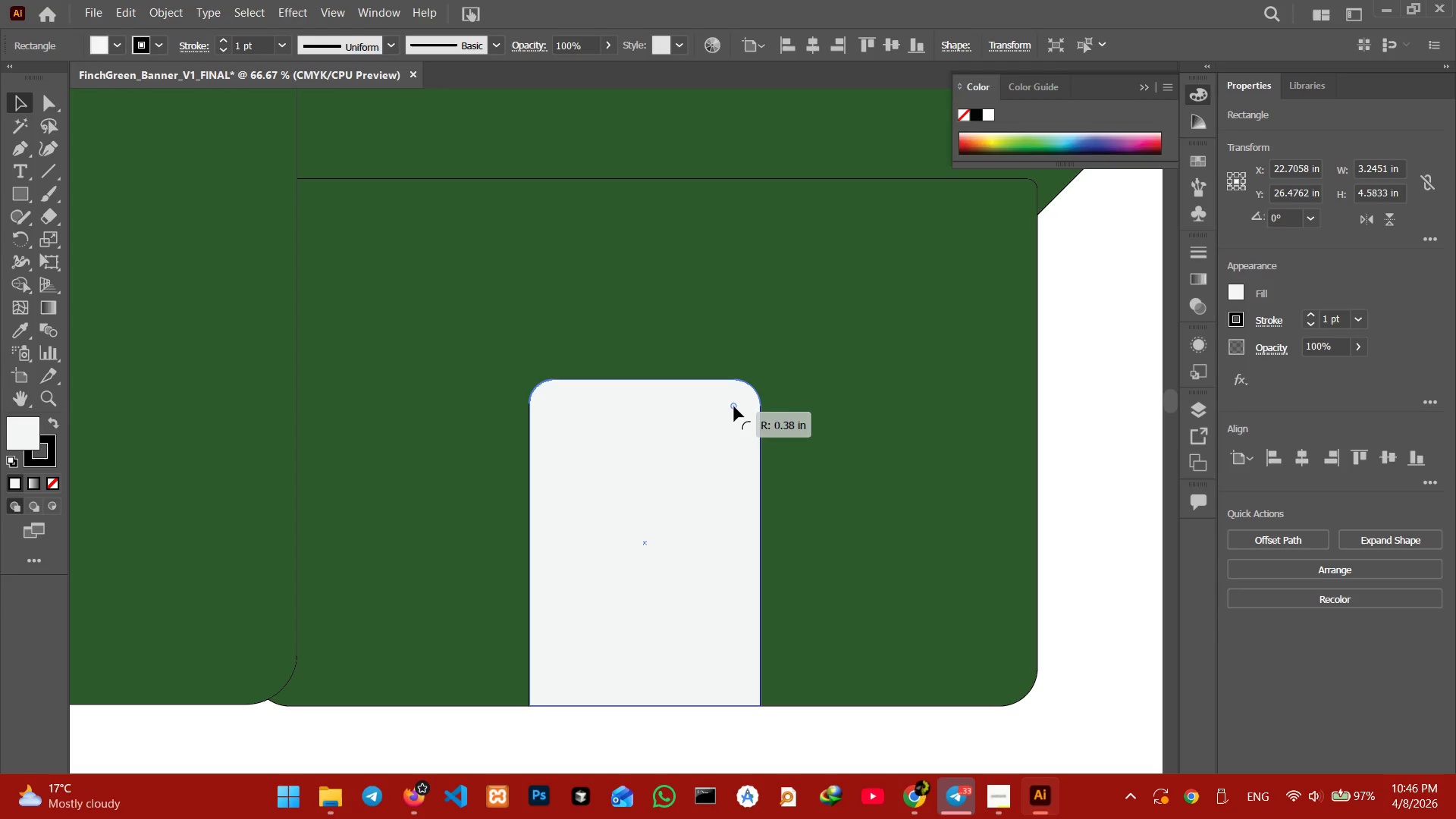 
left_click([896, 437])
 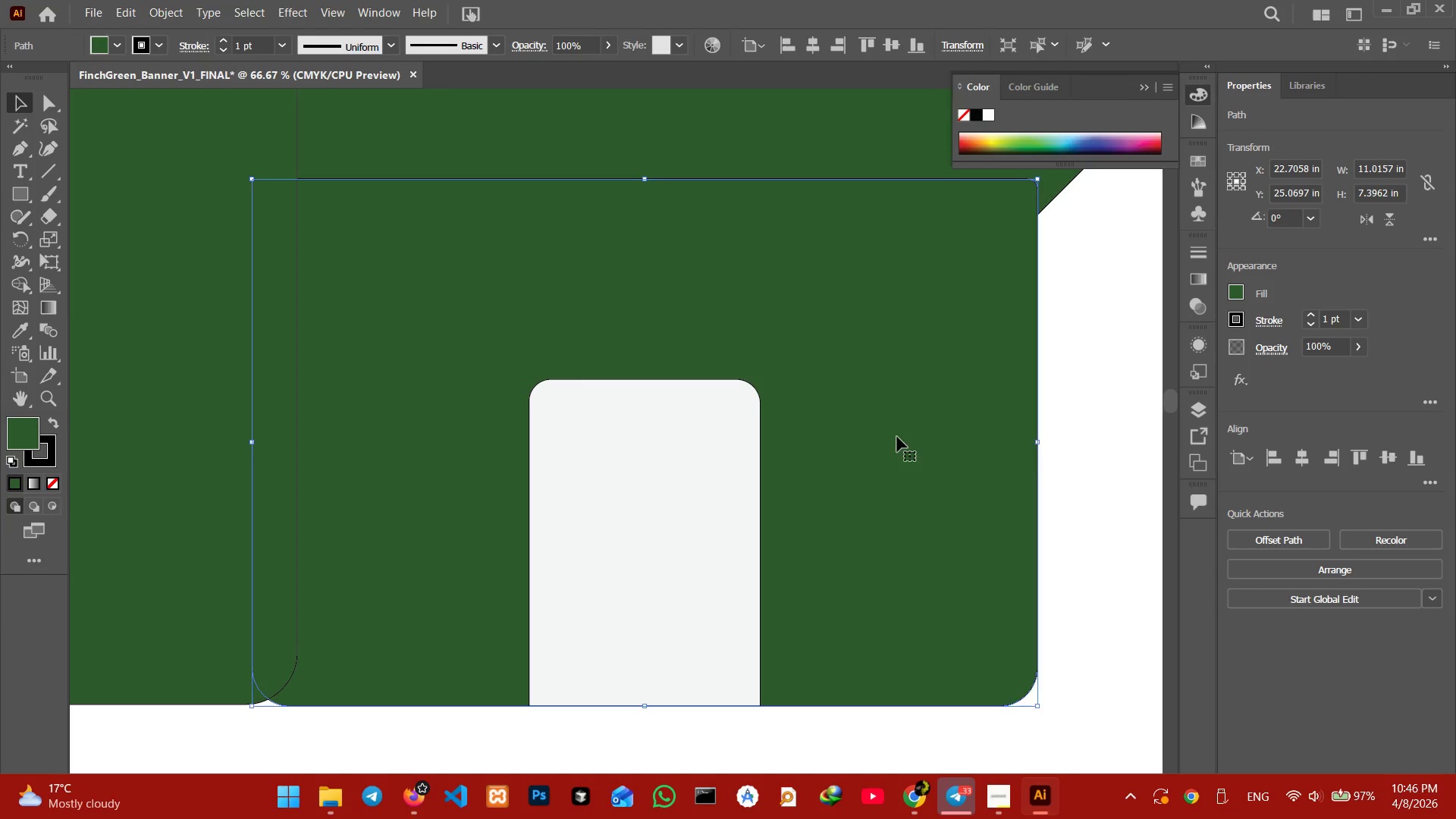 
key(Control+Minus)
 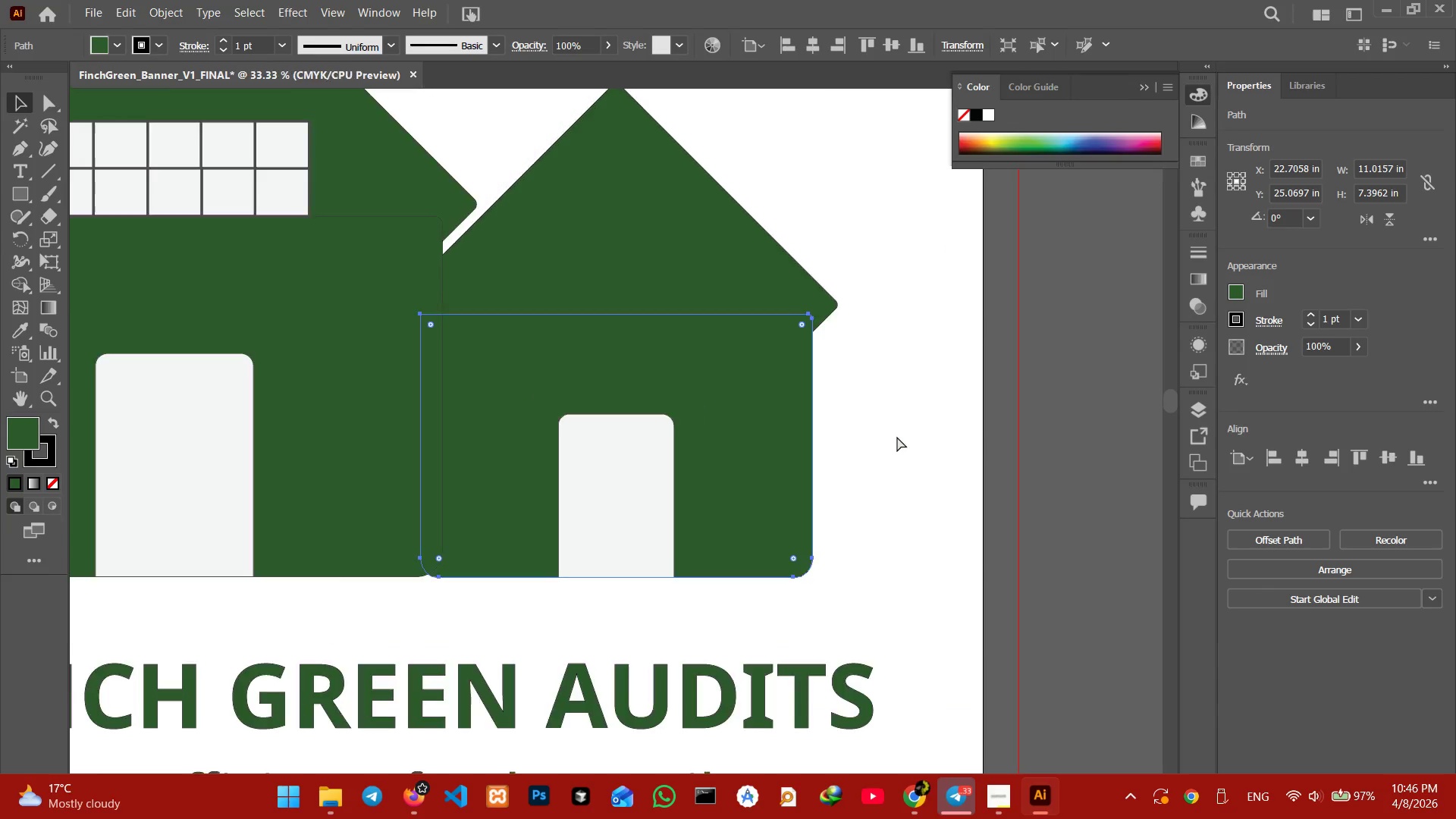 
key(Control+Minus)
 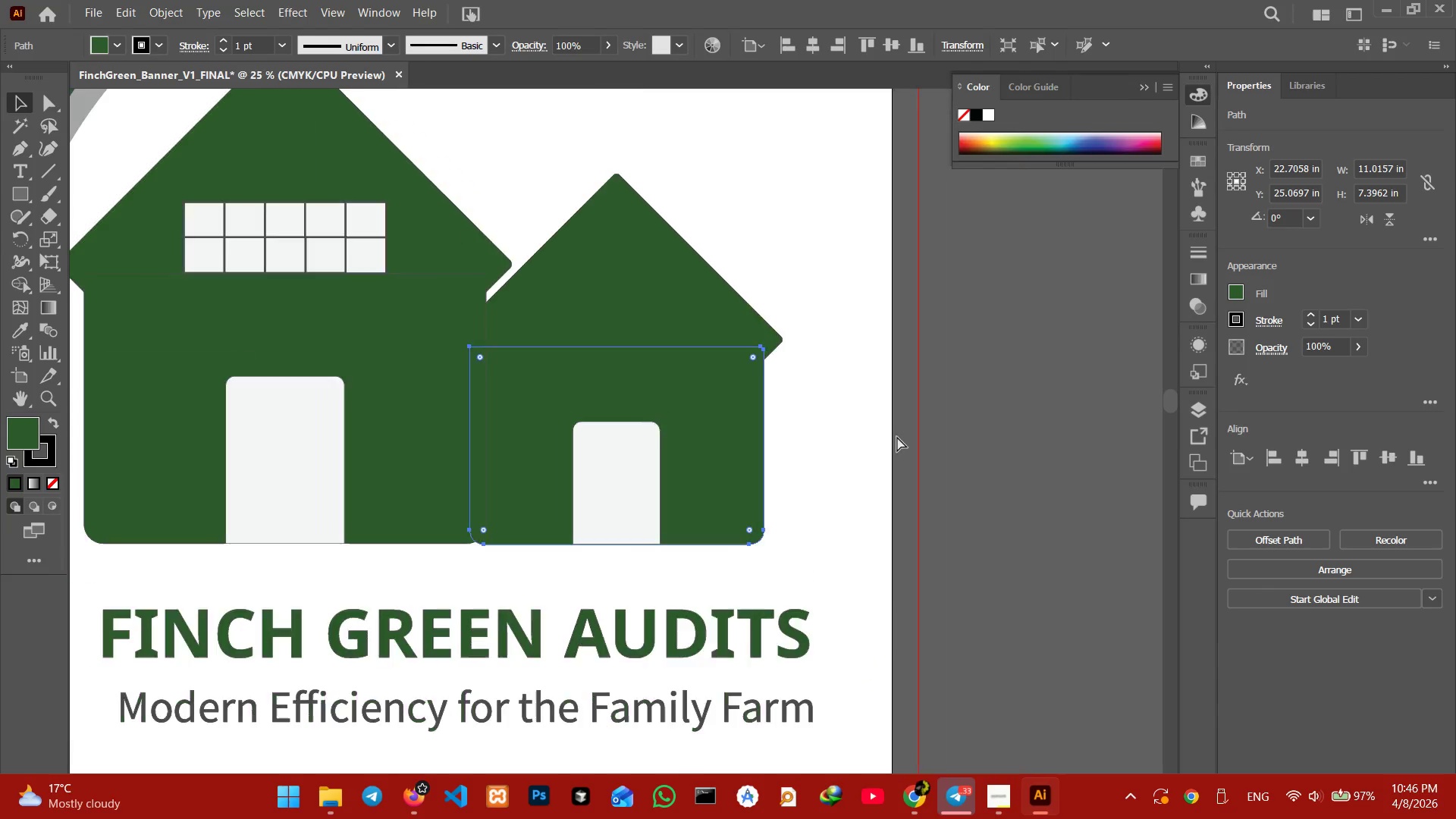 
key(Control+Minus)
 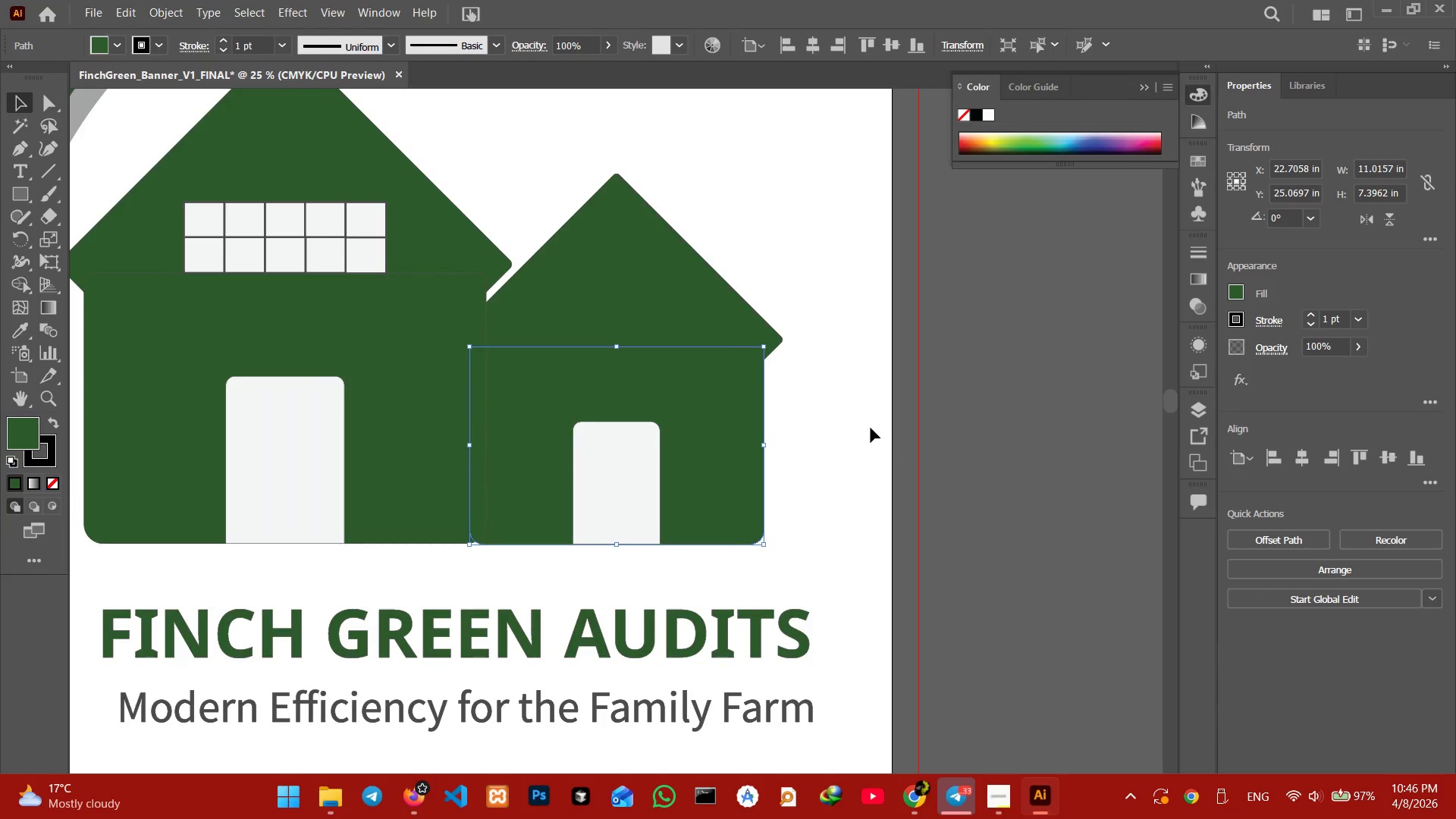 
hold_key(key=Space, duration=1.52)
 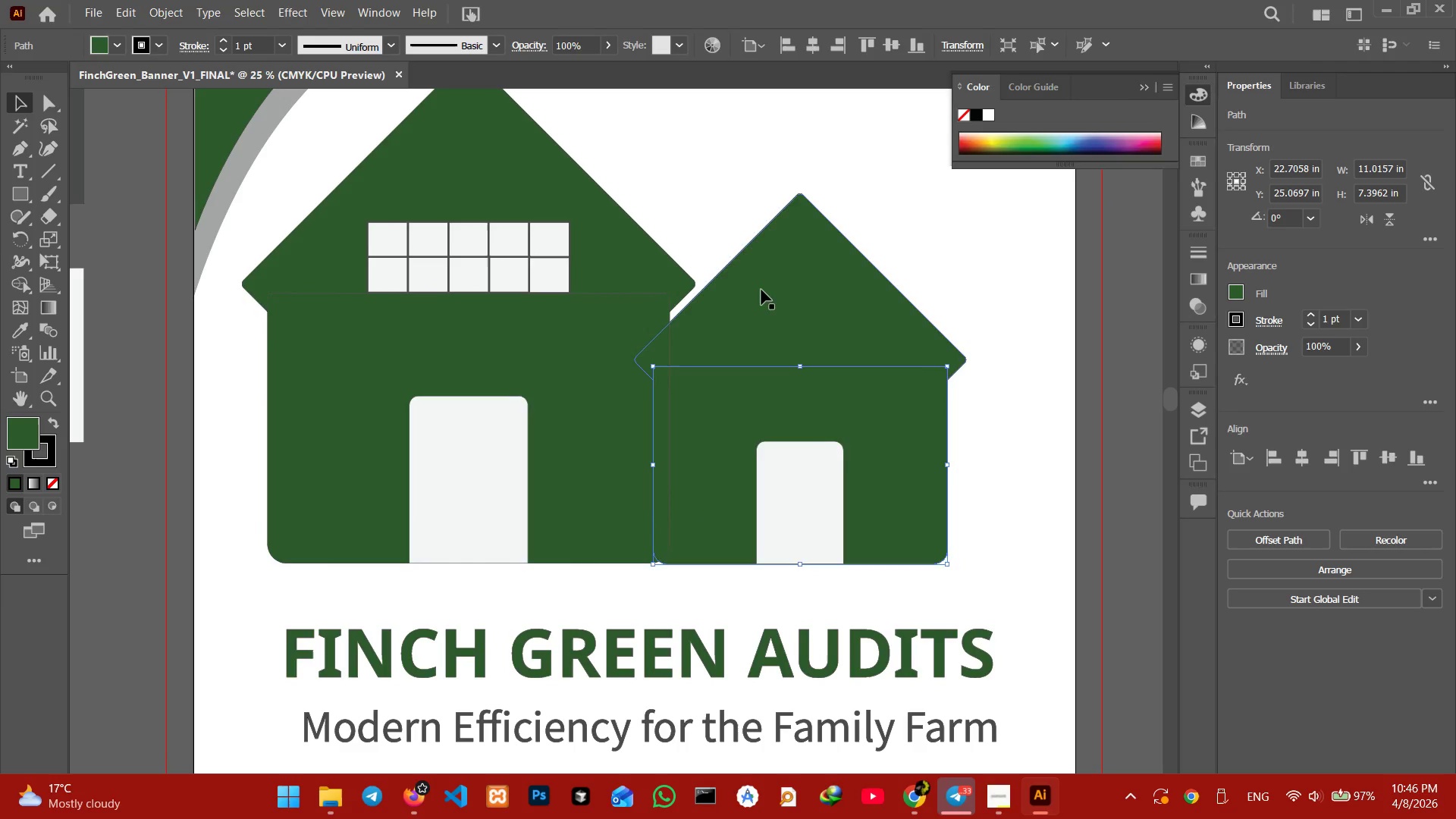 
left_click_drag(start_coordinate=[468, 484], to_coordinate=[651, 503])
 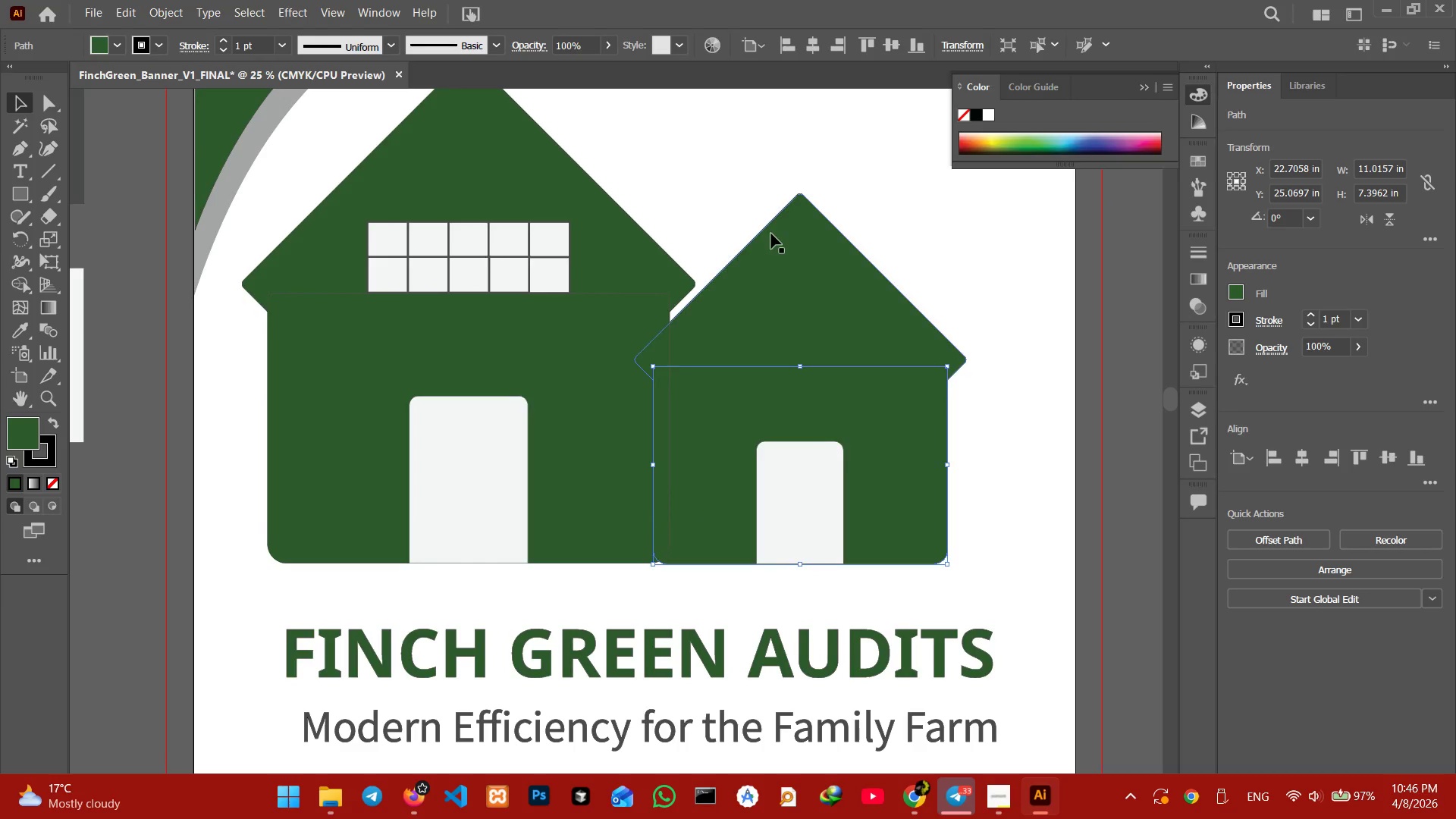 
hold_key(key=Space, duration=0.38)
 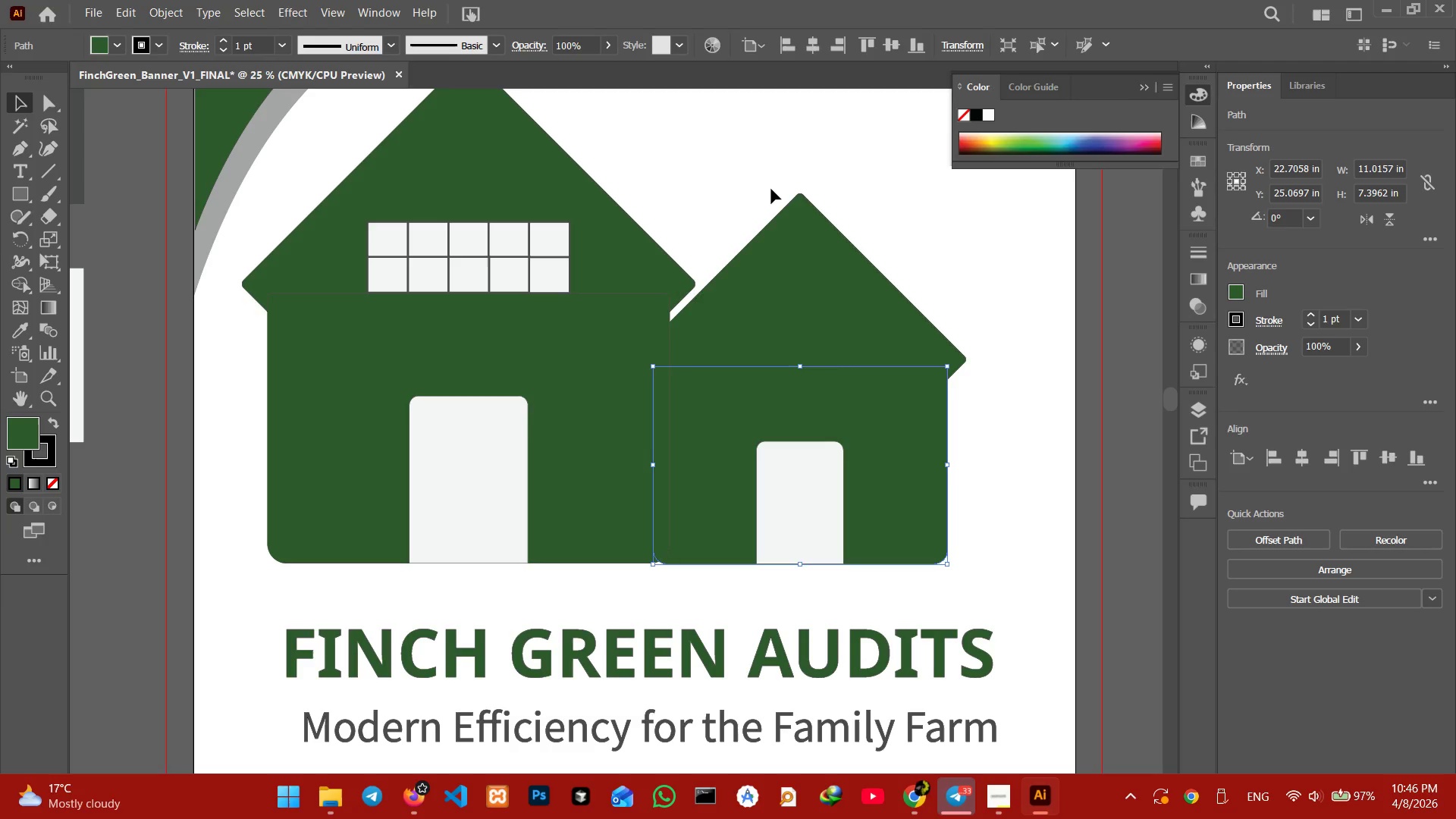 
left_click([767, 184])
 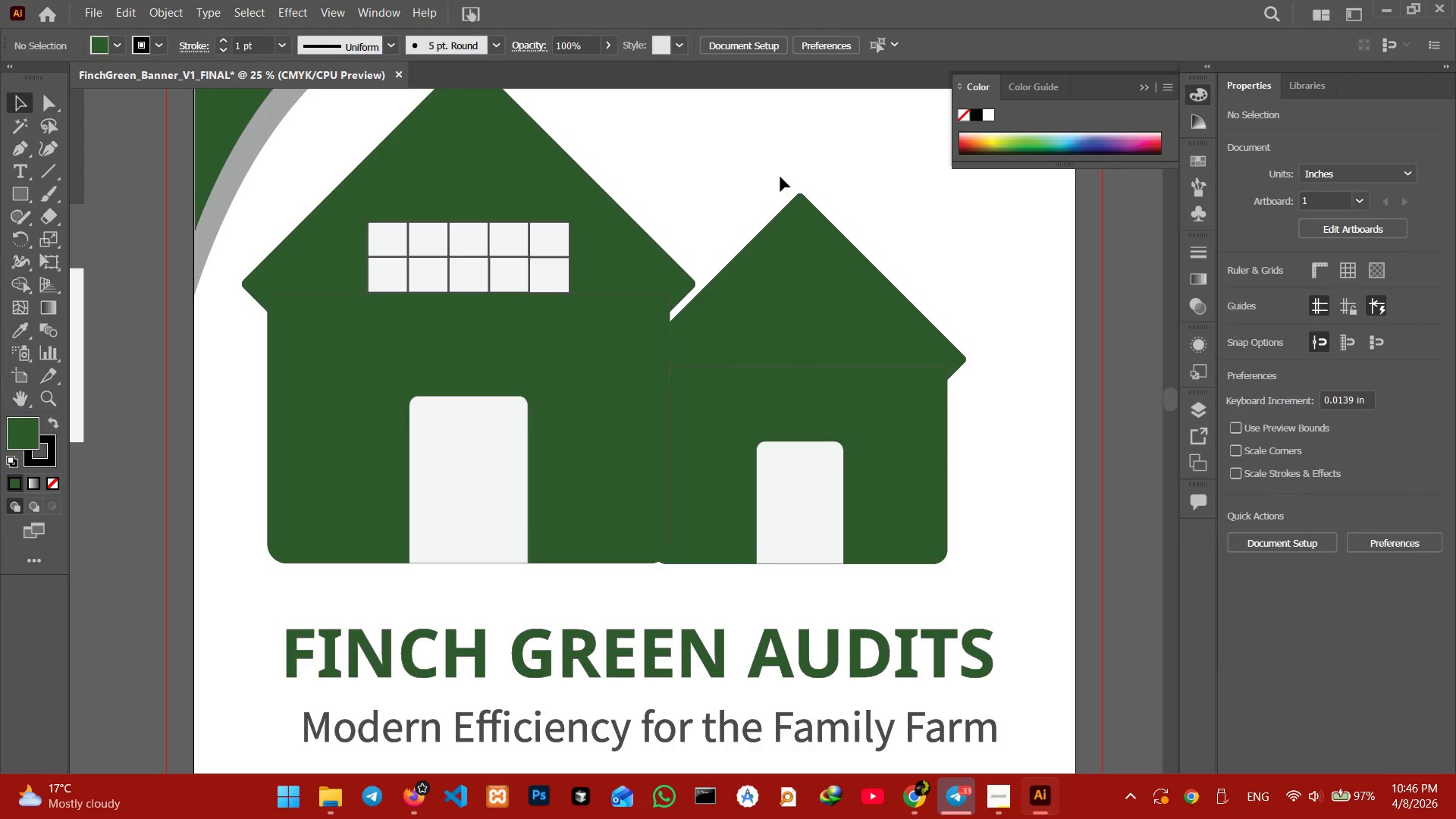 
left_click_drag(start_coordinate=[780, 177], to_coordinate=[934, 547])
 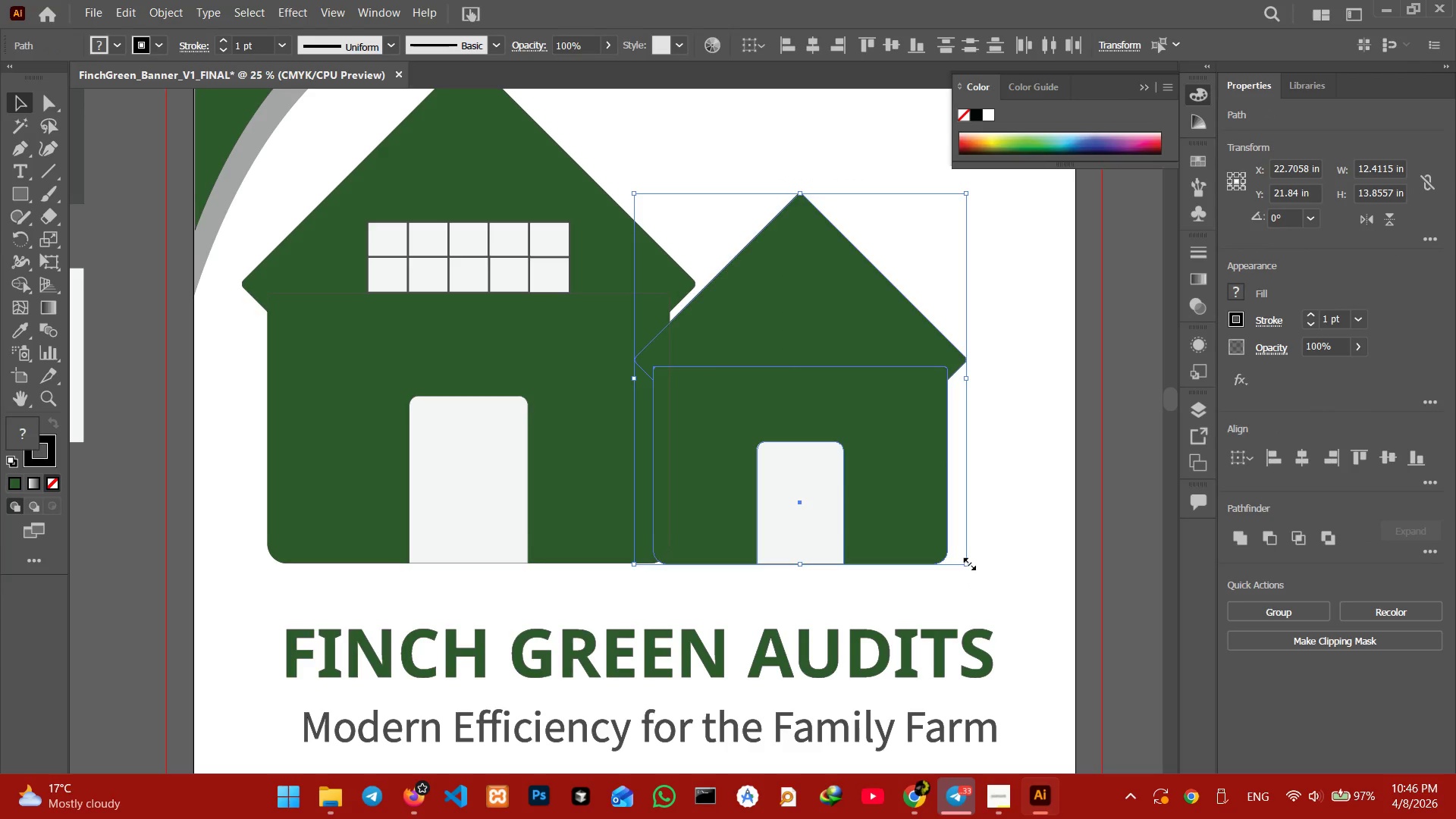 
left_click_drag(start_coordinate=[968, 562], to_coordinate=[943, 540])
 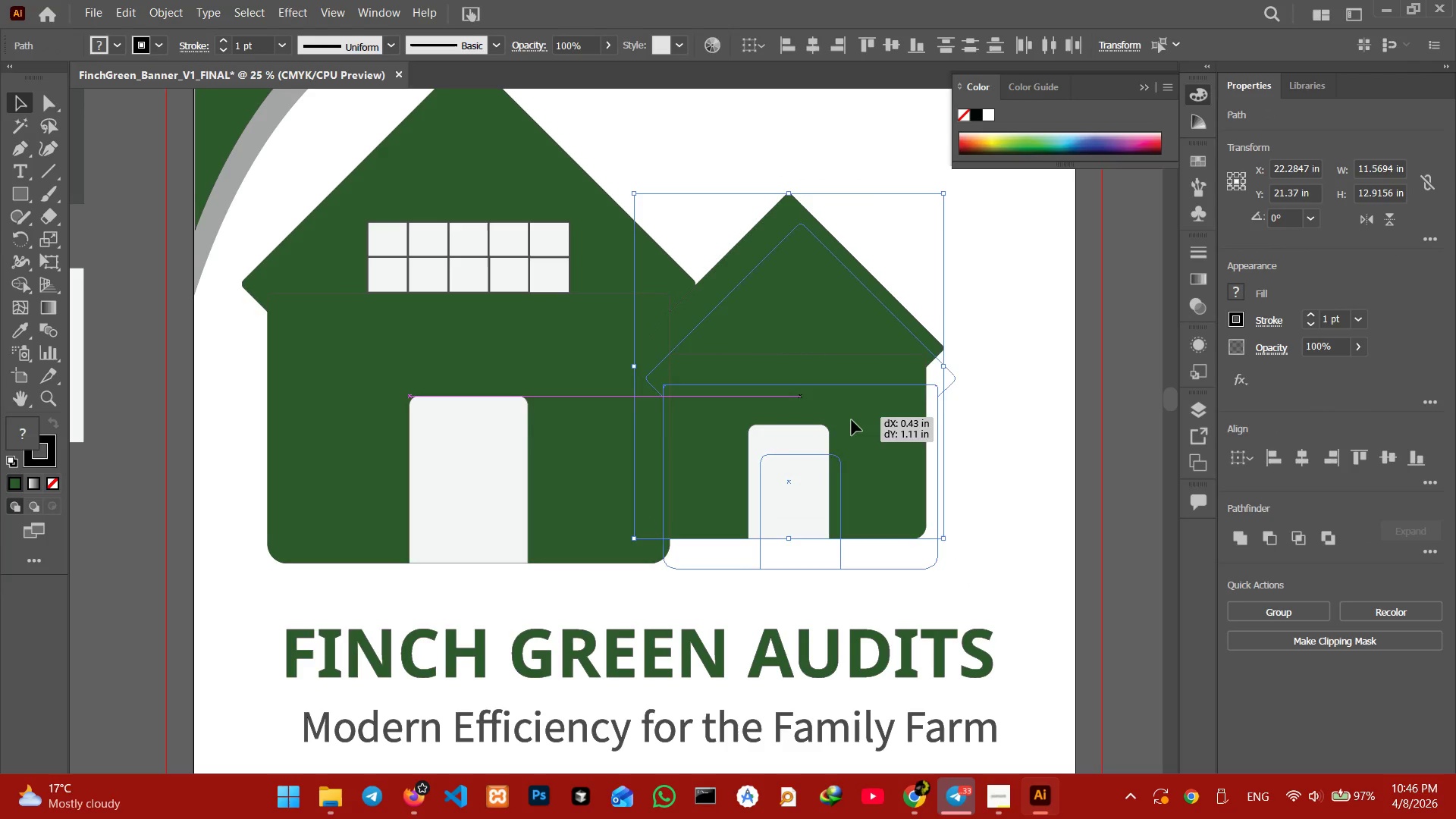 
hold_key(key=ShiftLeft, duration=0.91)
 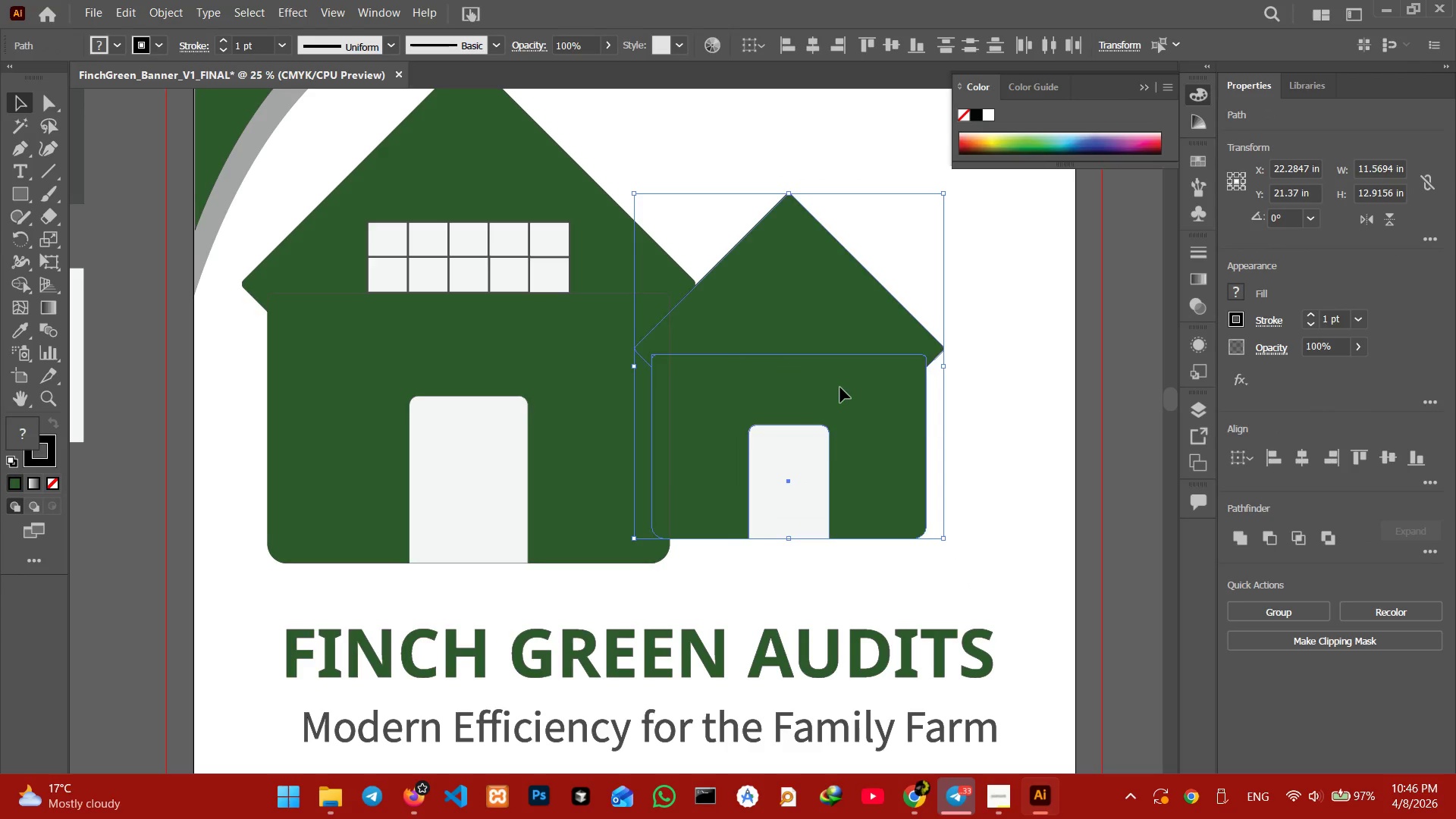 
left_click_drag(start_coordinate=[839, 388], to_coordinate=[843, 415])
 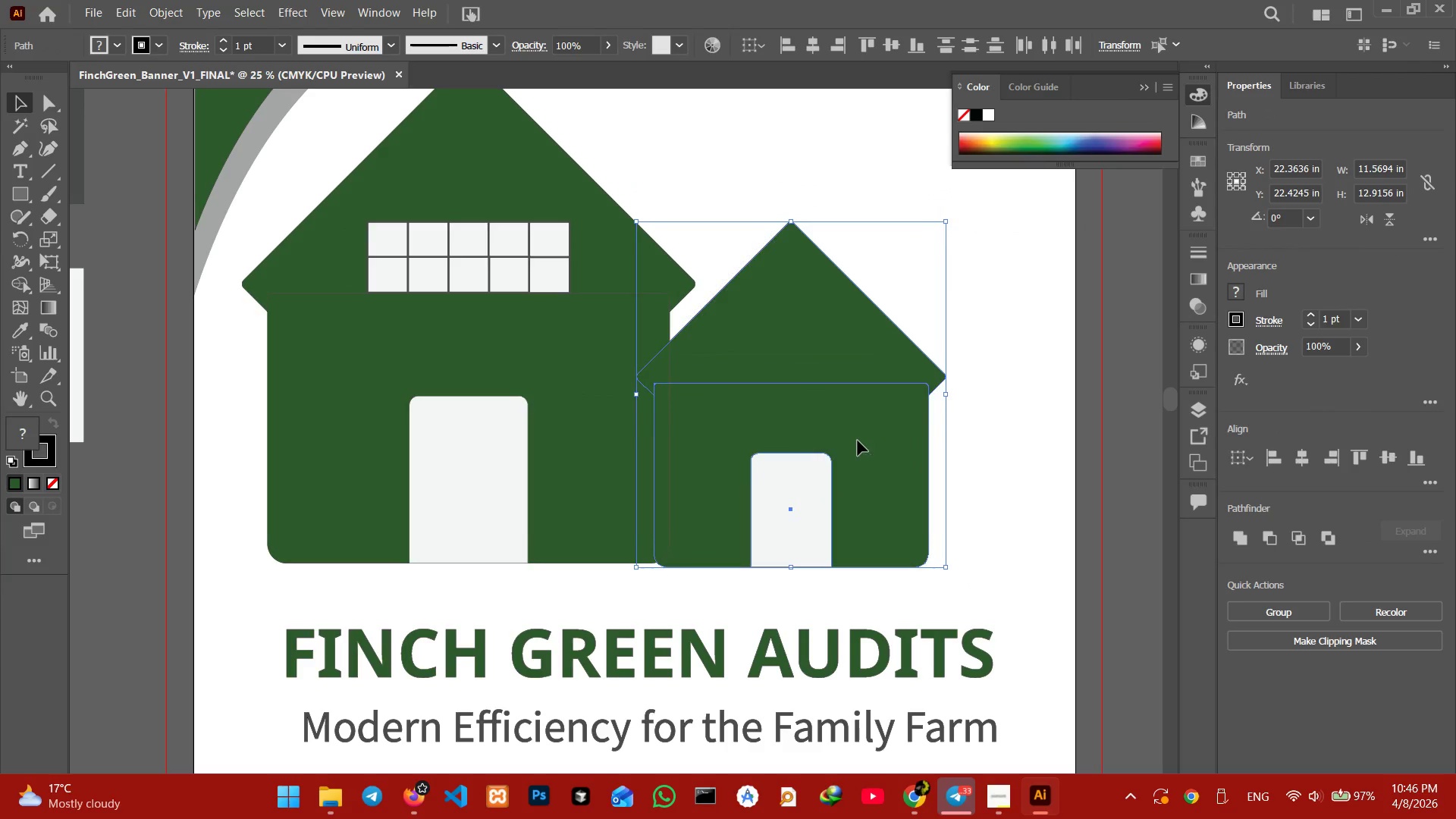 
left_click_drag(start_coordinate=[858, 441], to_coordinate=[859, 435])
 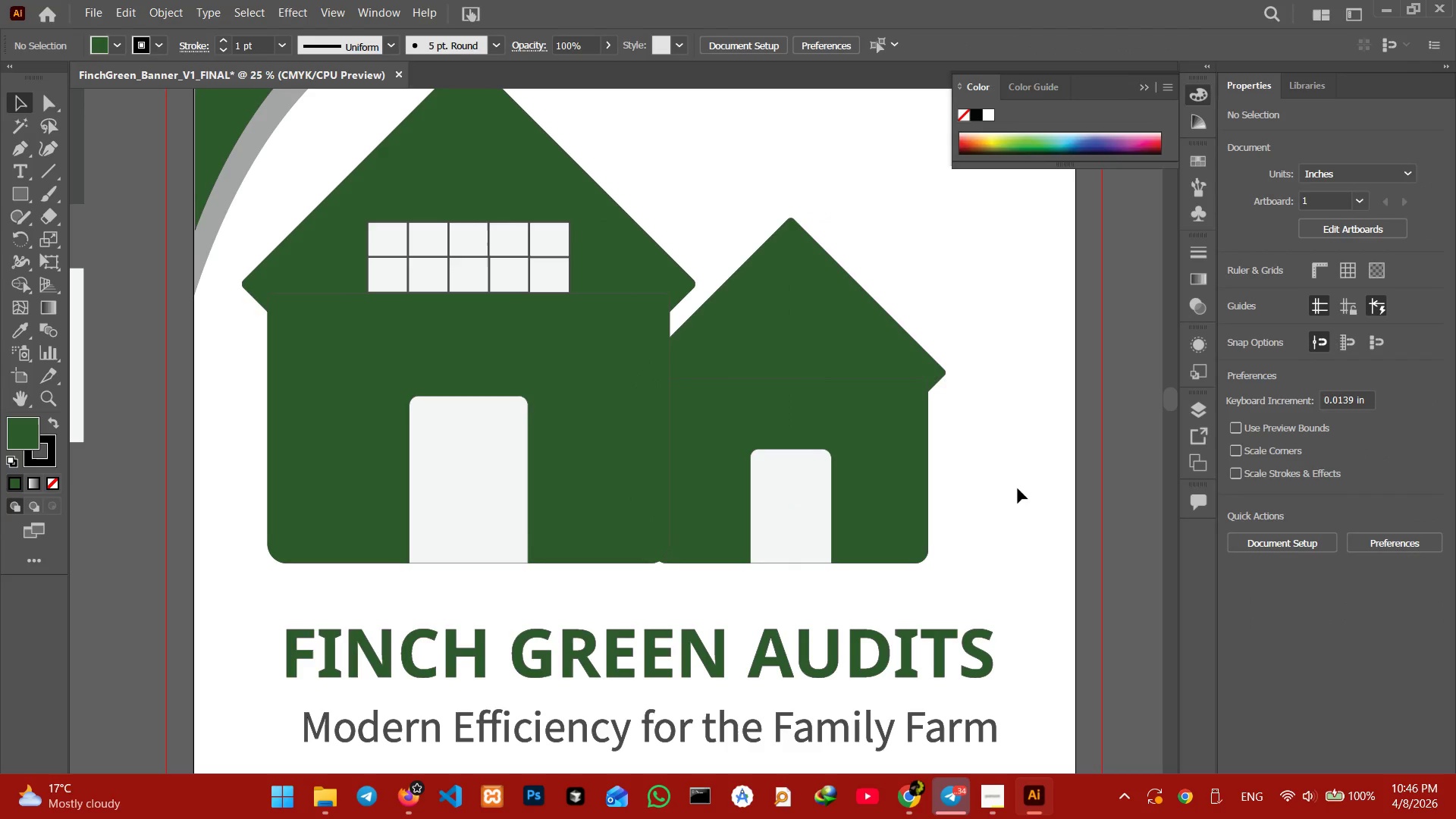 
key(Control+Minus)
 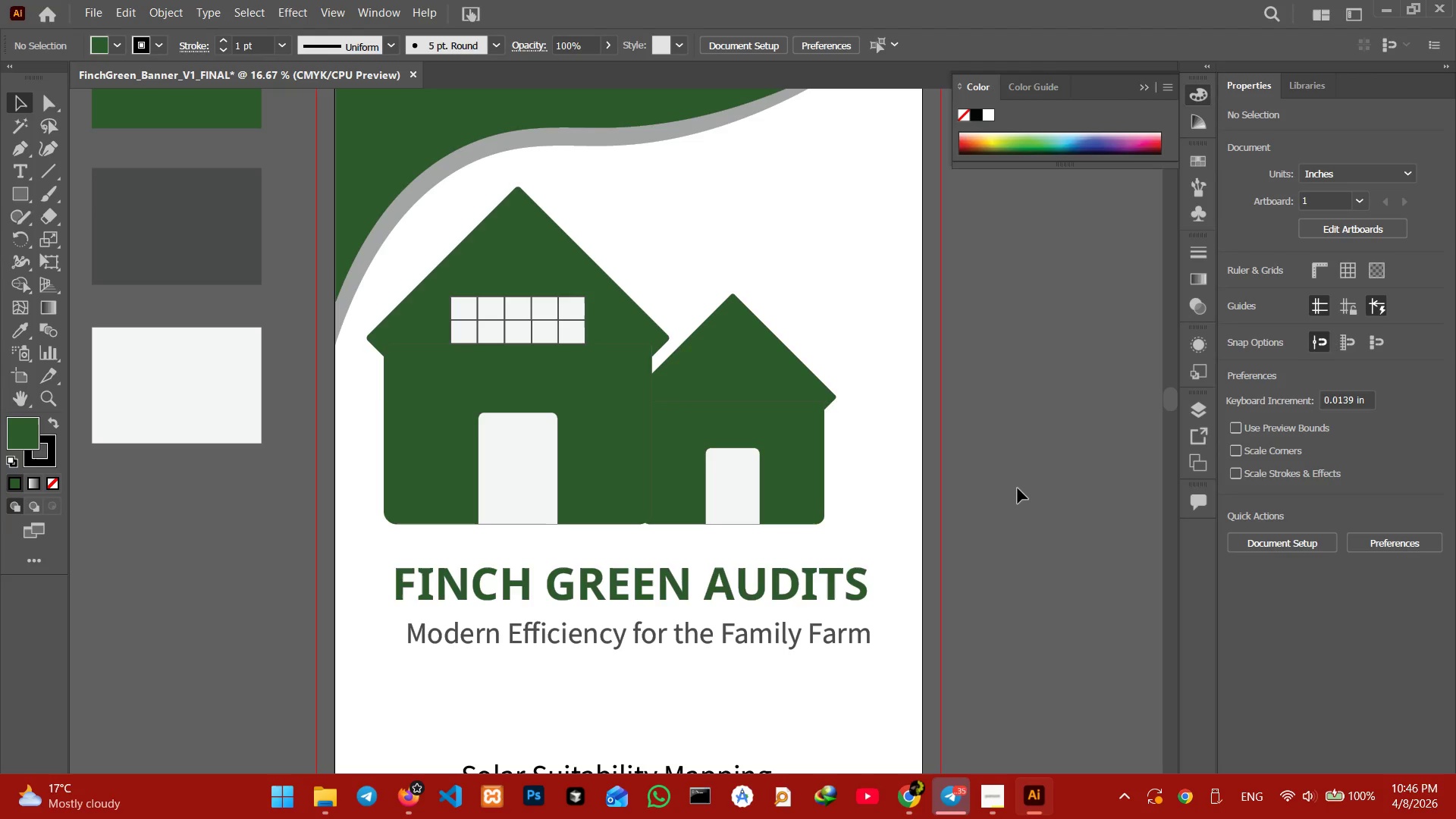 
hold_key(key=ControlLeft, duration=0.33)
 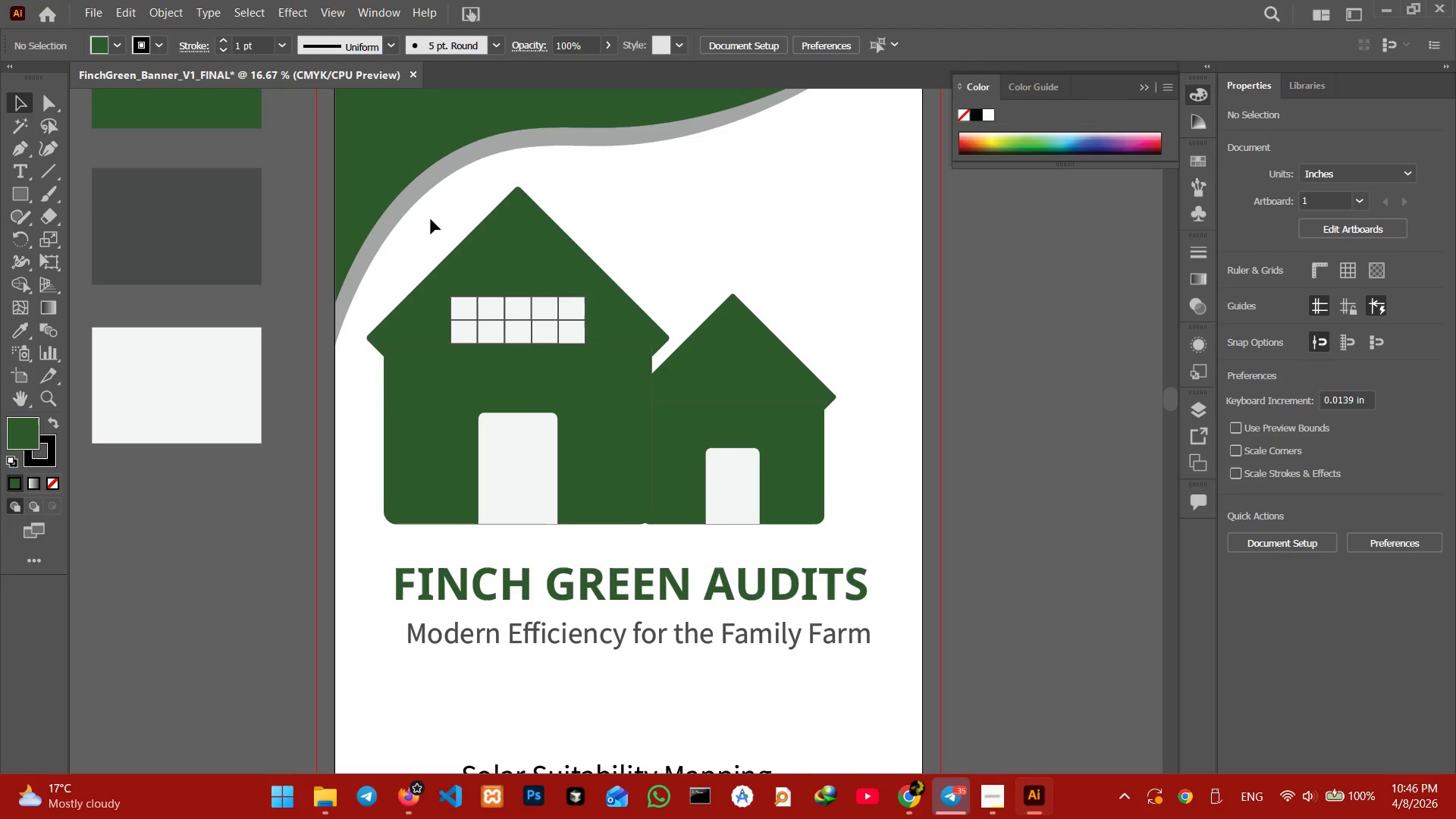 
left_click_drag(start_coordinate=[426, 224], to_coordinate=[841, 529])
 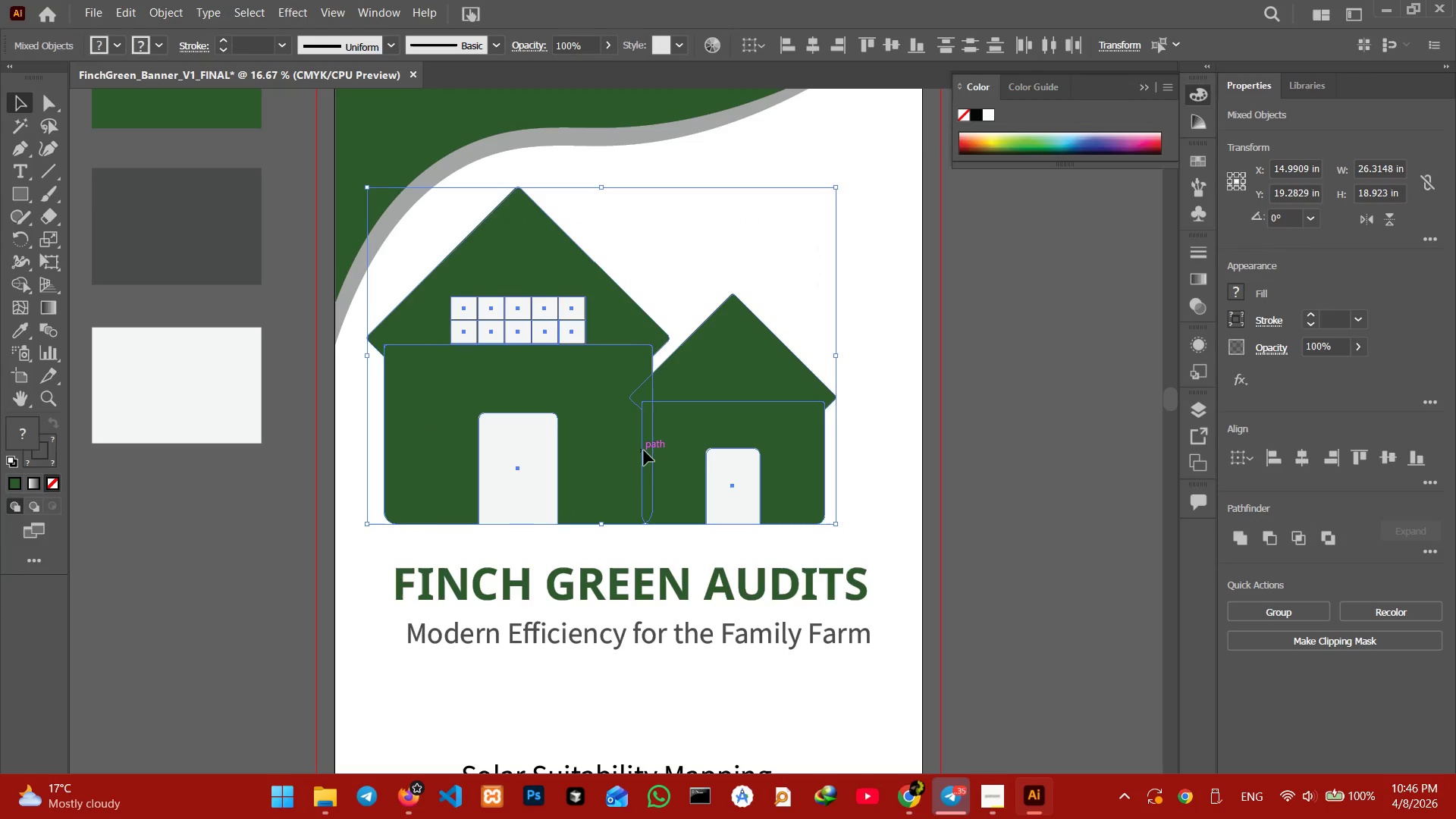 
left_click_drag(start_coordinate=[644, 450], to_coordinate=[656, 449])
 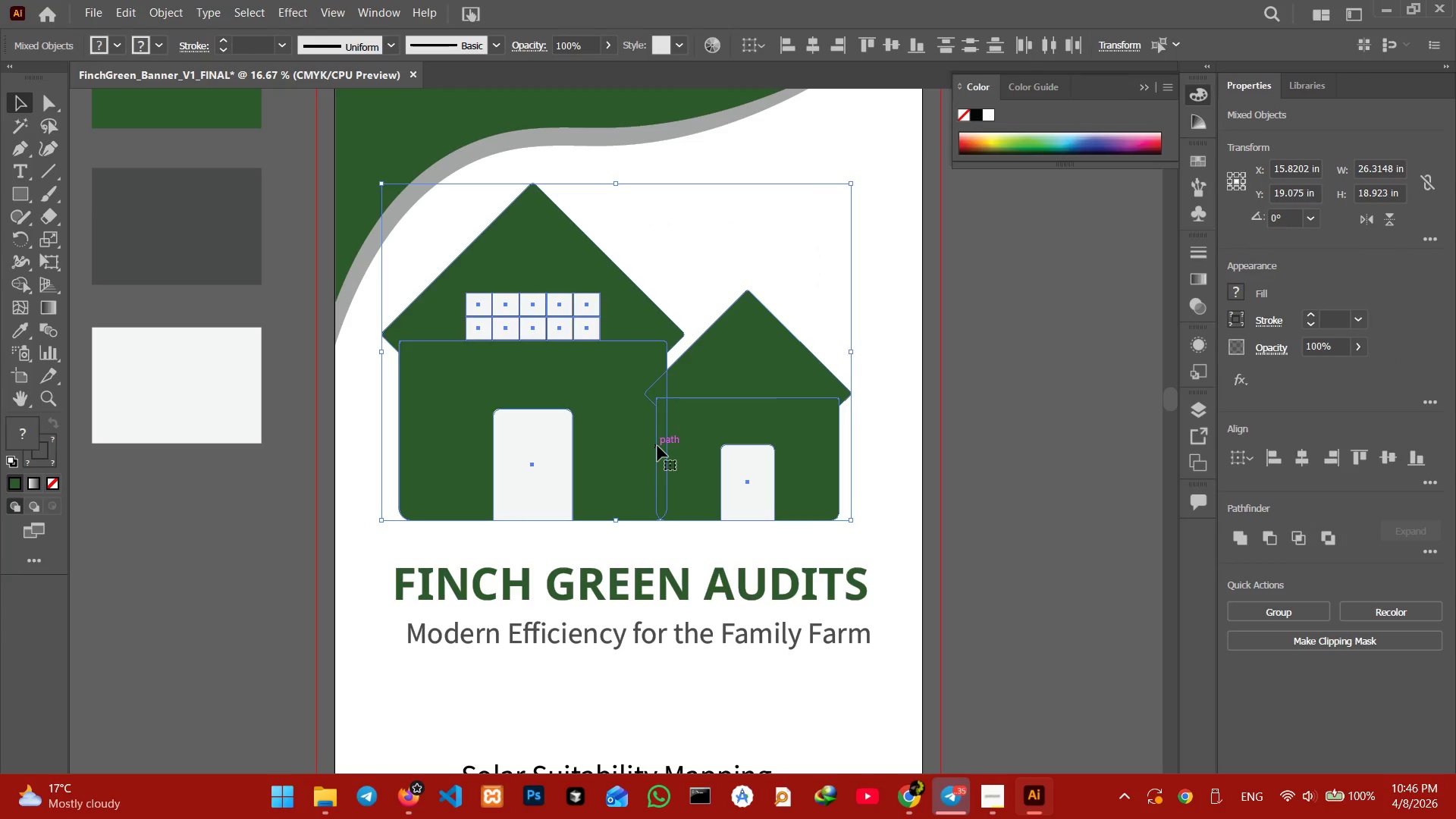 
left_click_drag(start_coordinate=[657, 446], to_coordinate=[667, 447])
 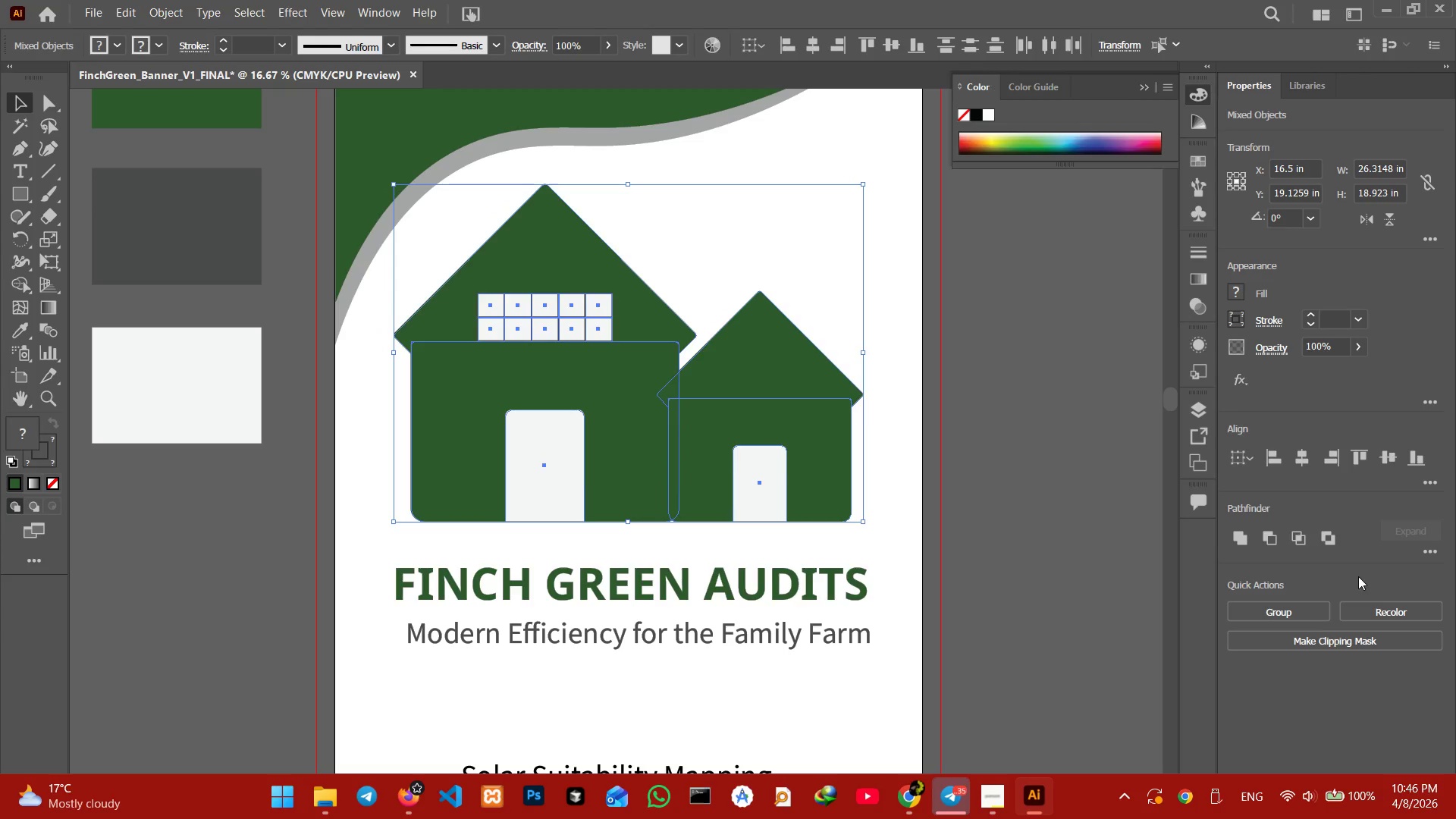 
left_click([1296, 612])
 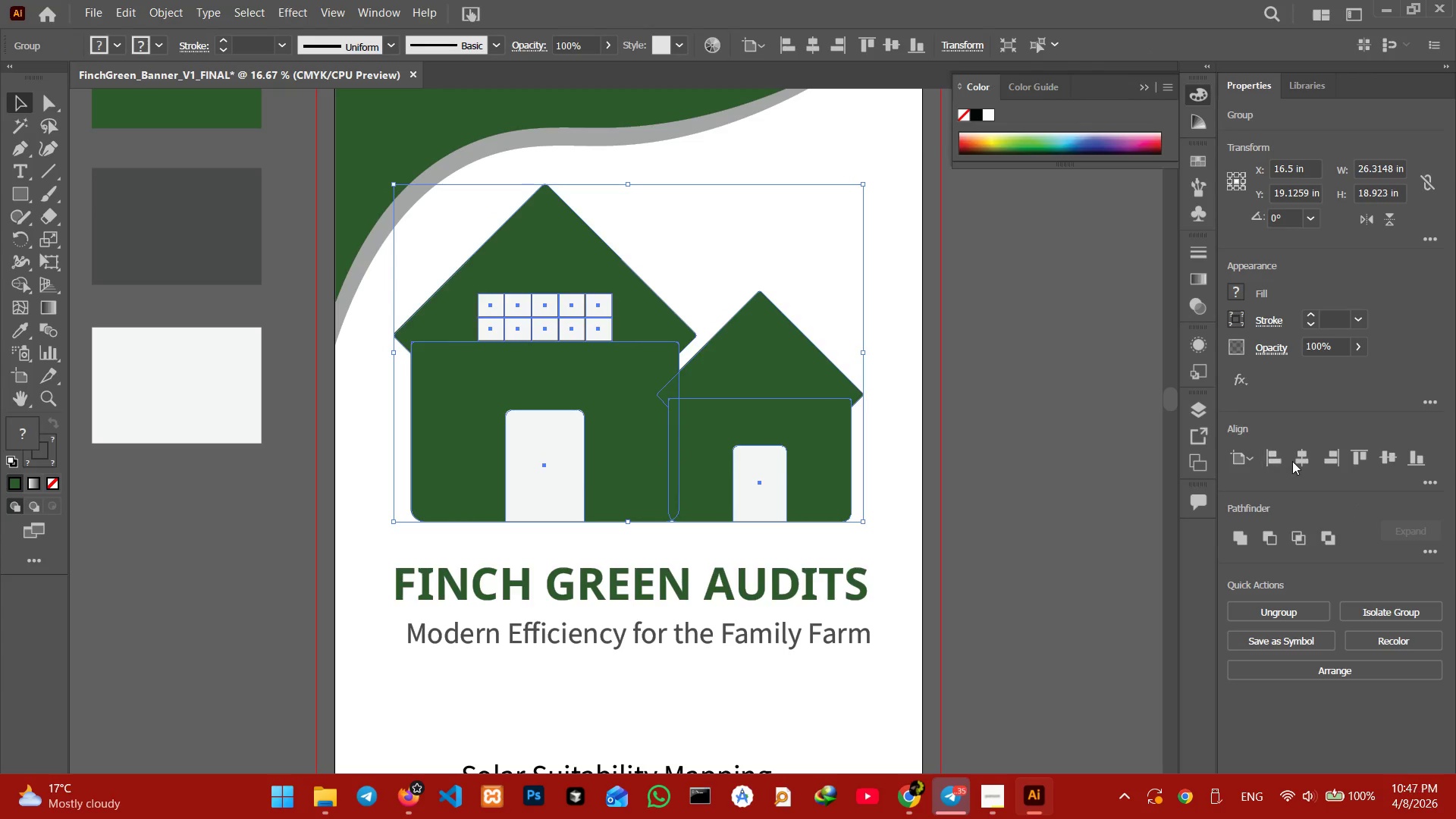 
left_click([1301, 459])
 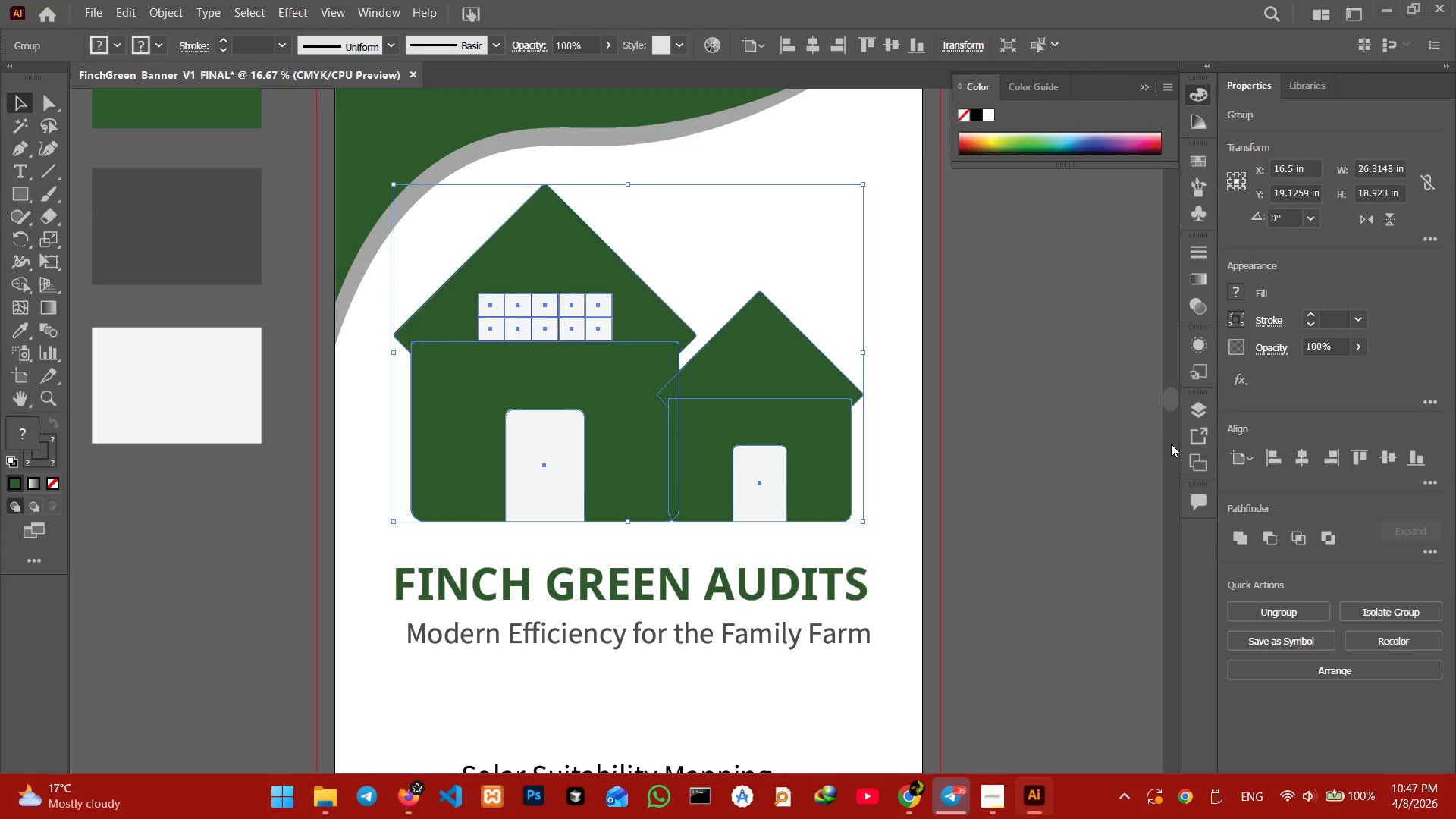 
left_click([1301, 467])
 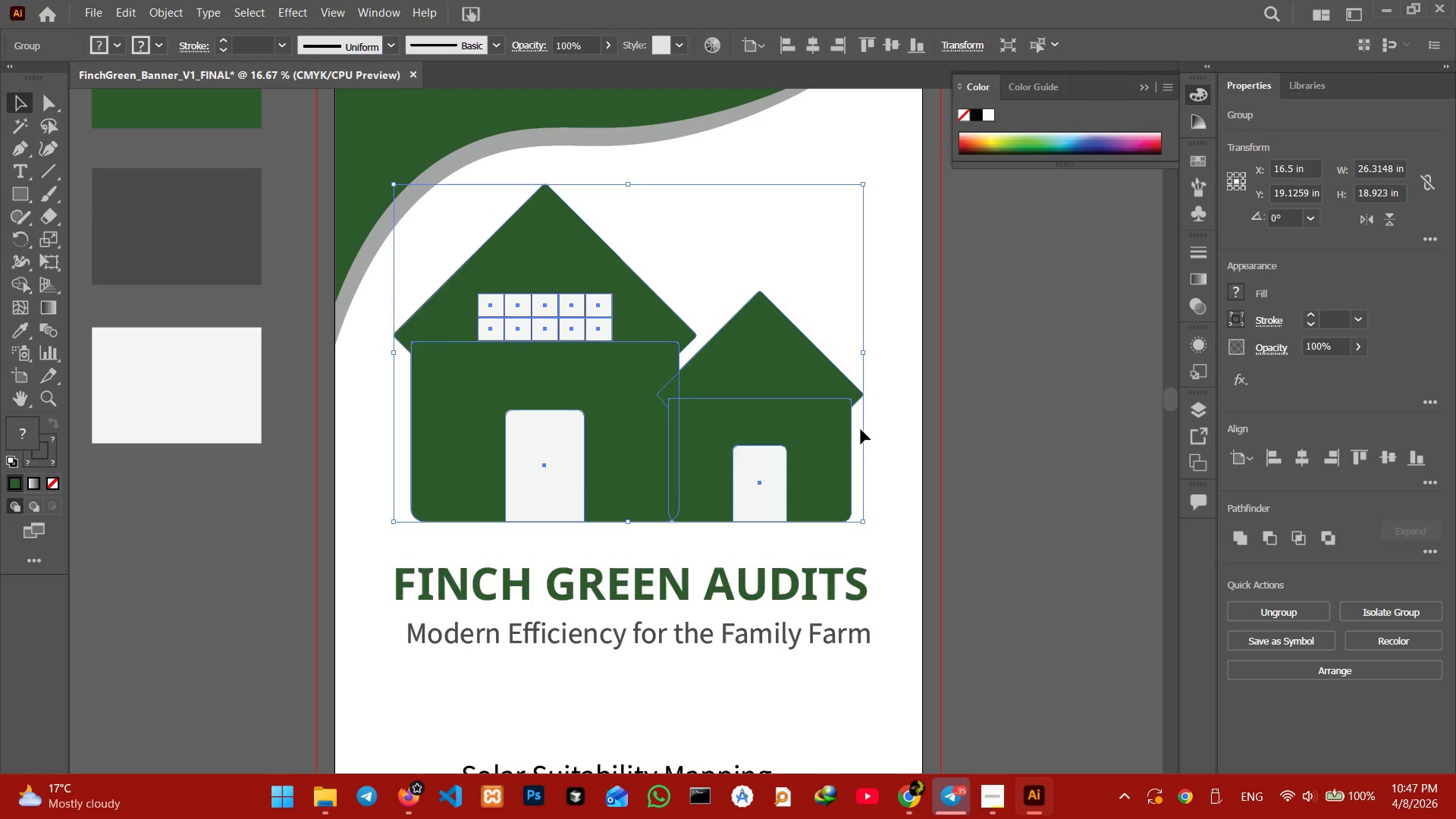 
left_click([860, 427])
 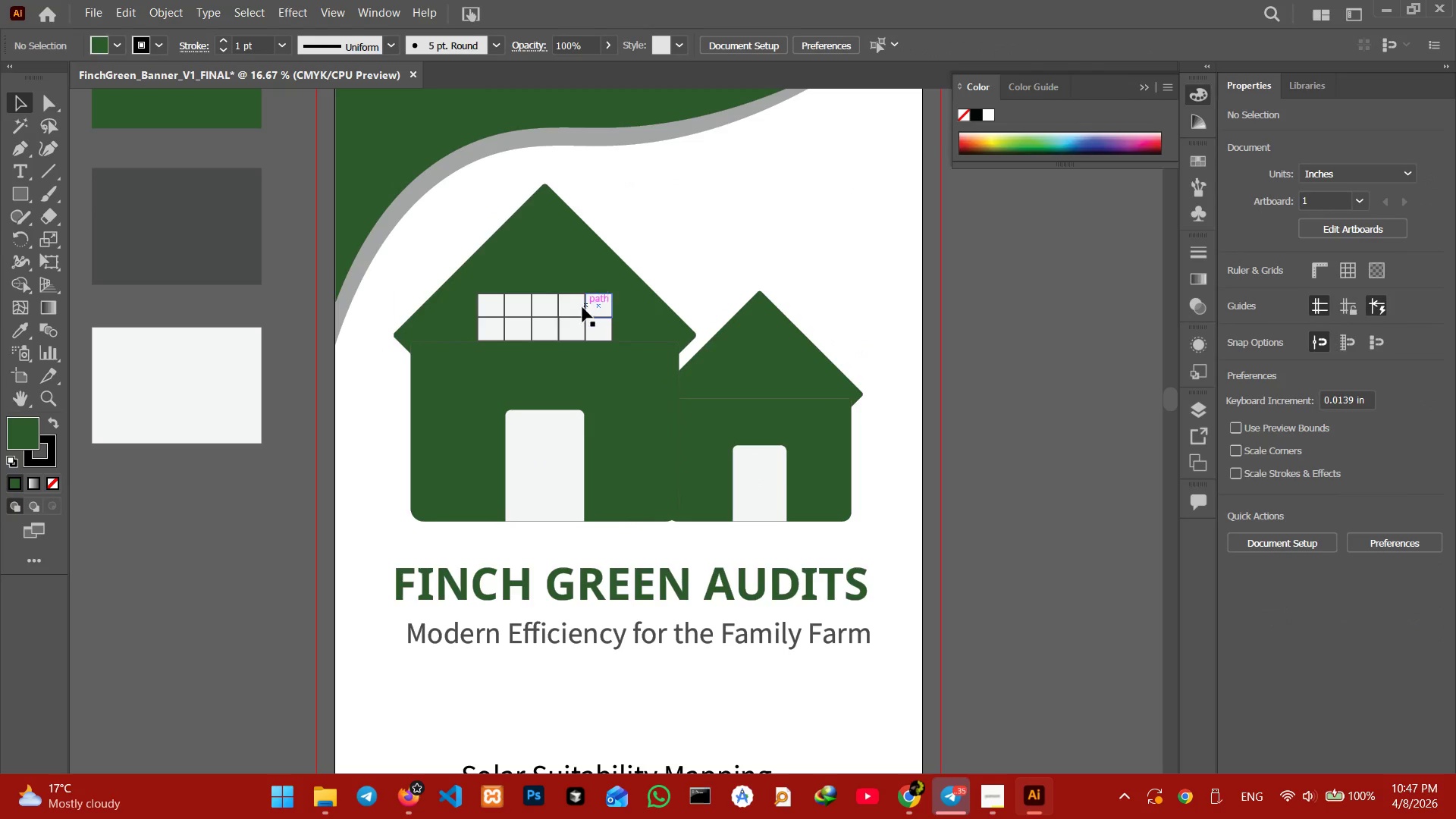 
left_click([582, 311])
 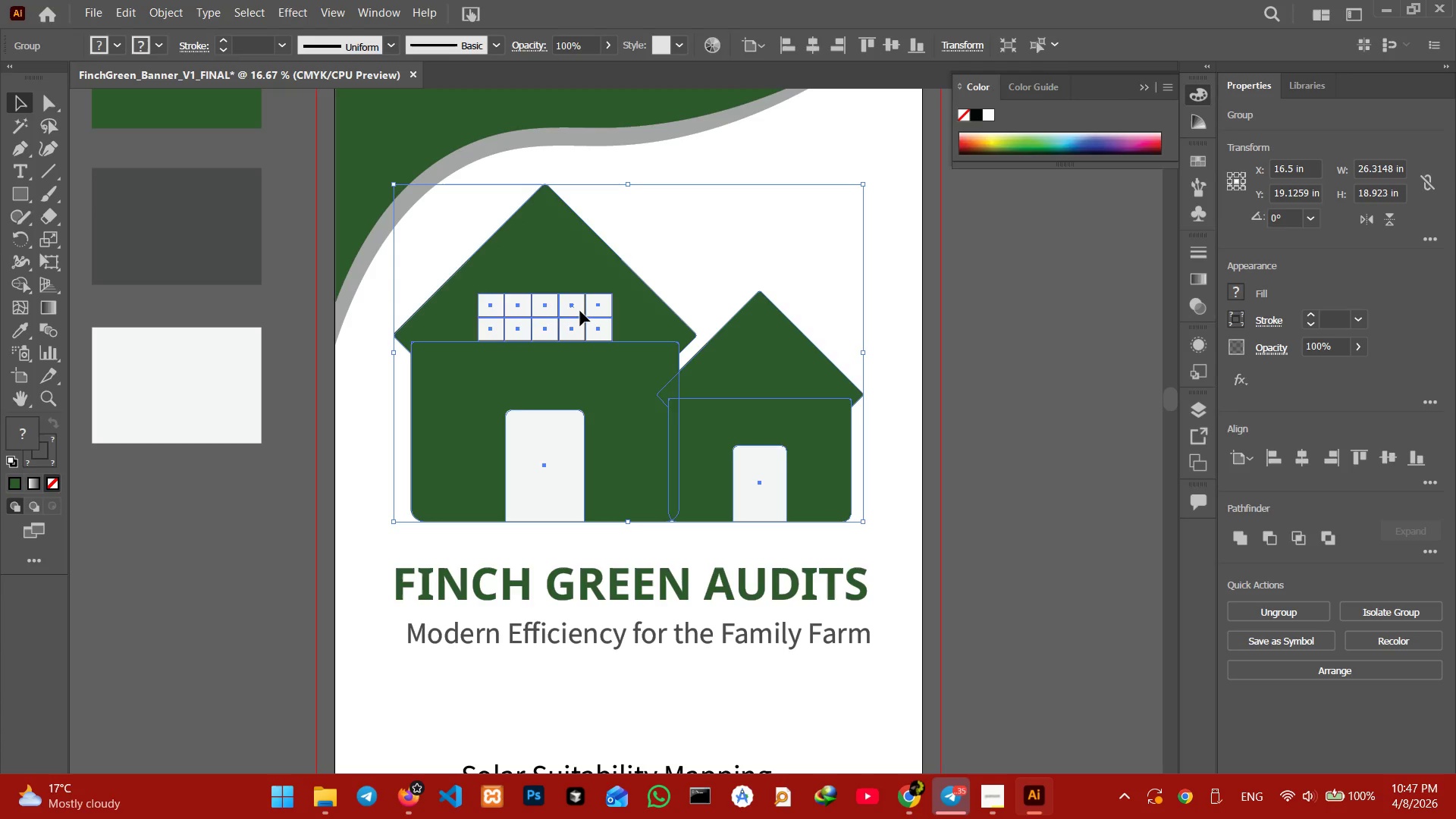 
double_click([580, 311])
 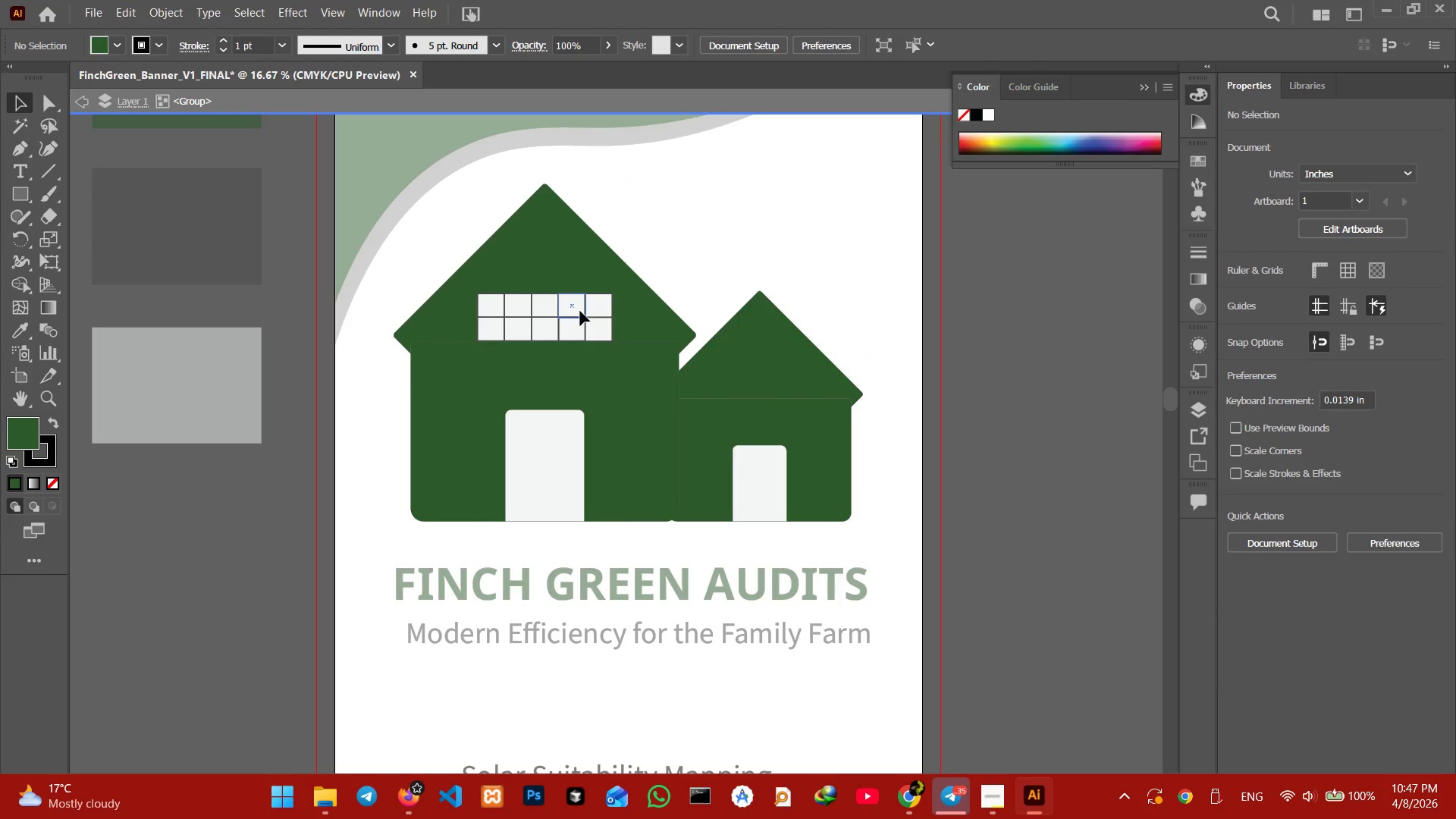 
triple_click([580, 311])
 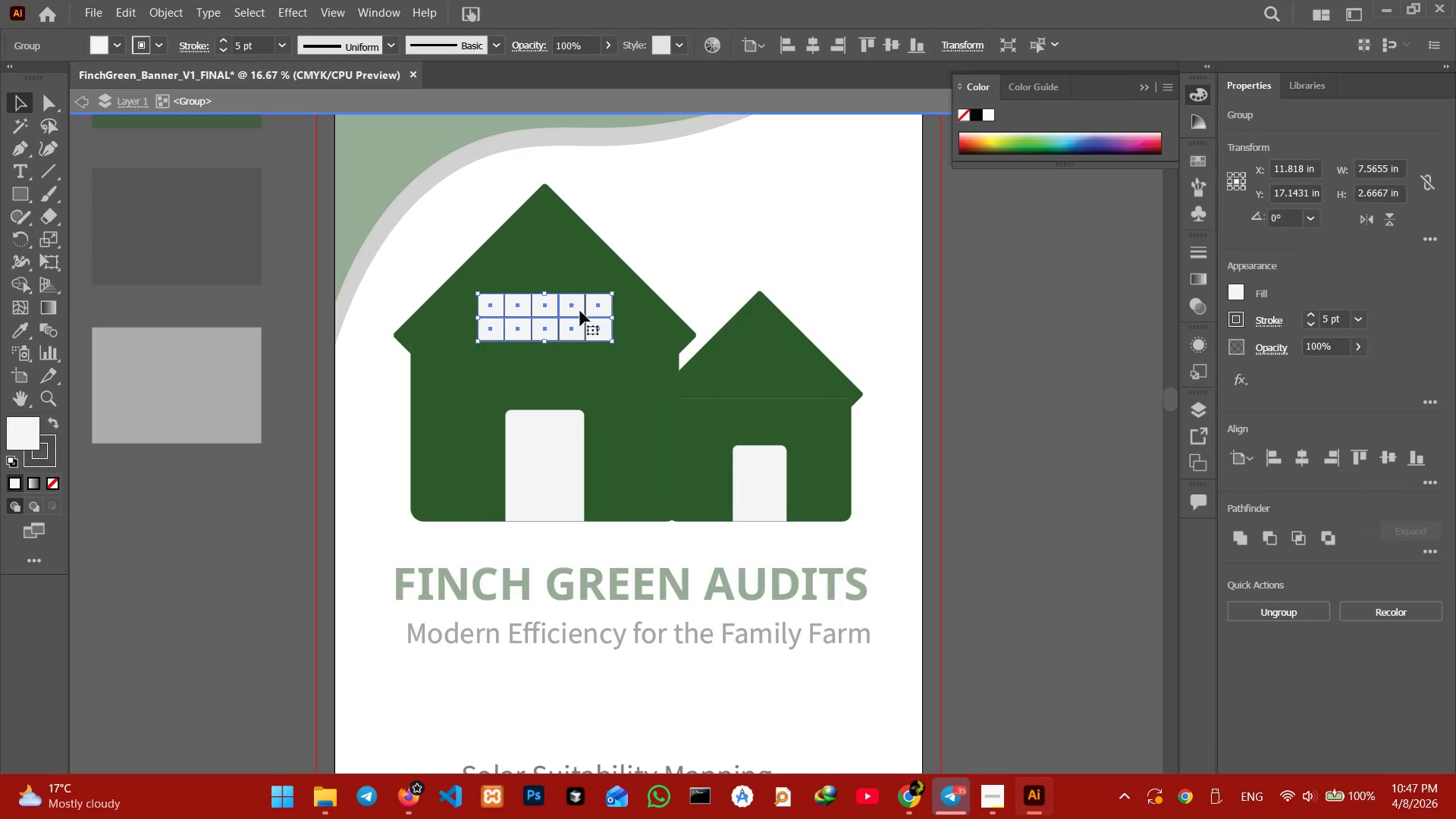 
key(Control+C)
 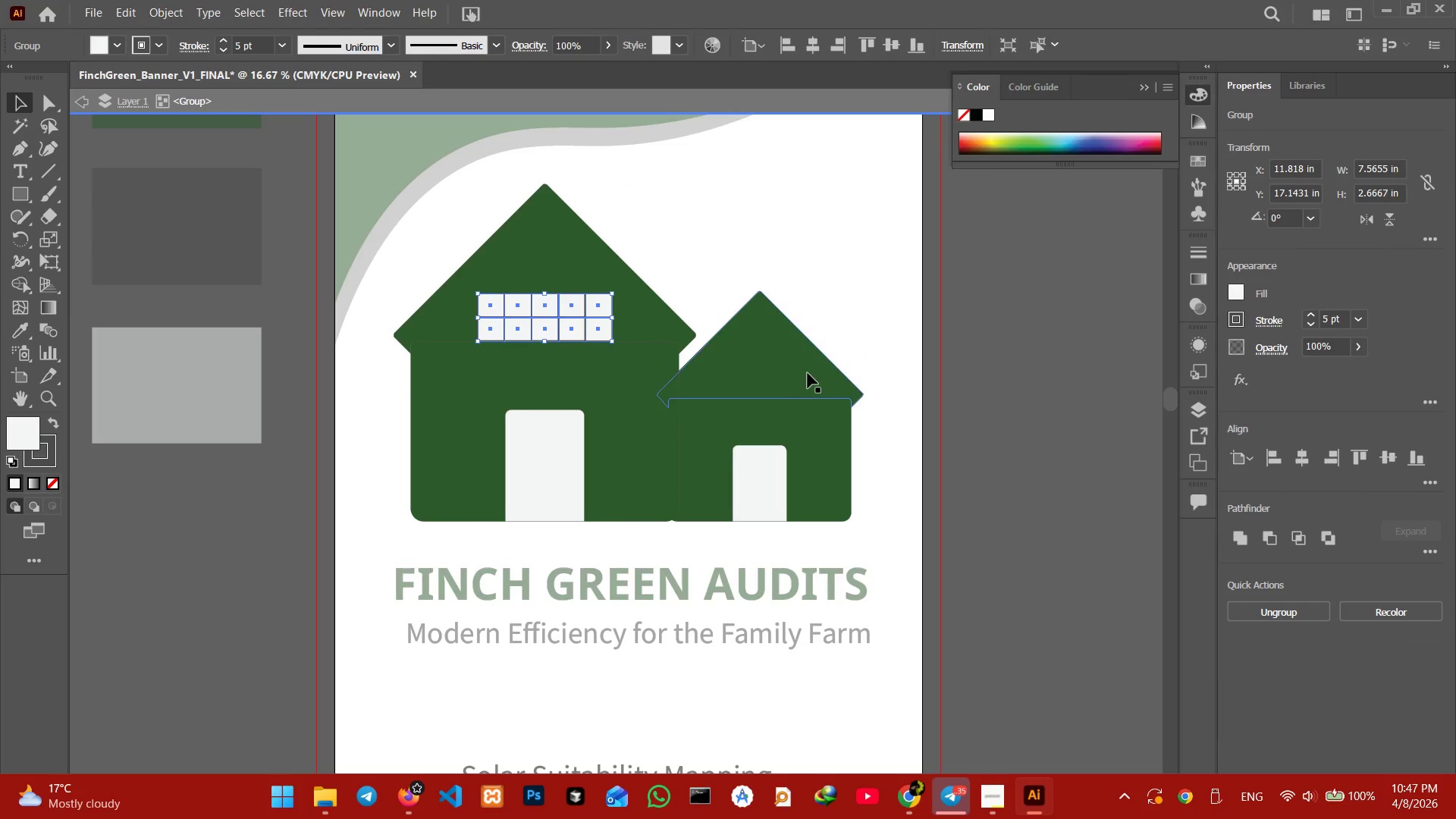 
key(Control+V)
 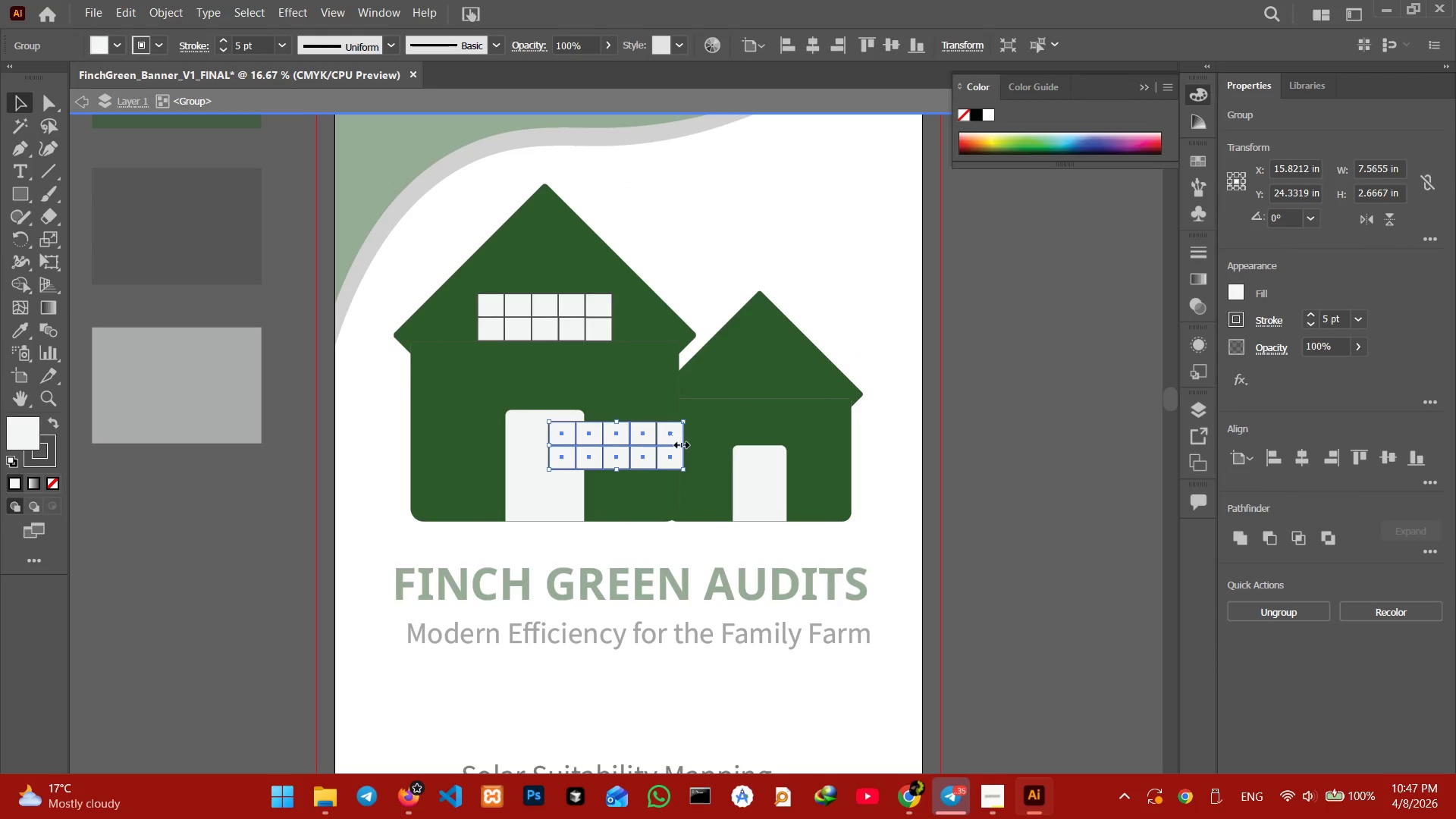 
hold_key(key=ShiftLeft, duration=0.8)
left_click([679, 443])
 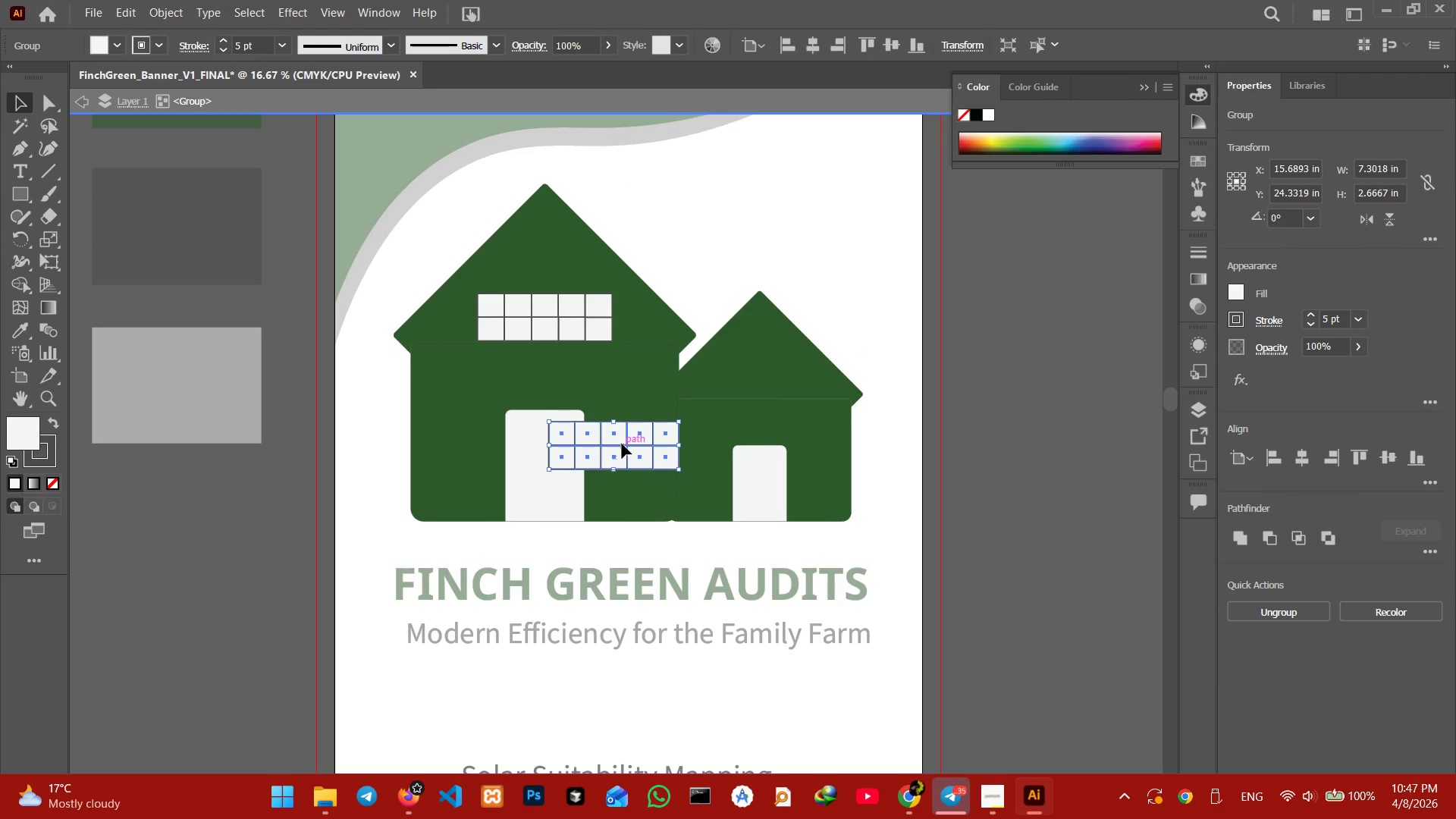 
left_click_drag(start_coordinate=[622, 444], to_coordinate=[738, 397])
 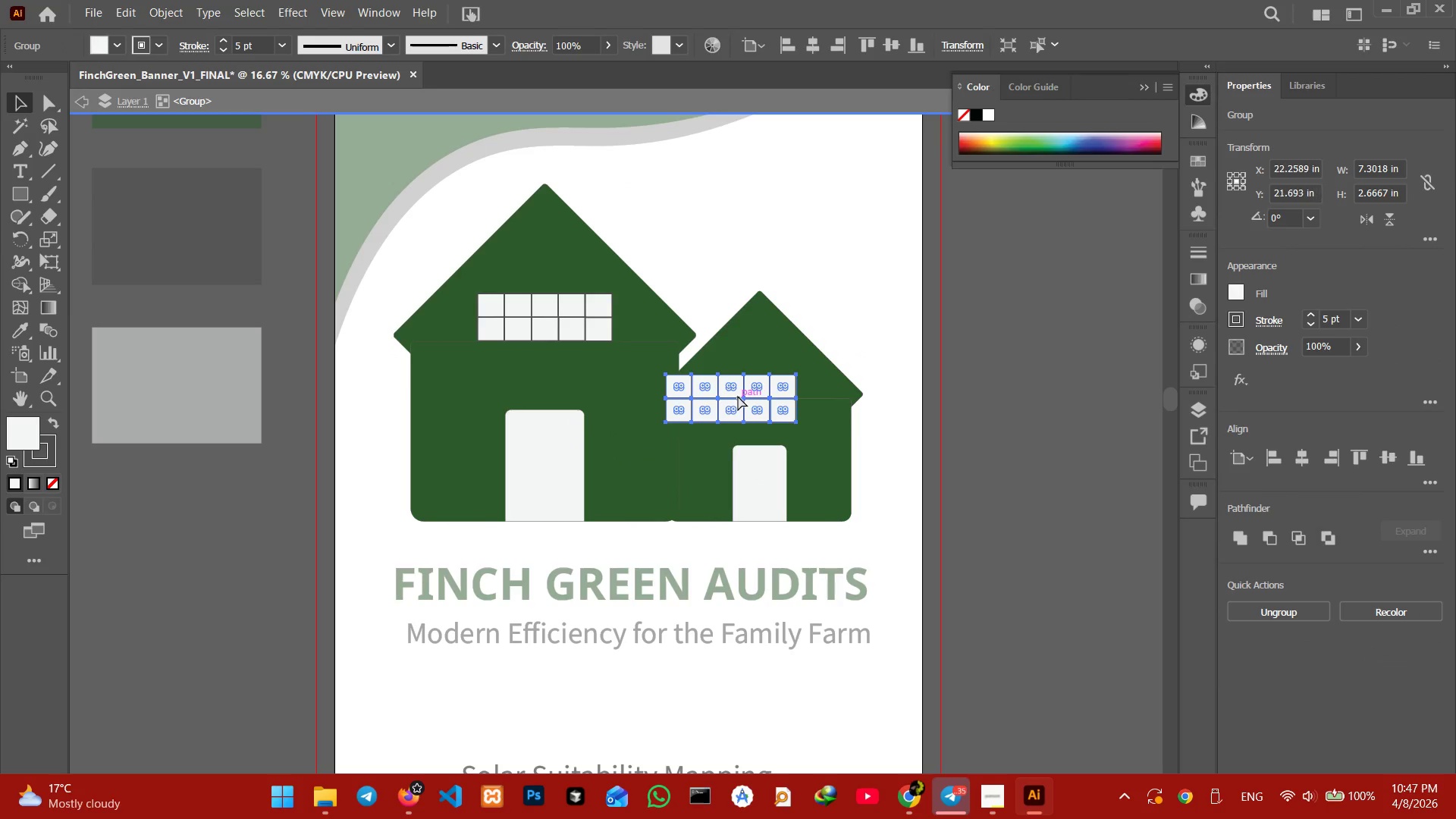 
key(Control+Z)
 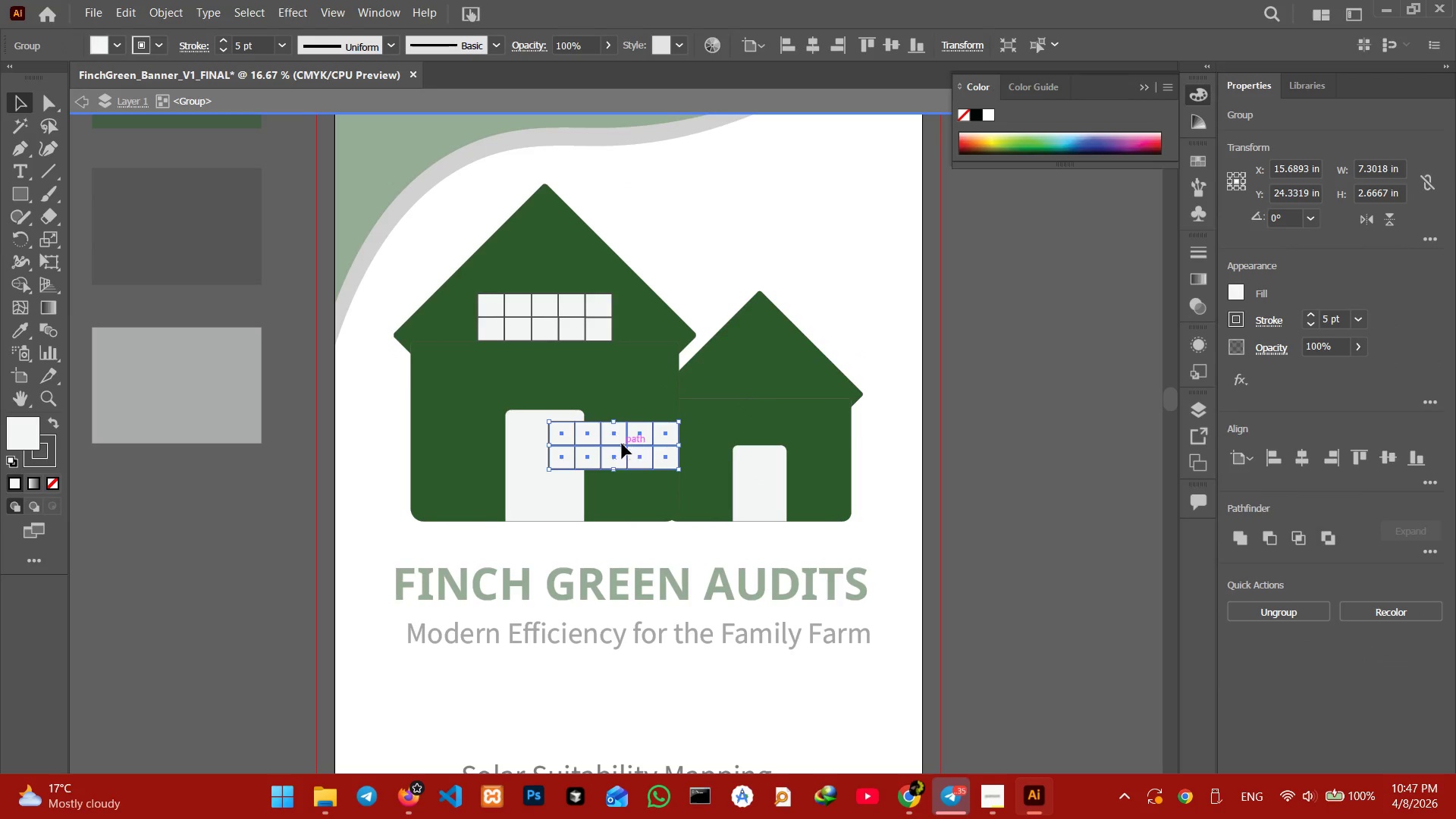 
left_click_drag(start_coordinate=[622, 444], to_coordinate=[780, 369])
 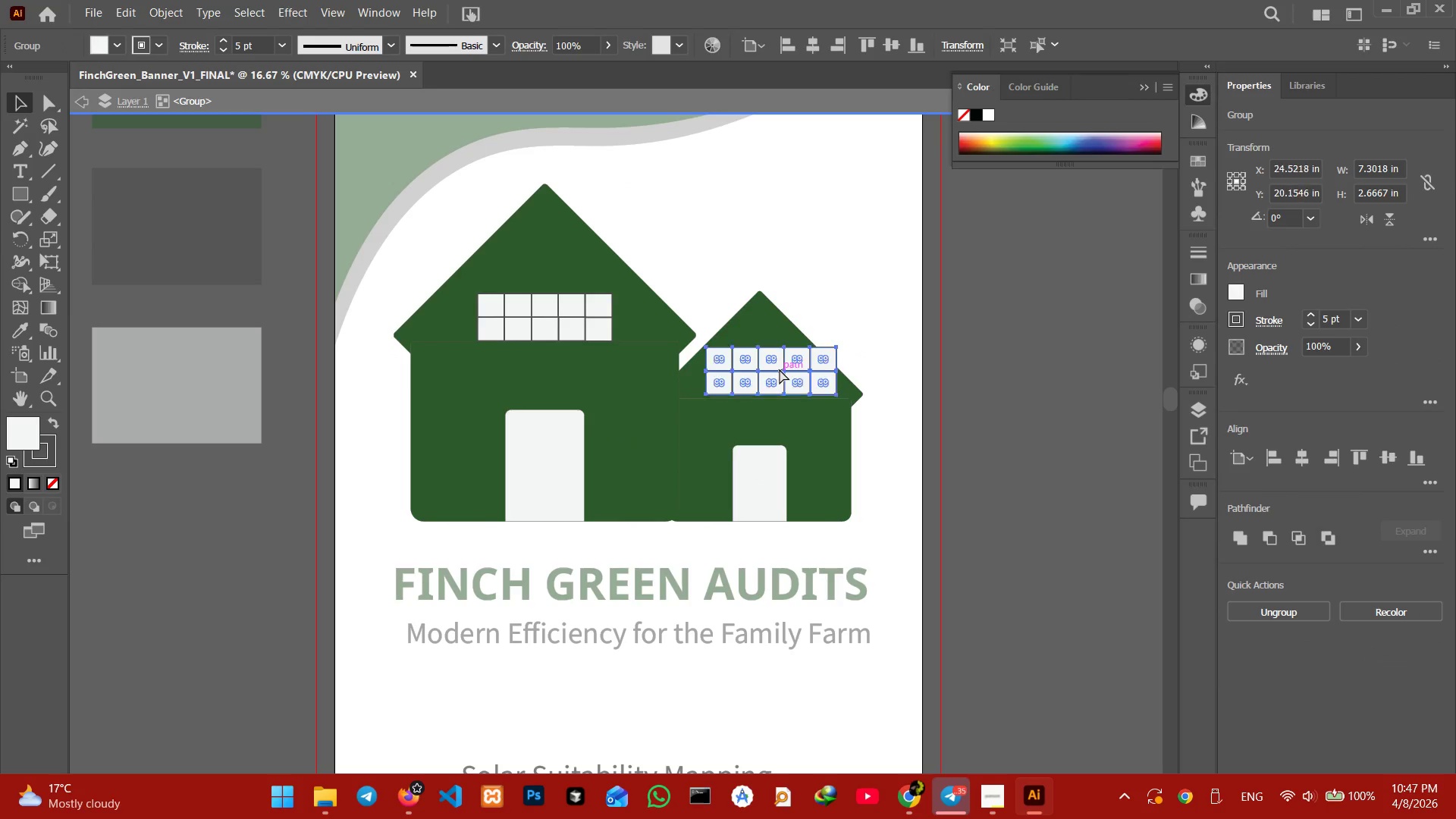 
key(Control+Equal)
 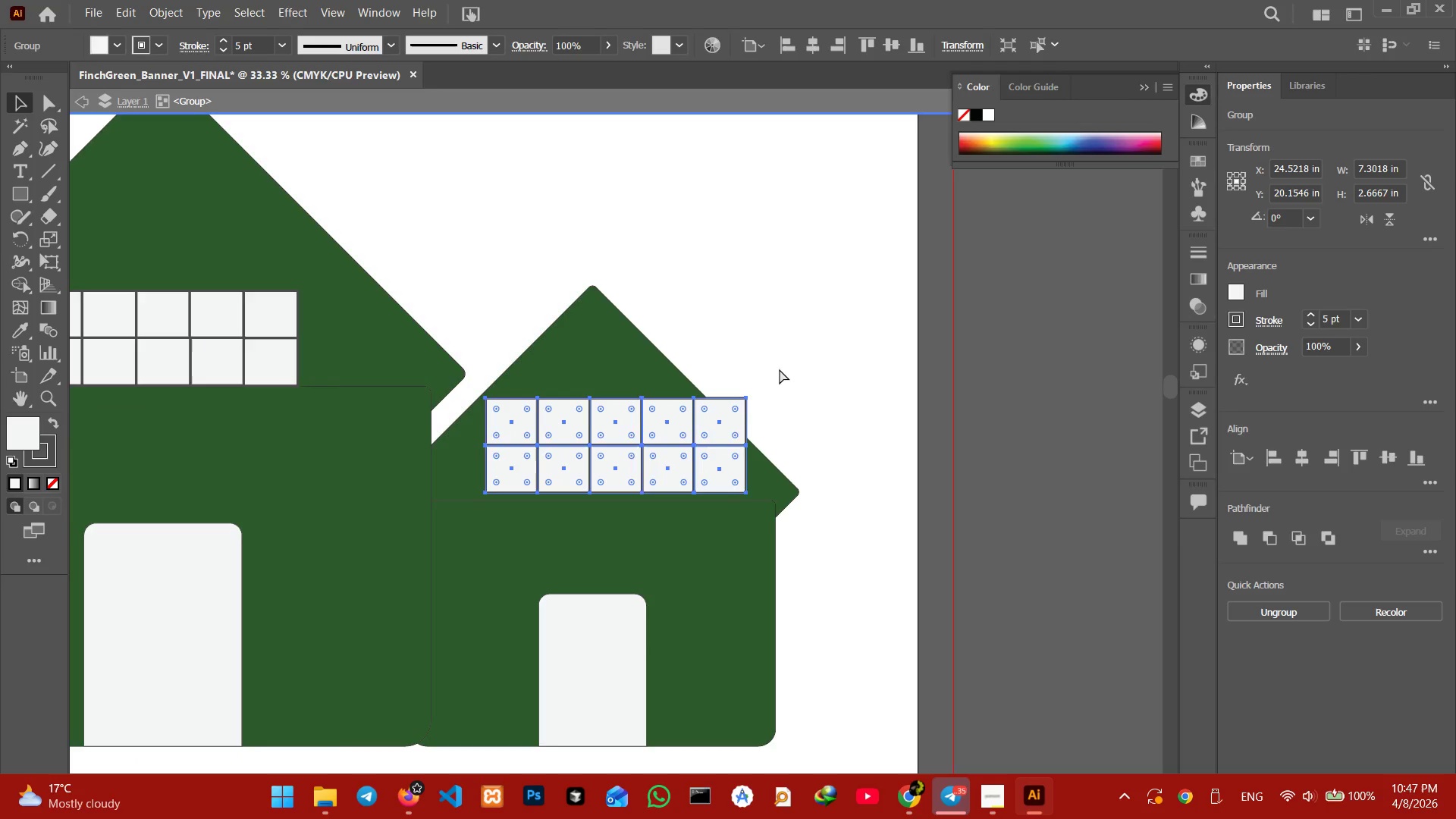 
key(Control+Equal)
 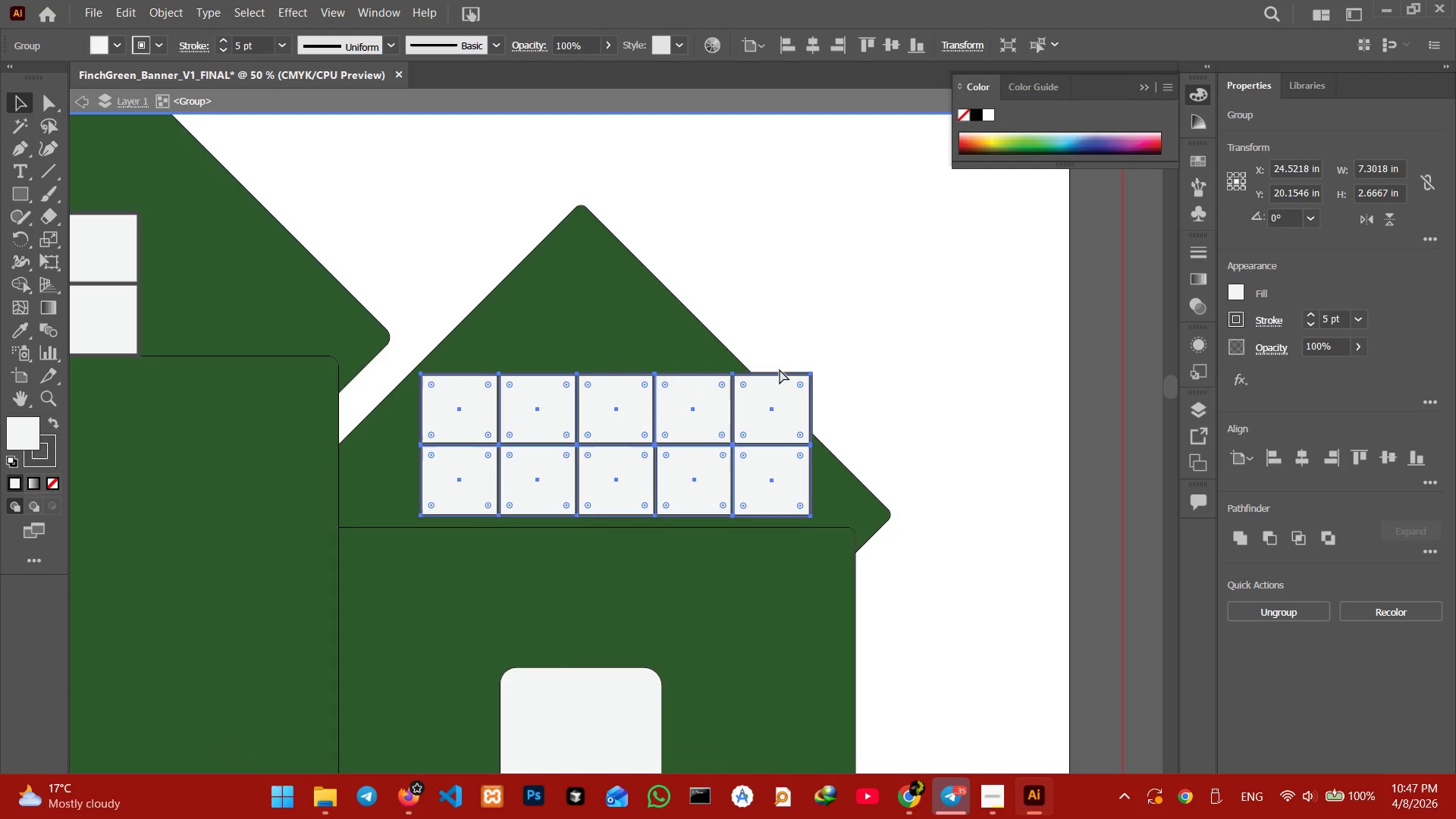 
key(Control+Equal)
 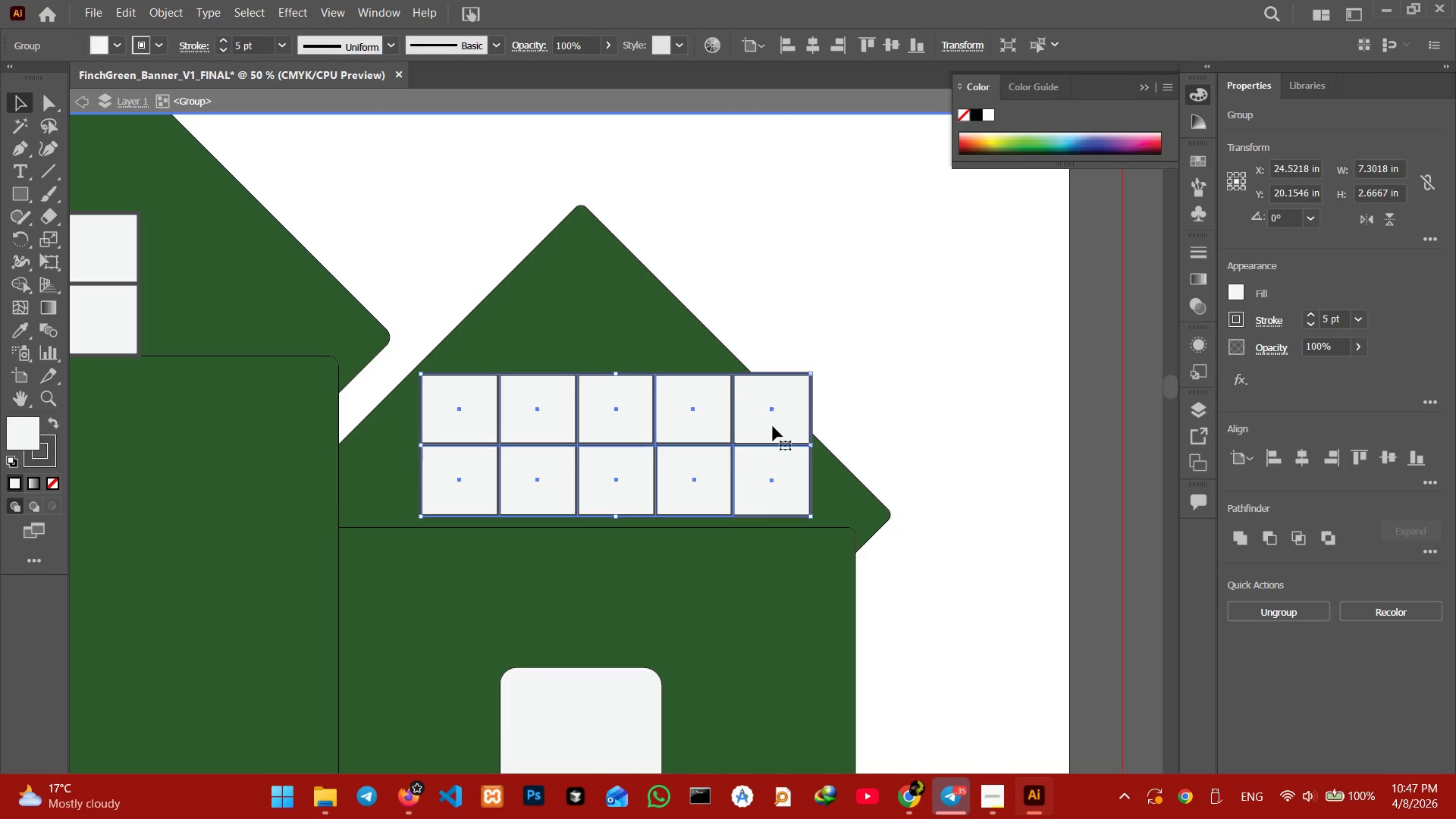 
double_click([773, 426])
 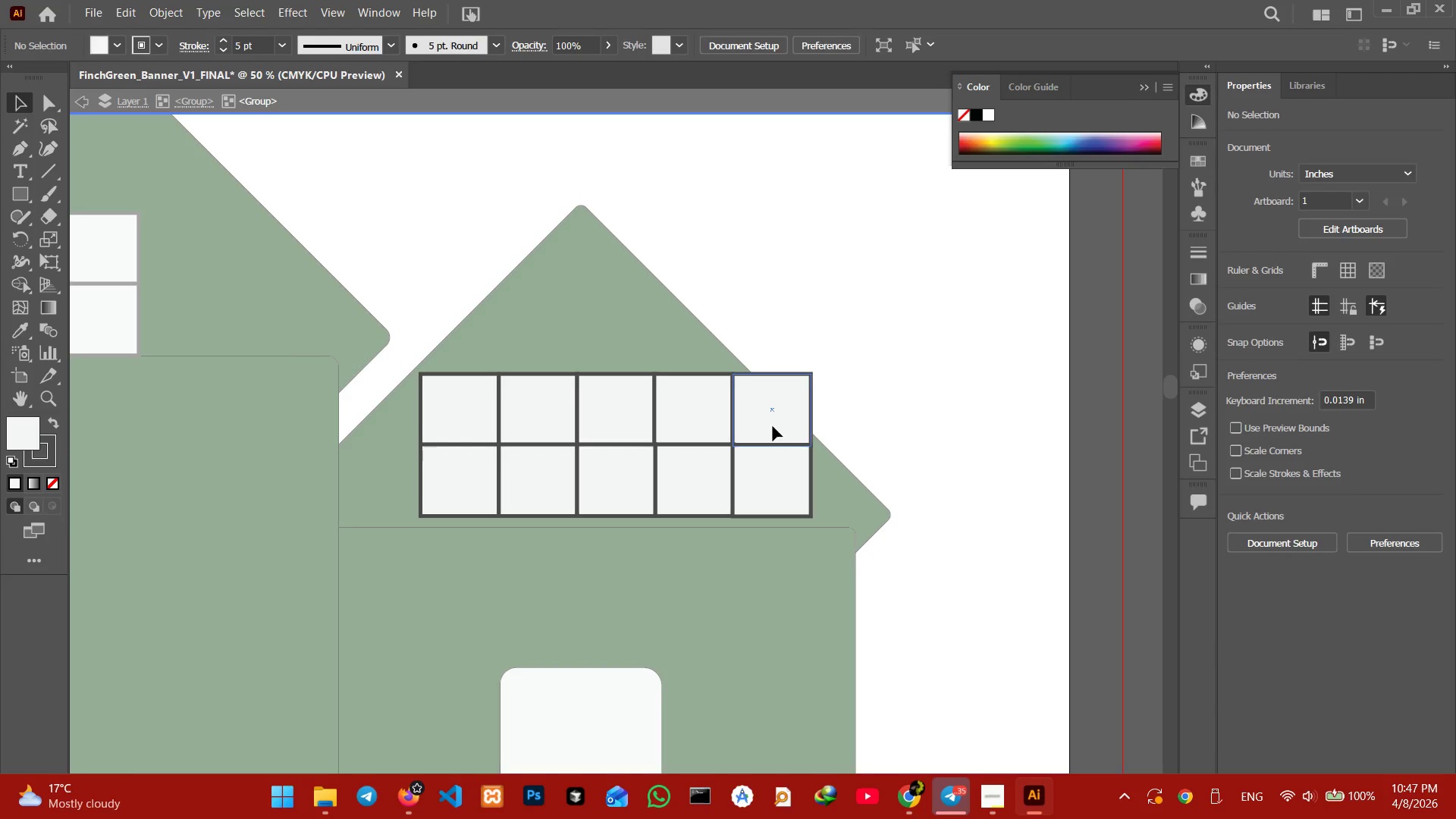 
triple_click([773, 426])
 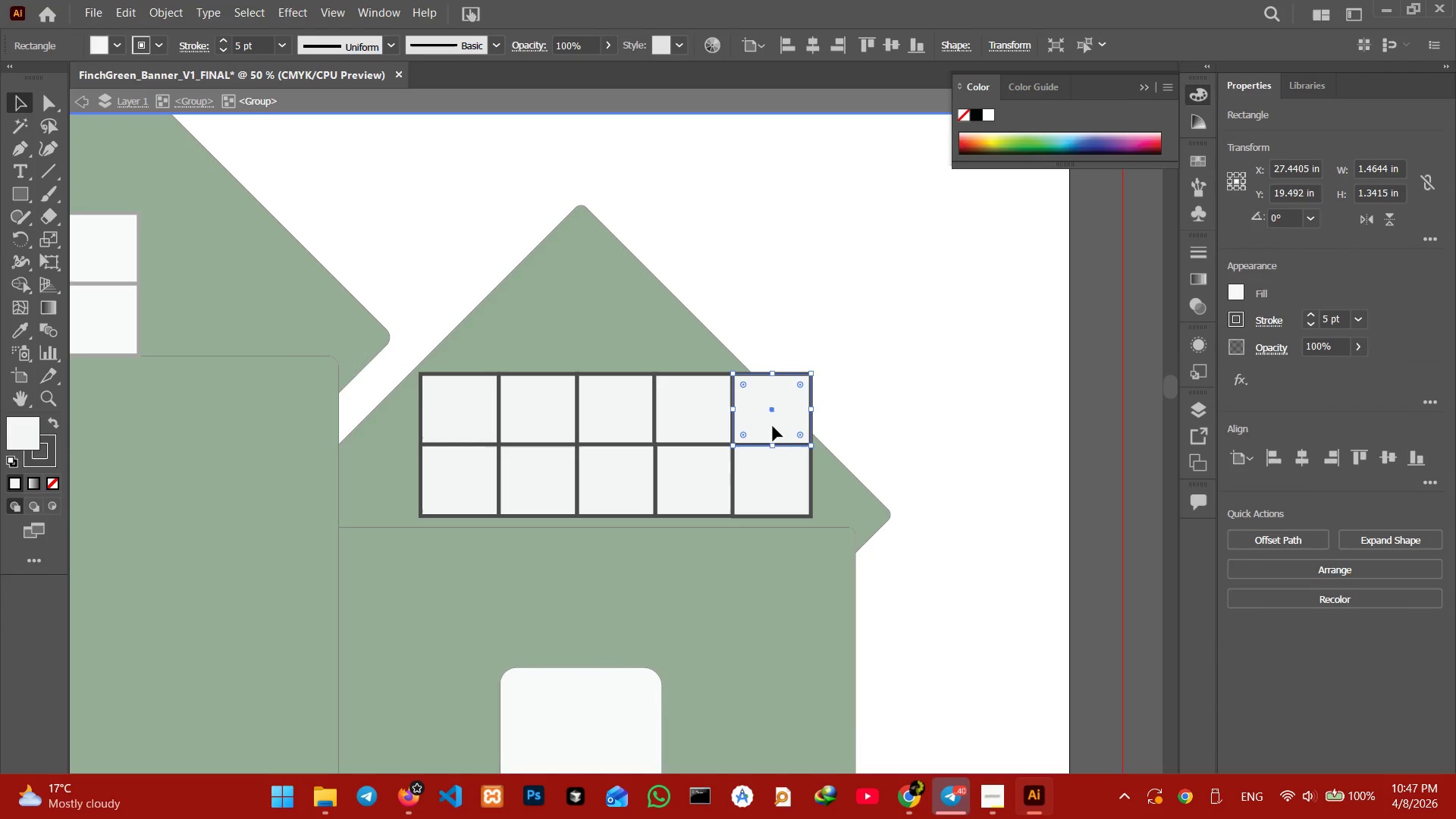 
hold_key(key=ShiftLeft, duration=0.64)
 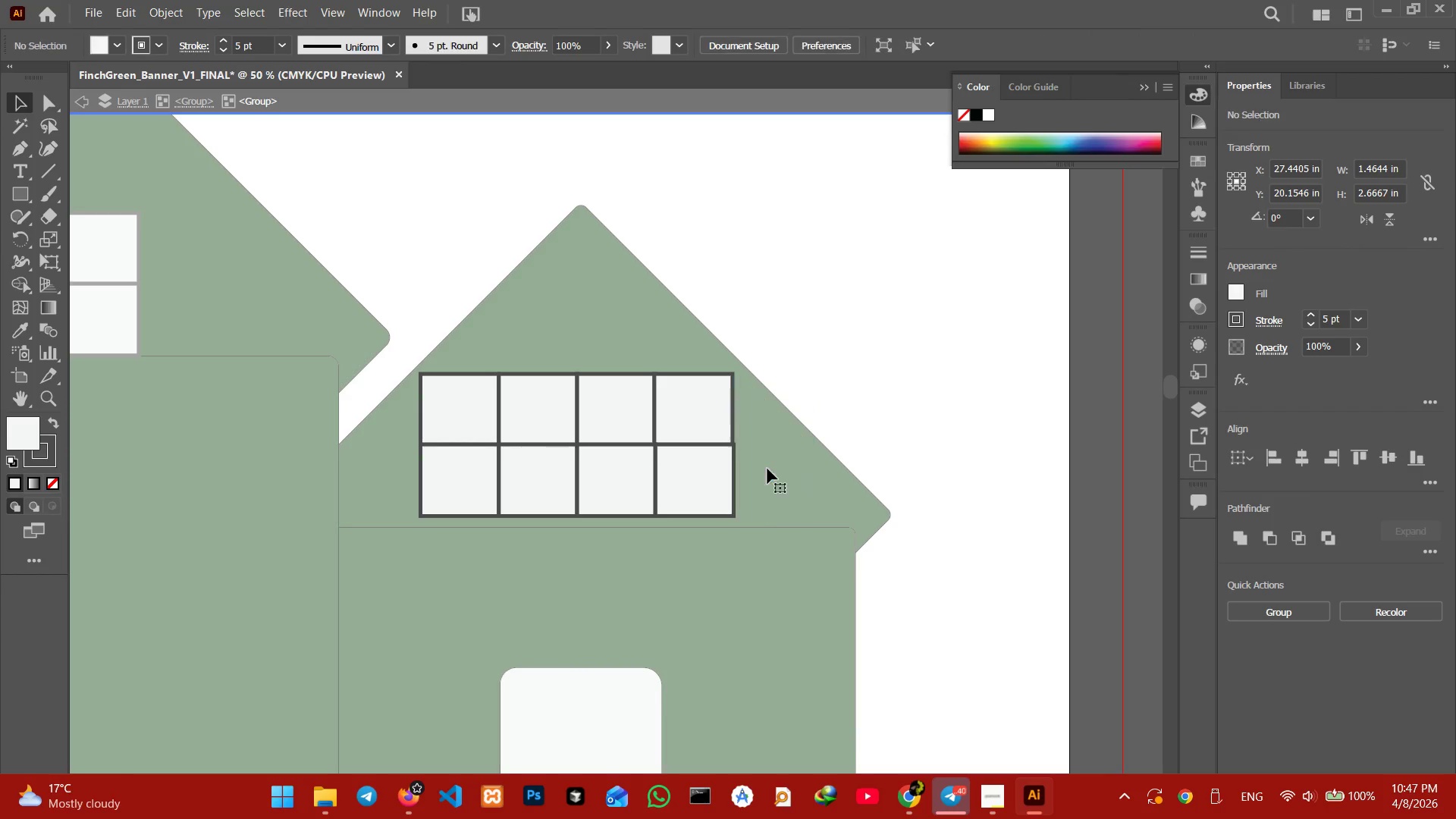 
key(Backspace)
 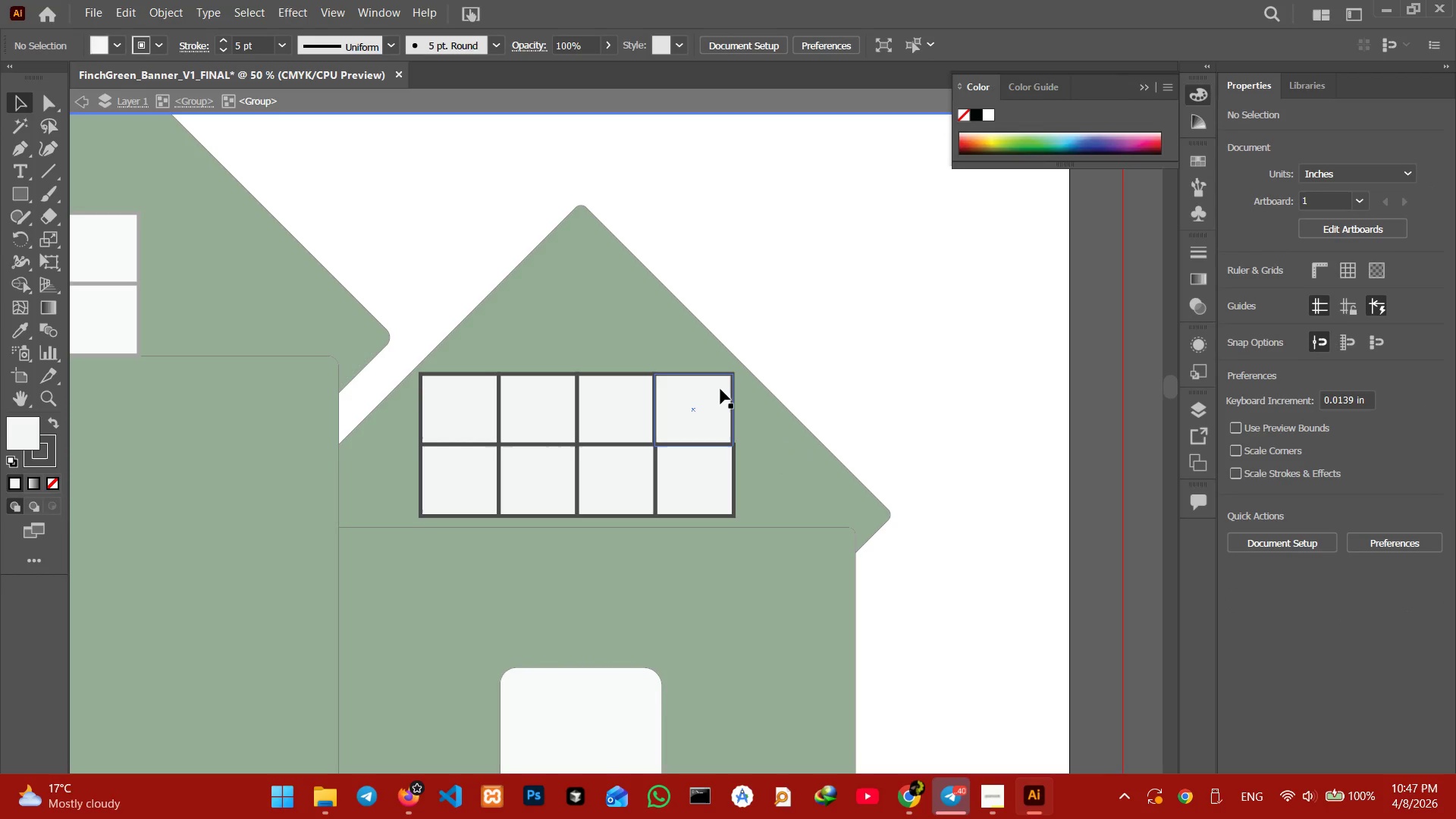 
left_click([719, 389])
 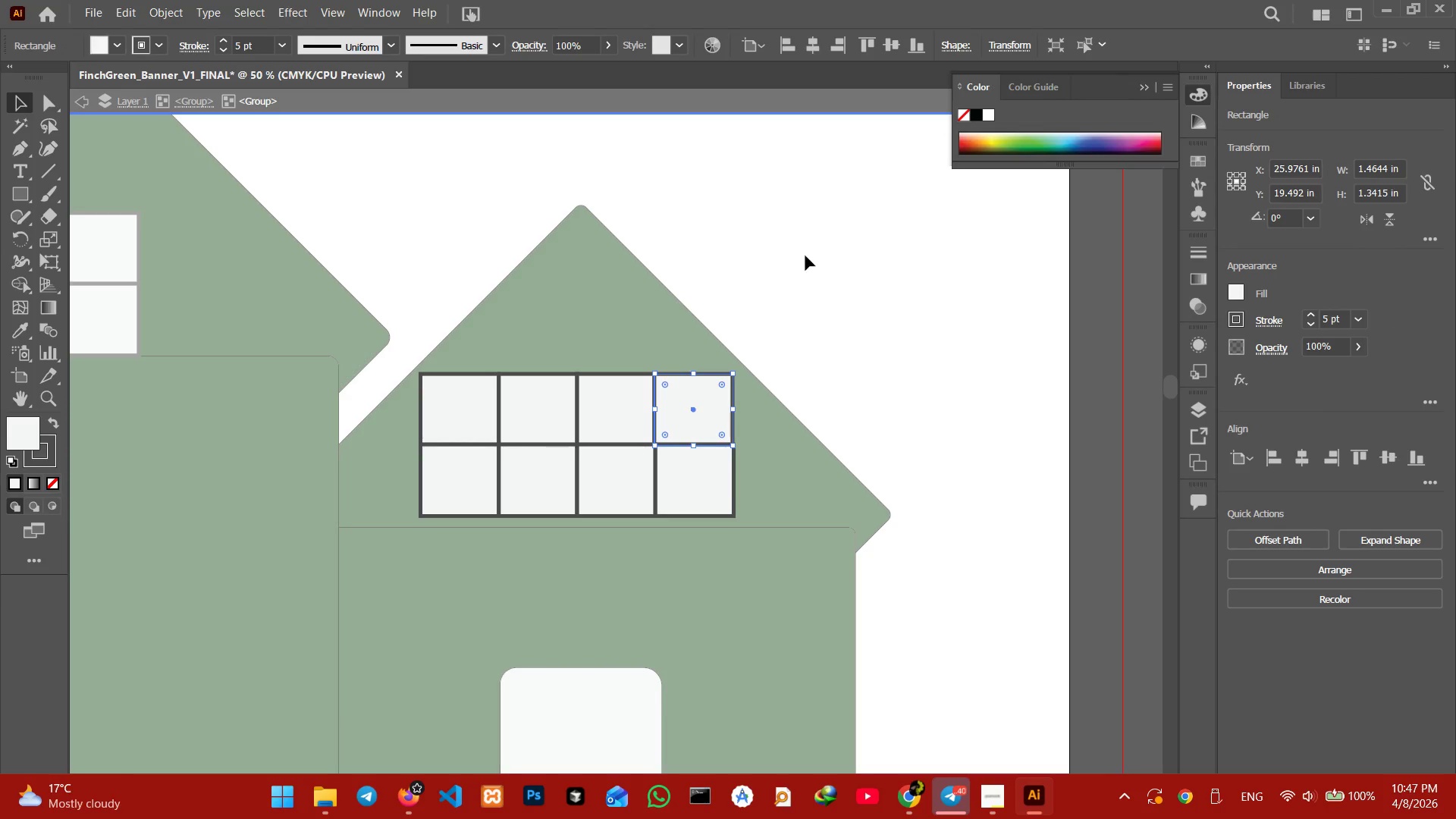 
double_click([805, 256])
 